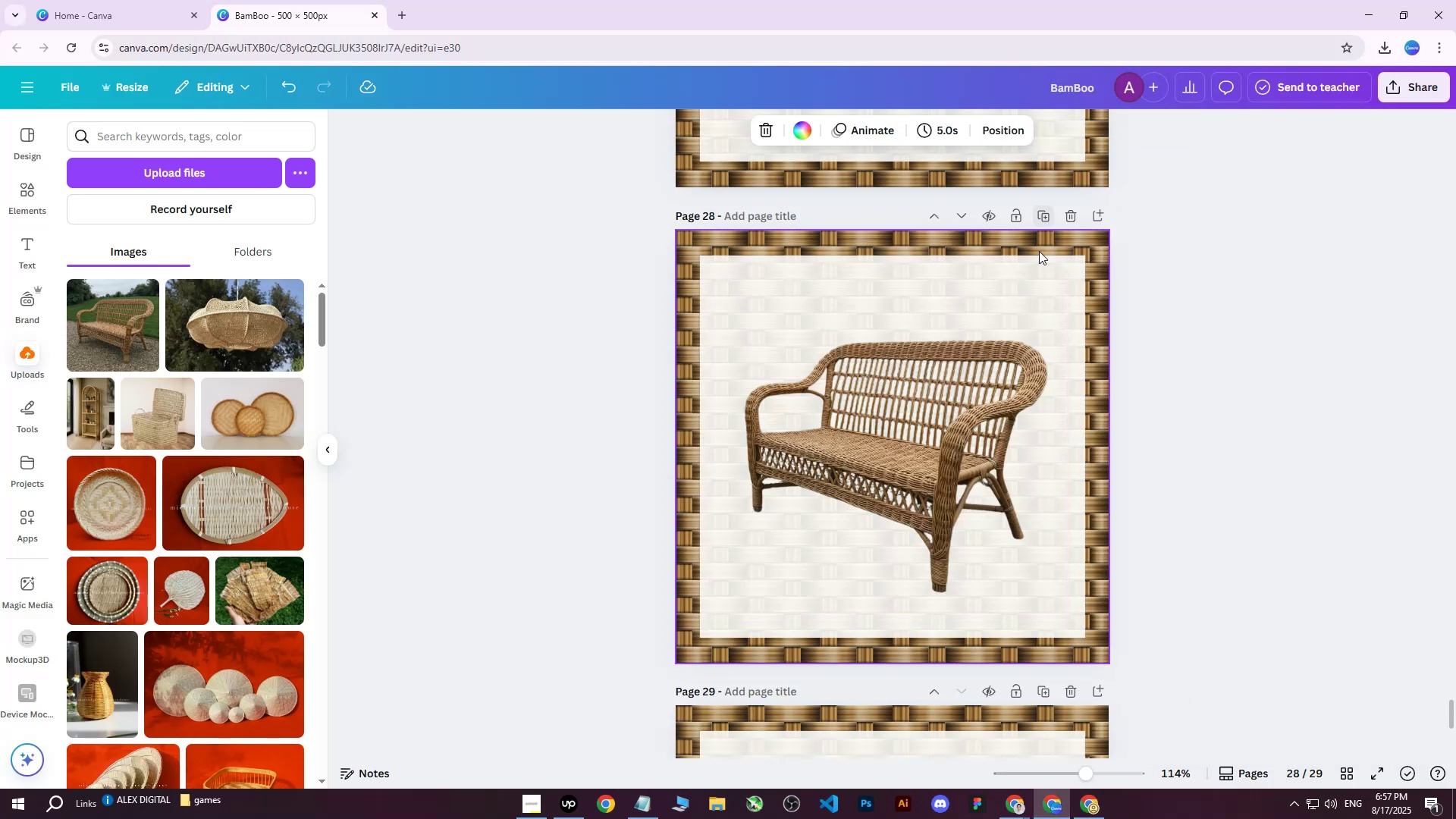 
double_click([905, 430])
 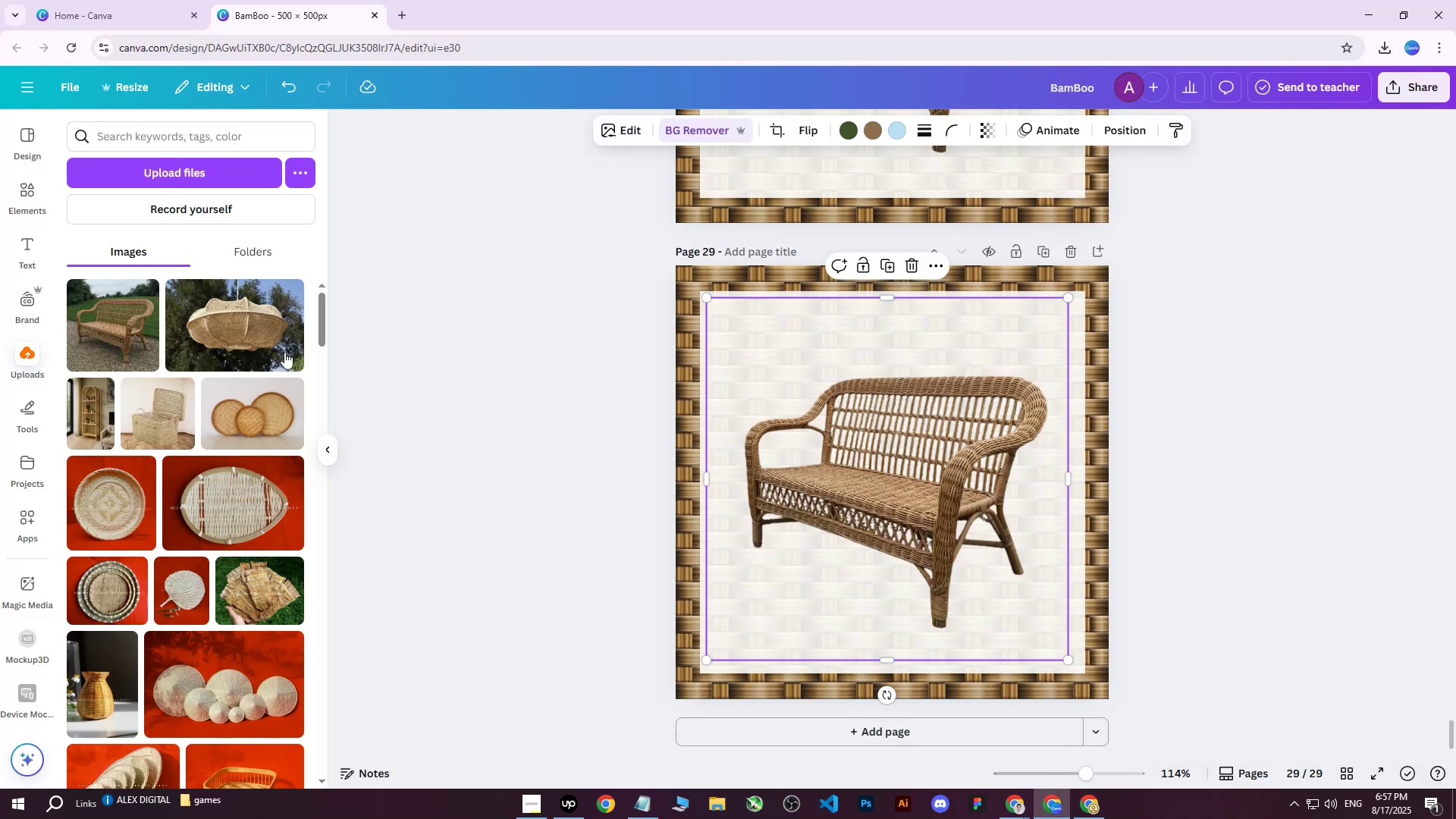 
key(Delete)
 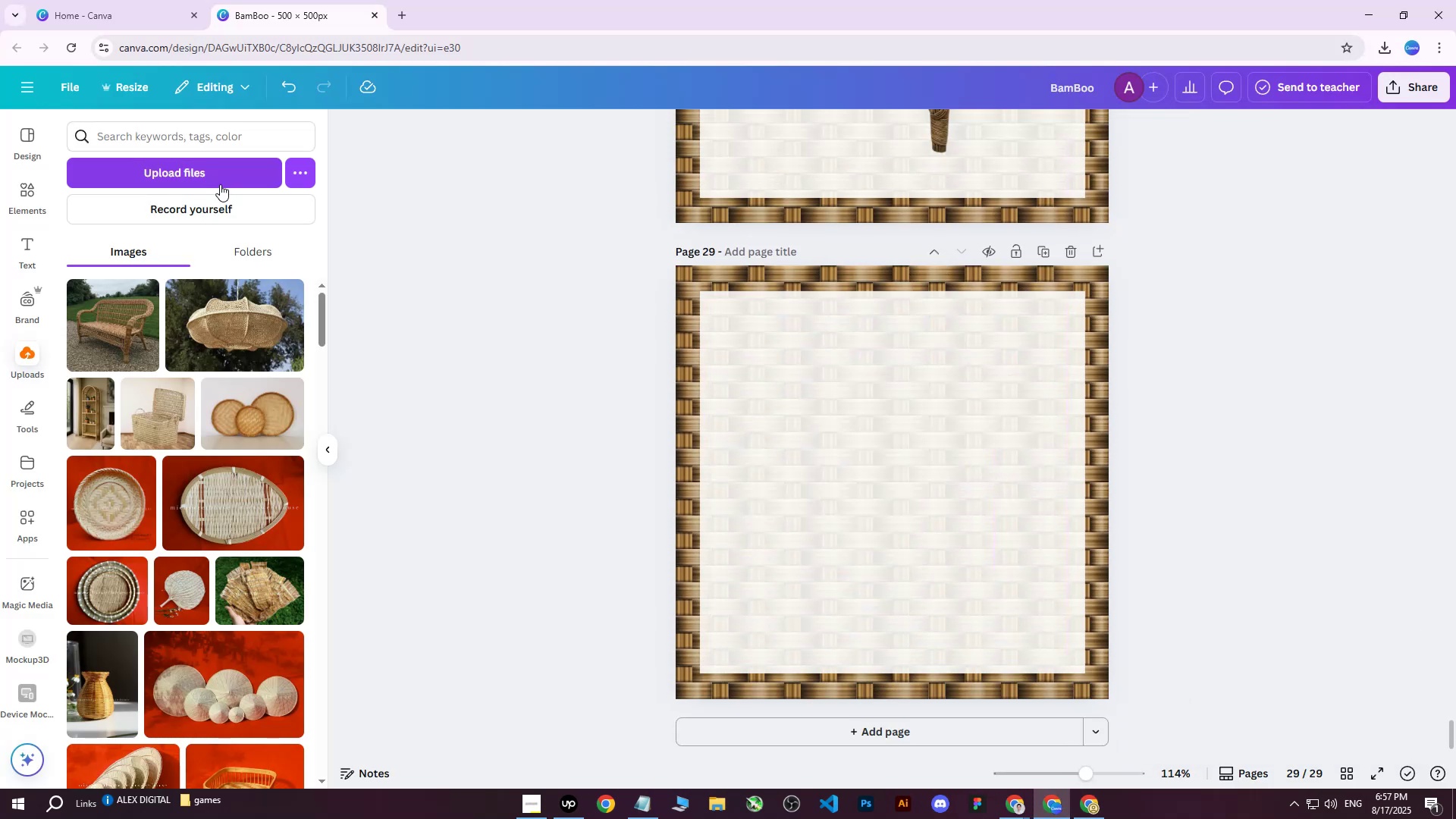 
left_click([220, 184])
 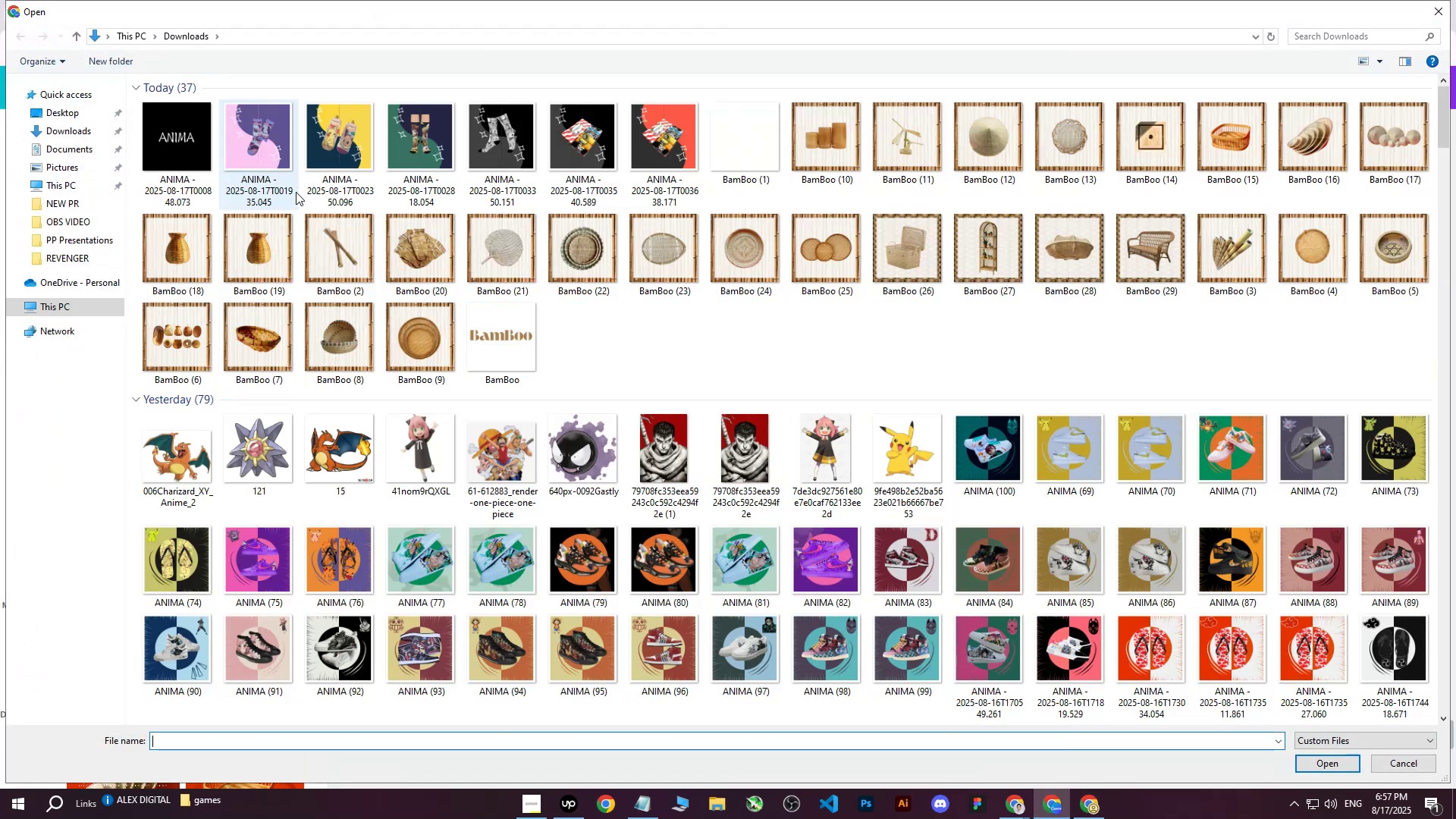 
mouse_move([158, 184])
 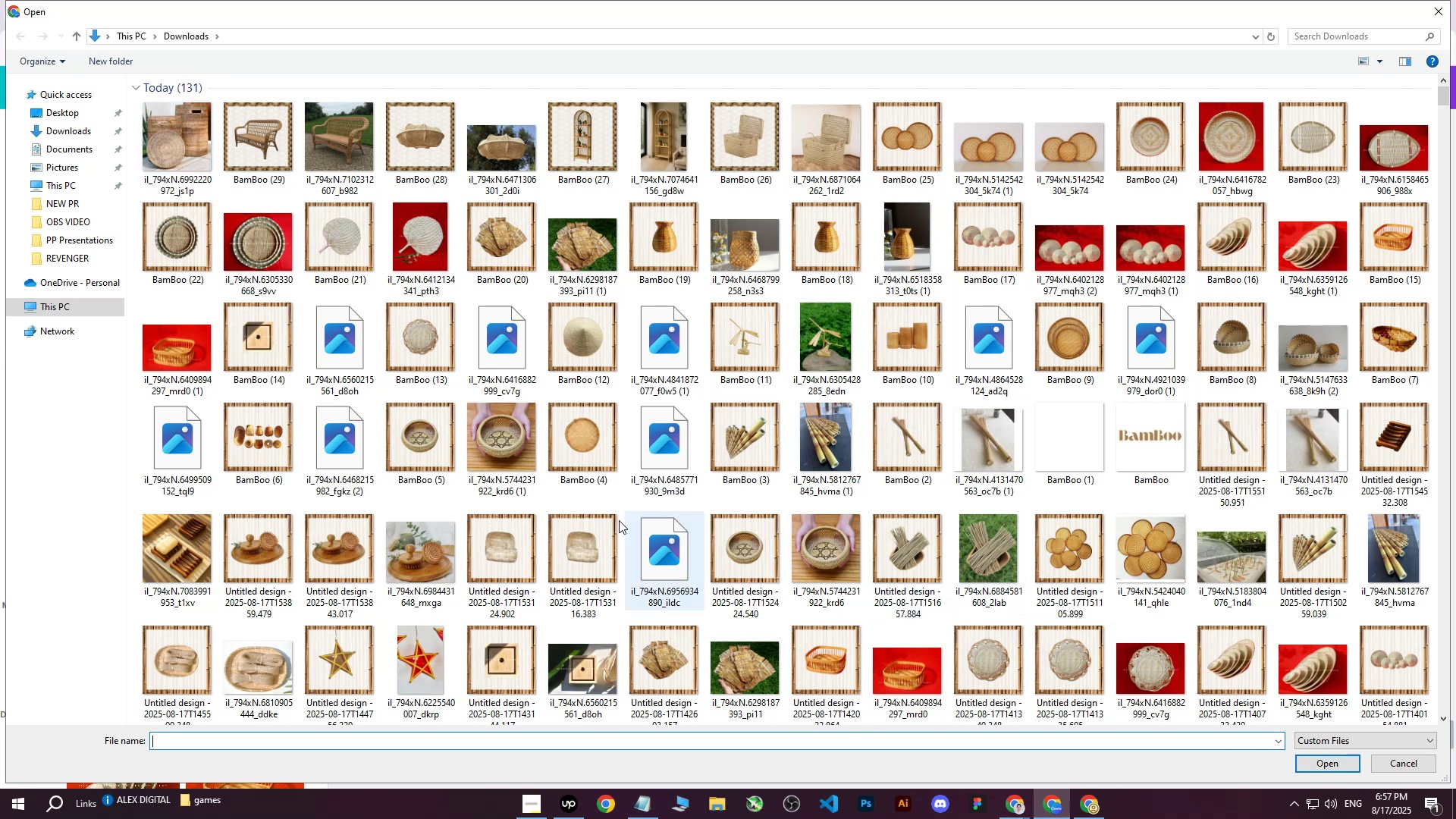 
left_click([190, 135])
 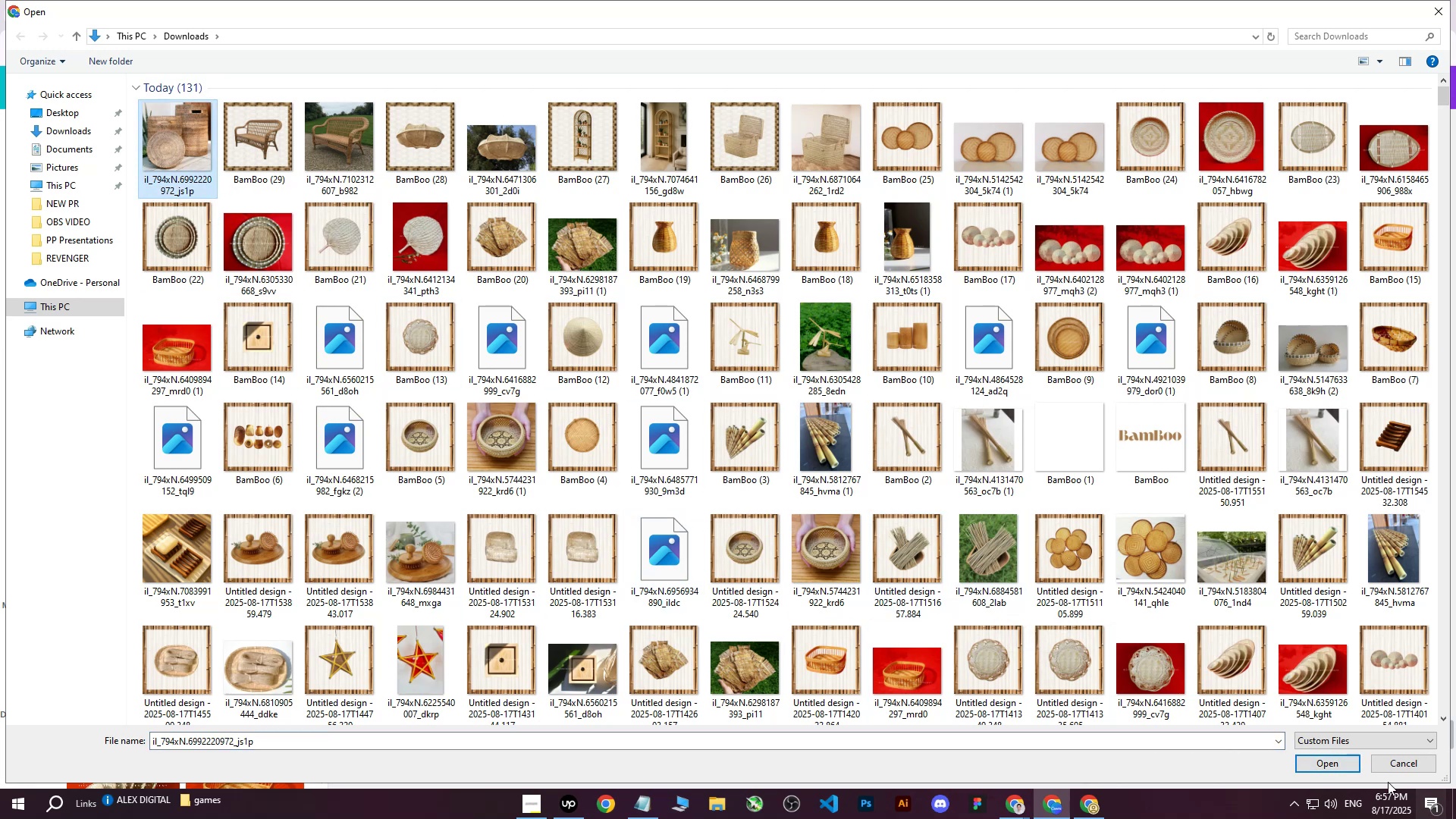 
left_click([1324, 774])
 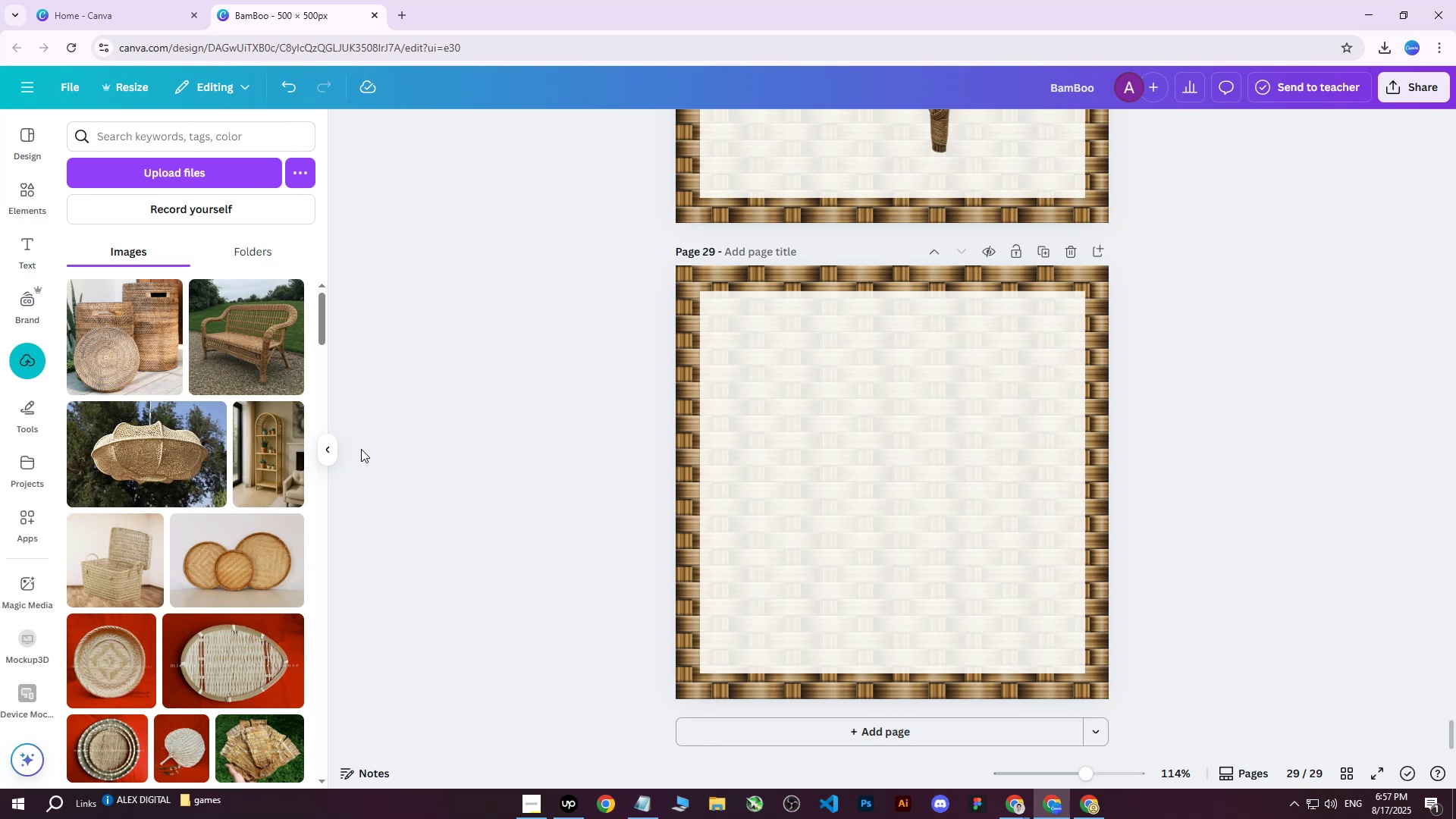 
wait(5.83)
 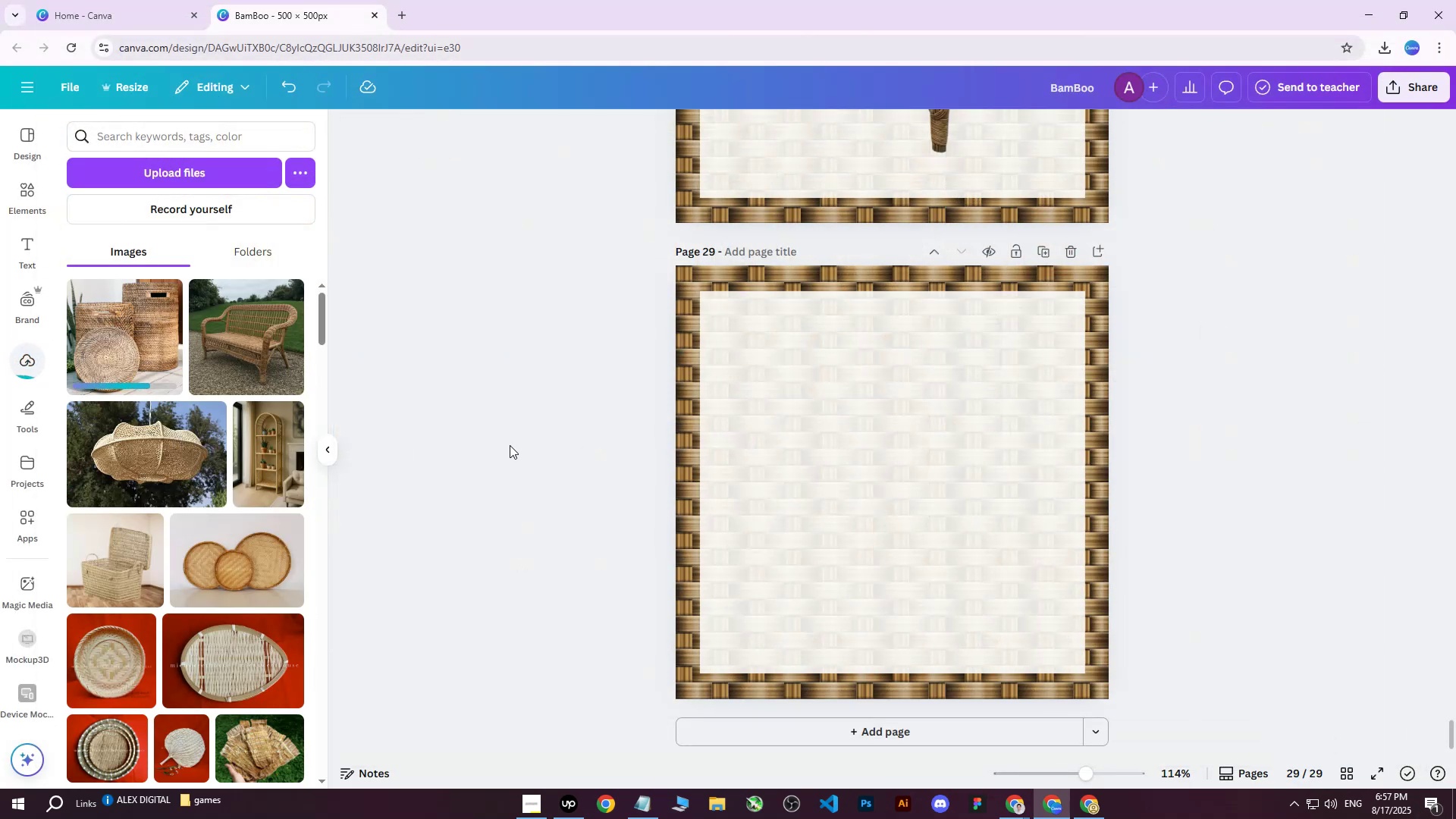 
left_click([130, 326])
 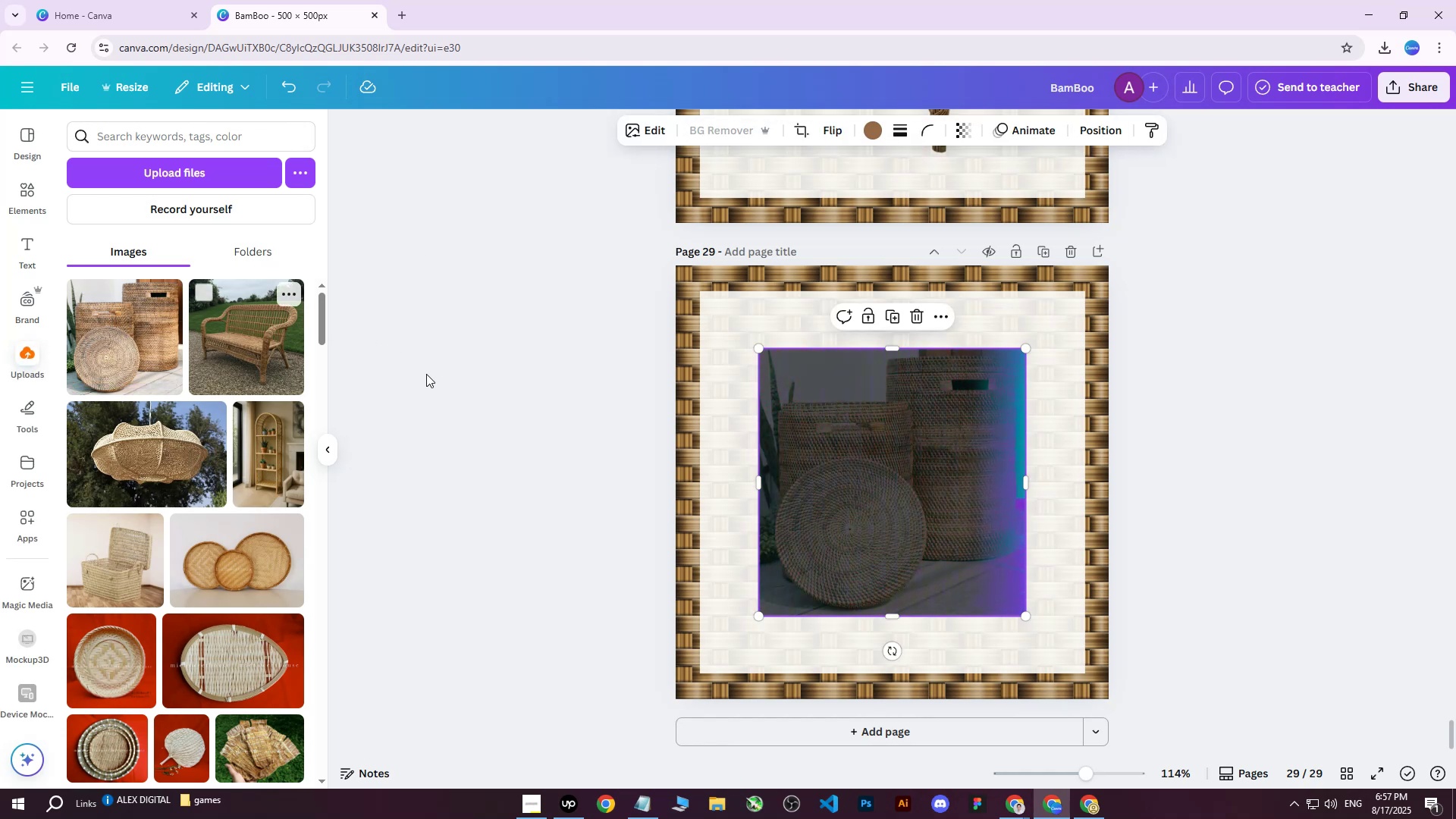 
left_click_drag(start_coordinate=[758, 617], to_coordinate=[718, 657])
 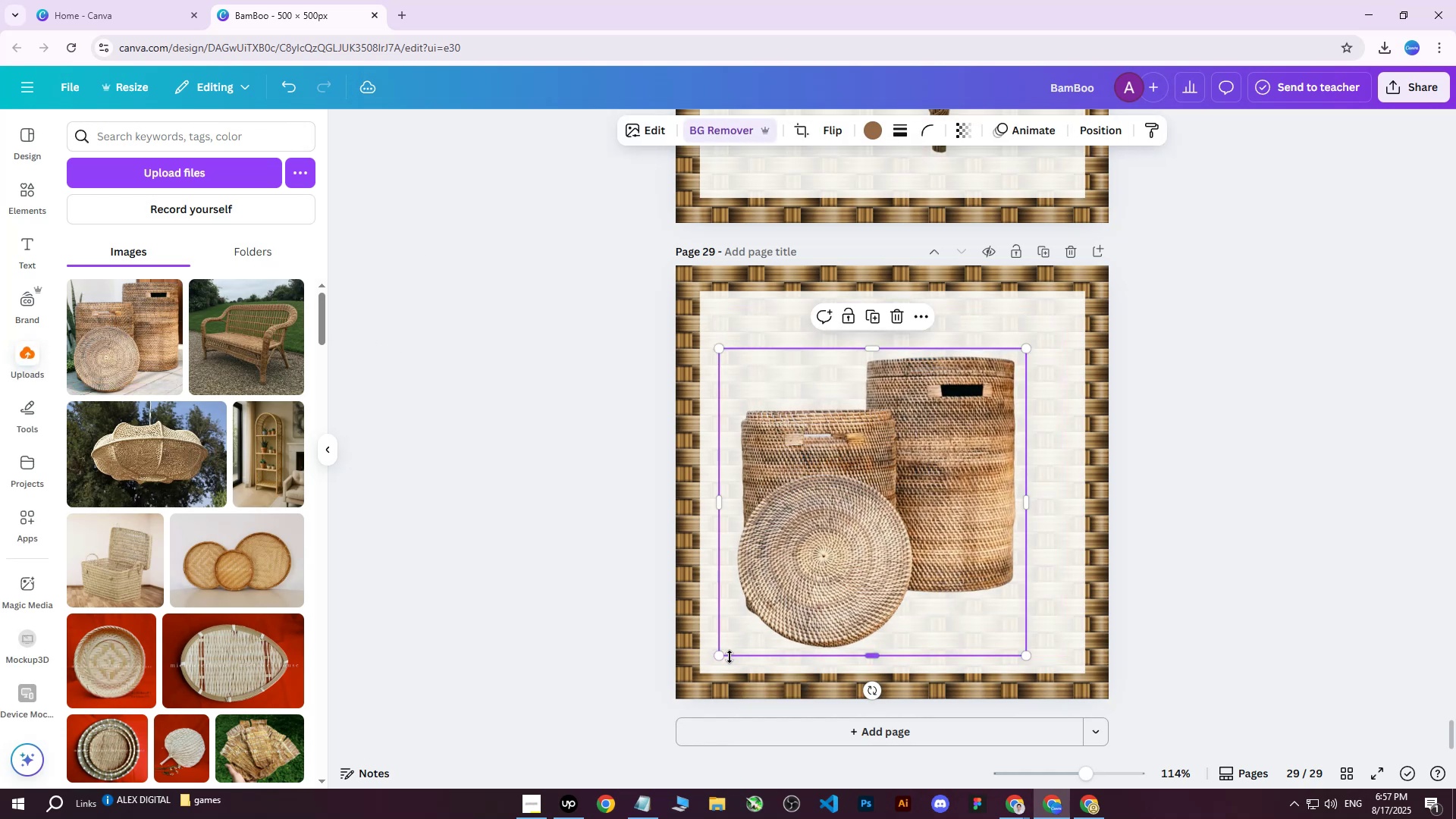 
left_click_drag(start_coordinate=[720, 656], to_coordinate=[753, 632])
 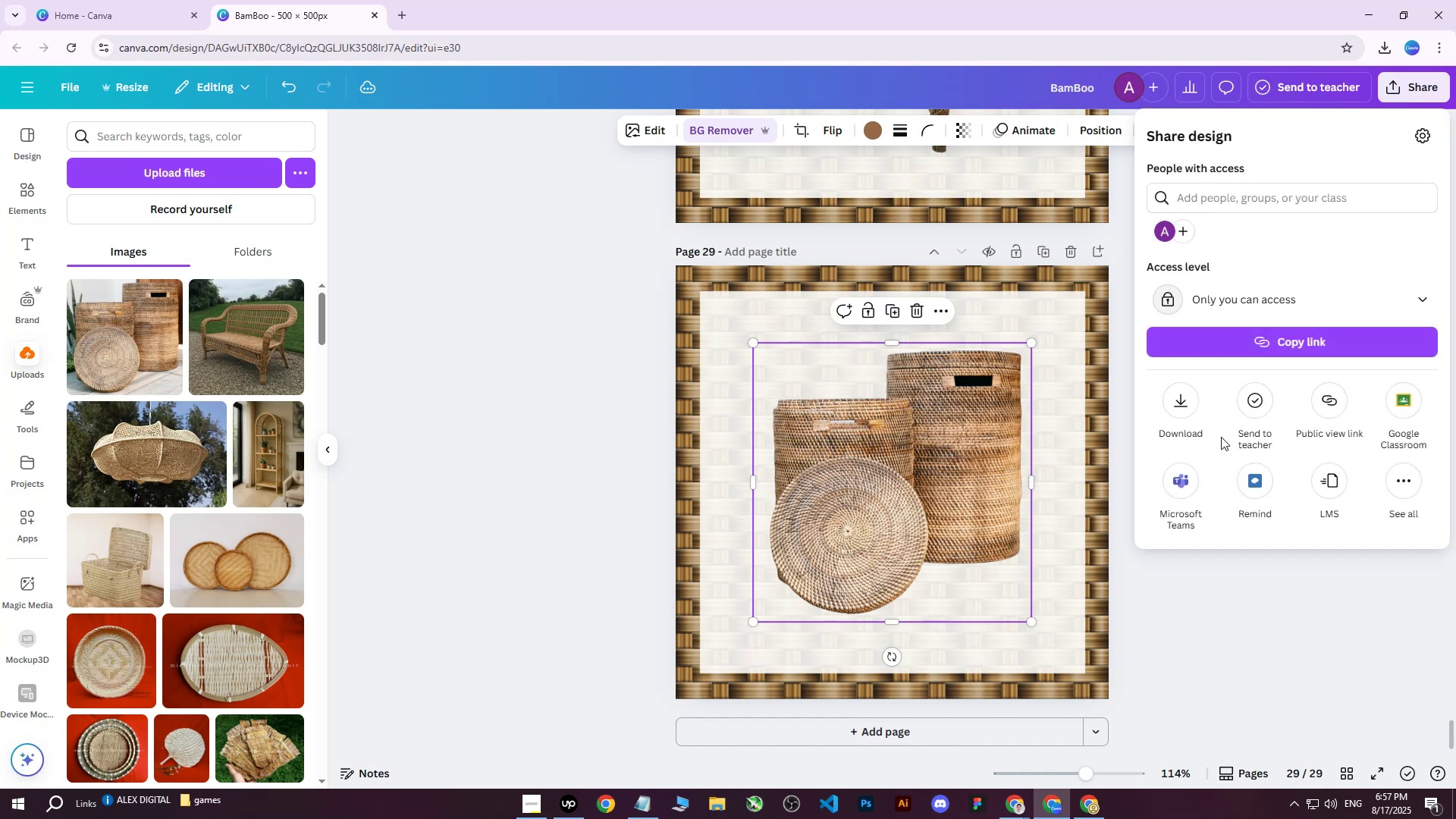 
left_click([1195, 417])
 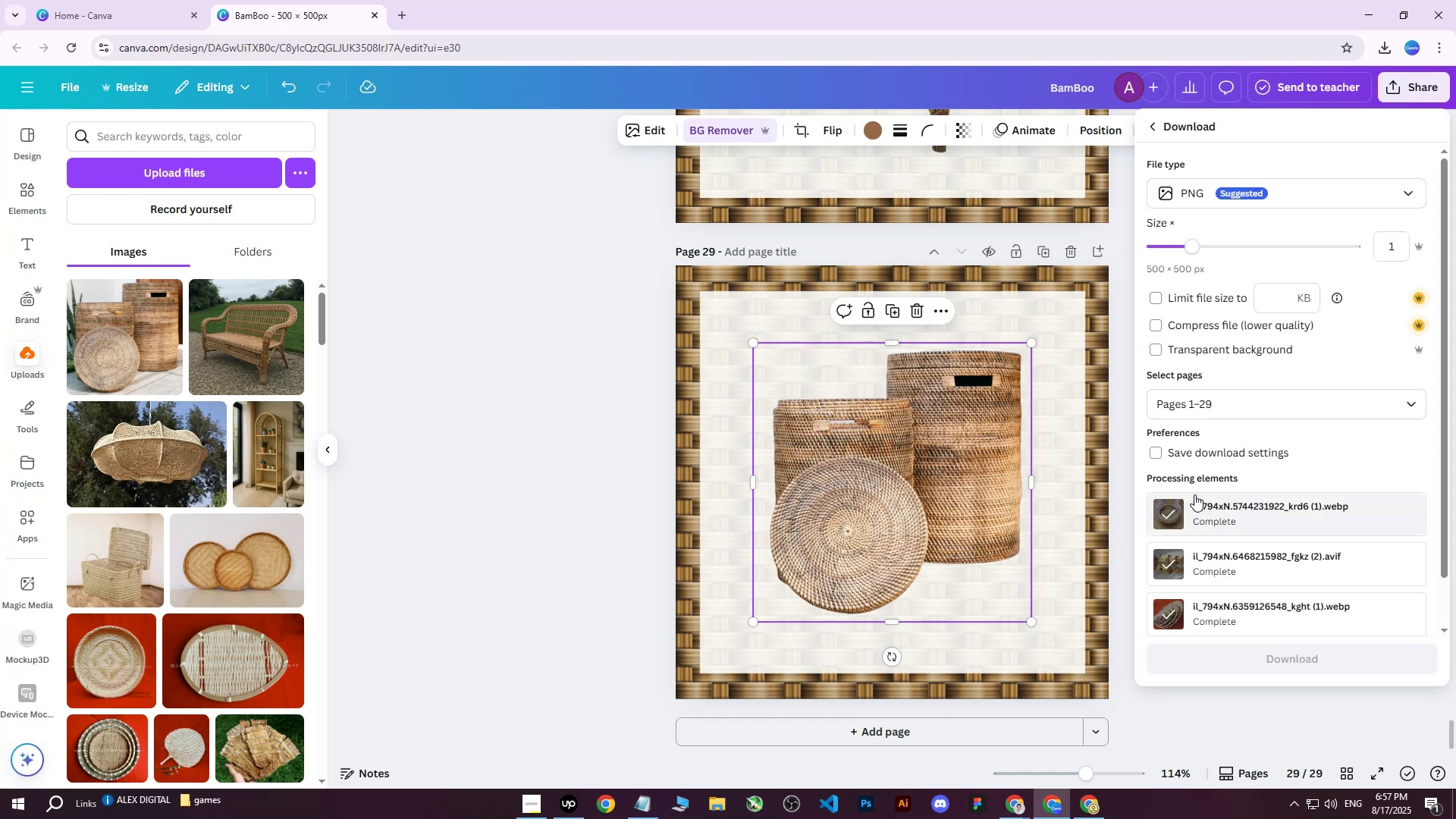 
double_click([1191, 451])
 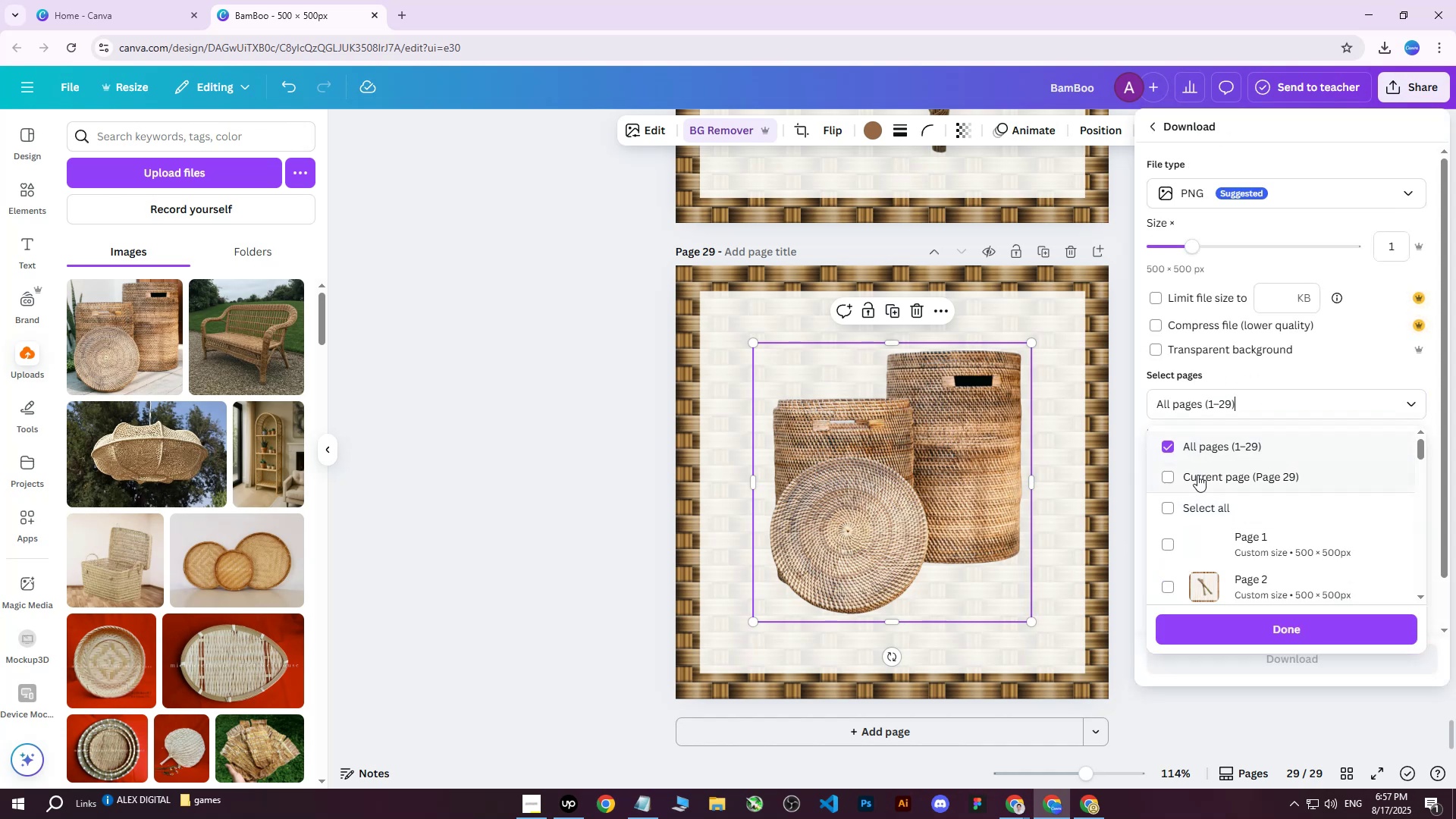 
triple_click([1197, 479])
 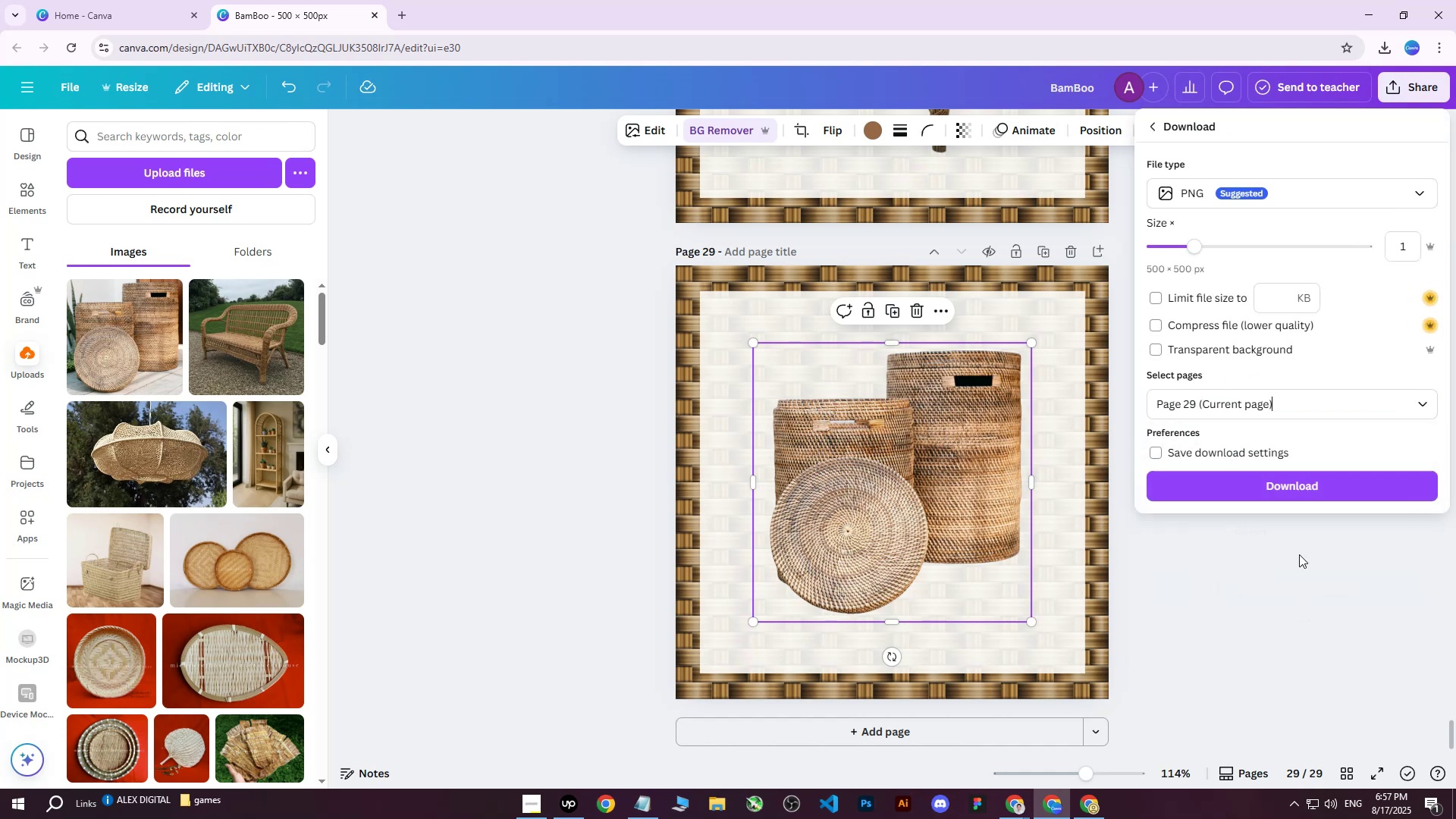 
left_click([1304, 487])
 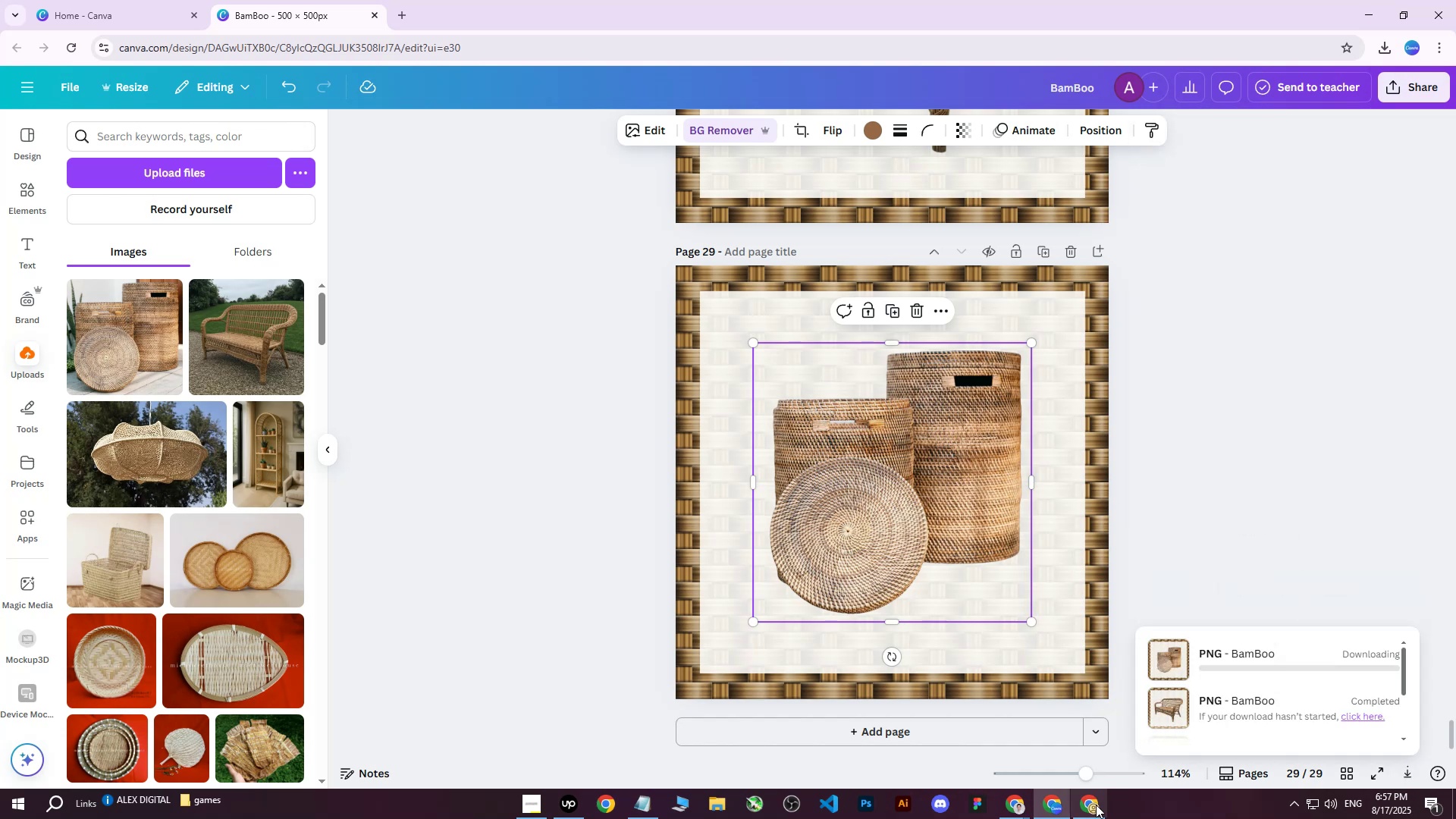 
left_click([1085, 815])
 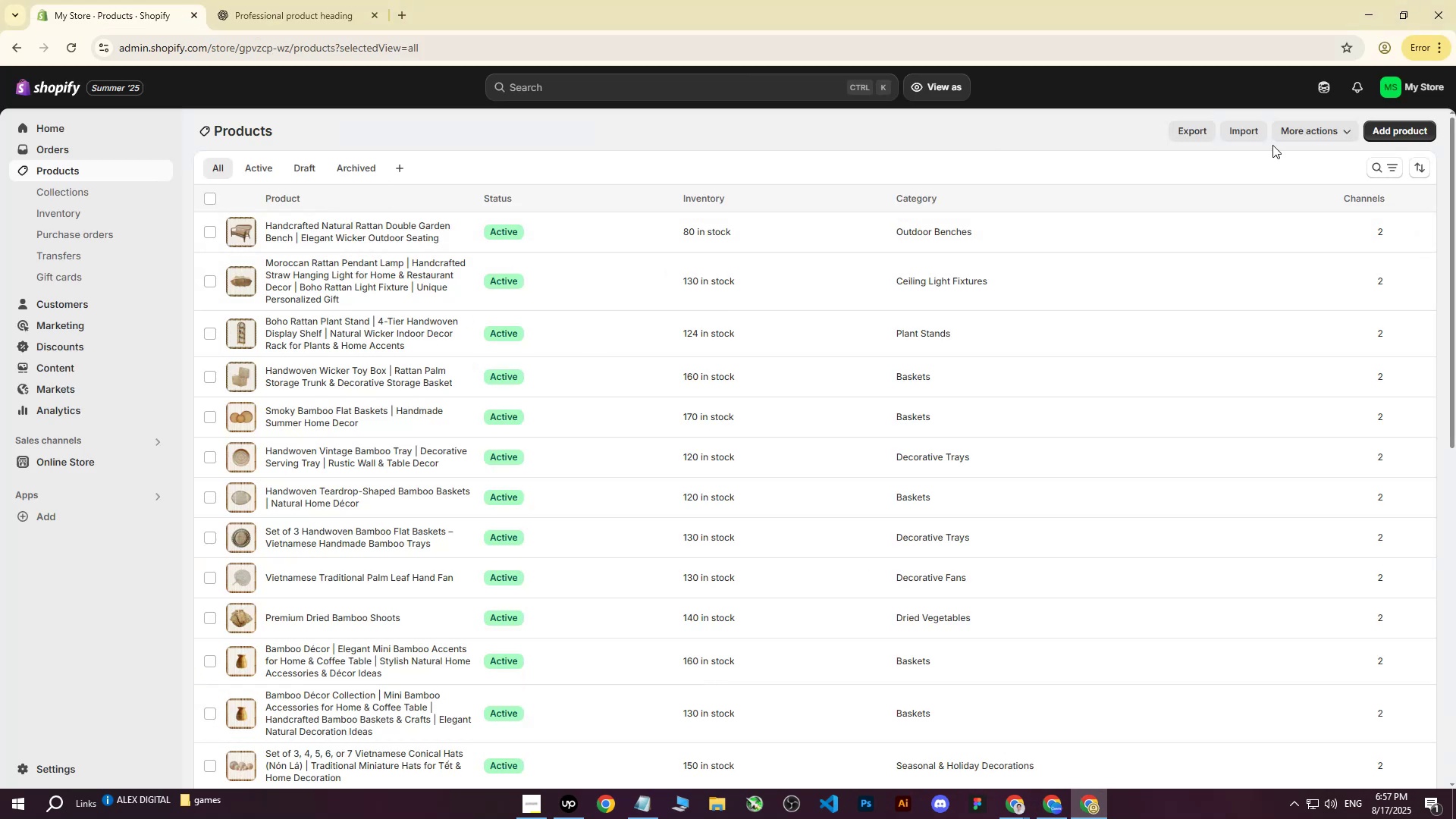 
left_click([1413, 124])
 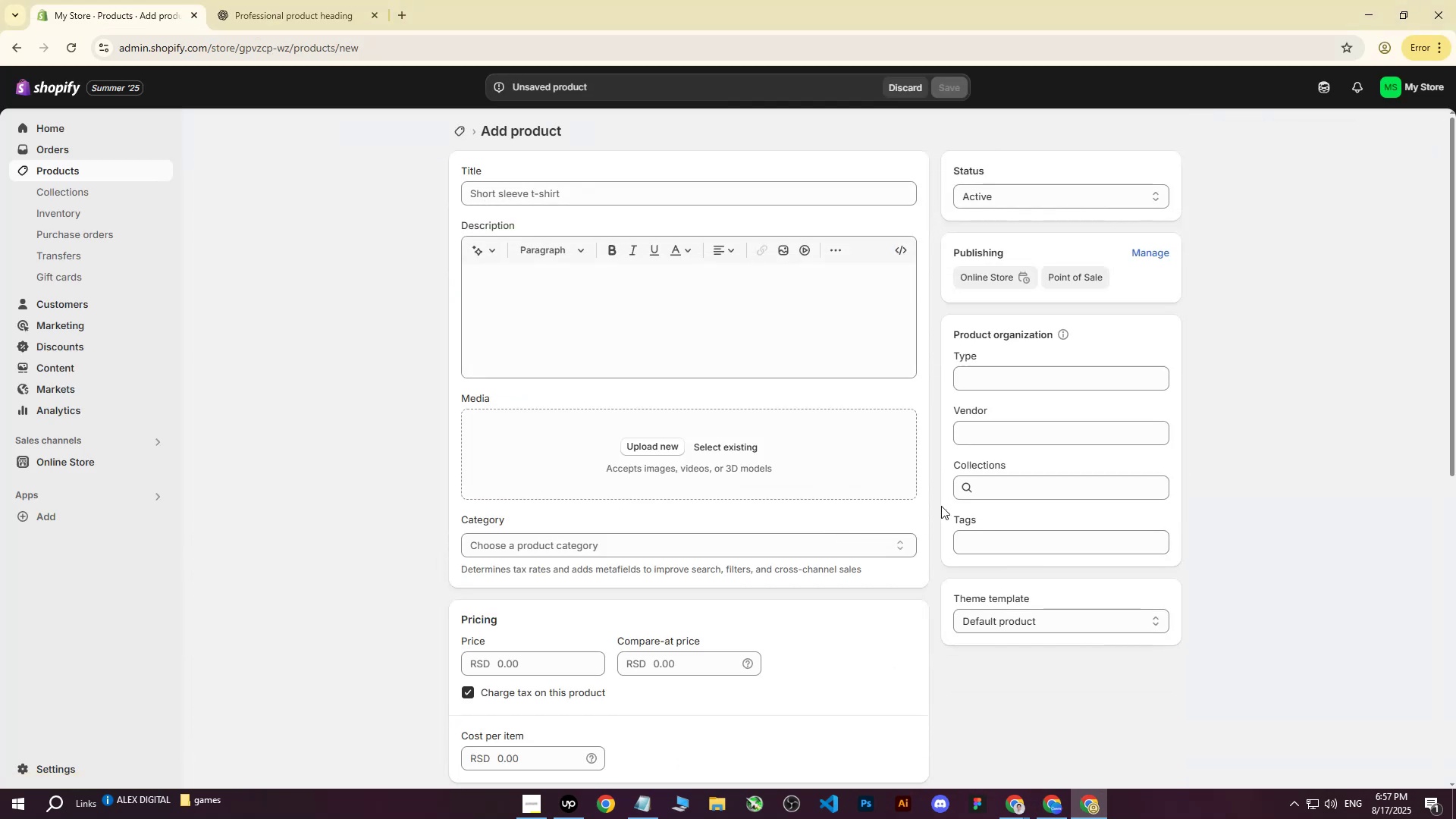 
left_click([660, 453])
 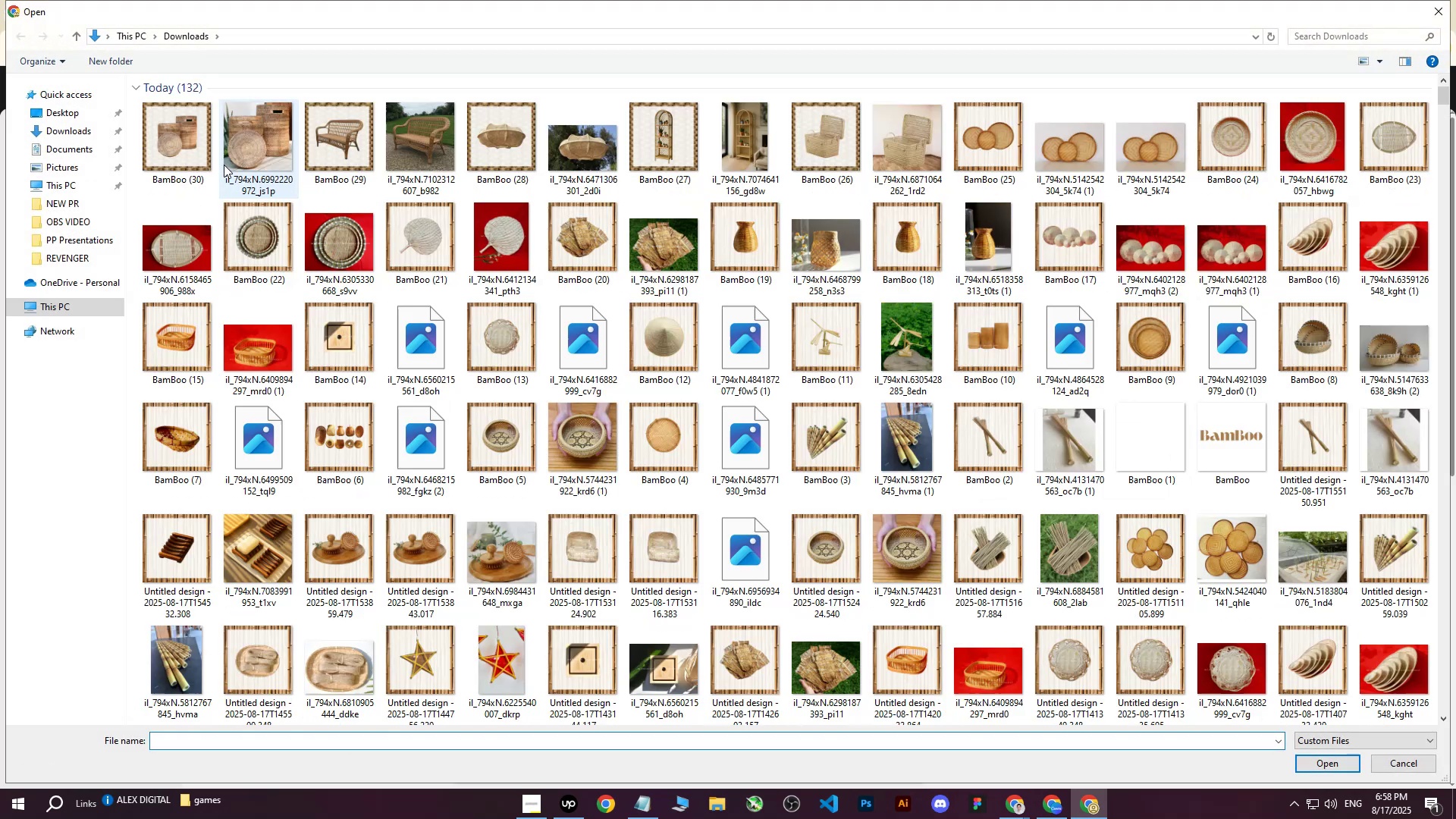 
left_click([177, 153])
 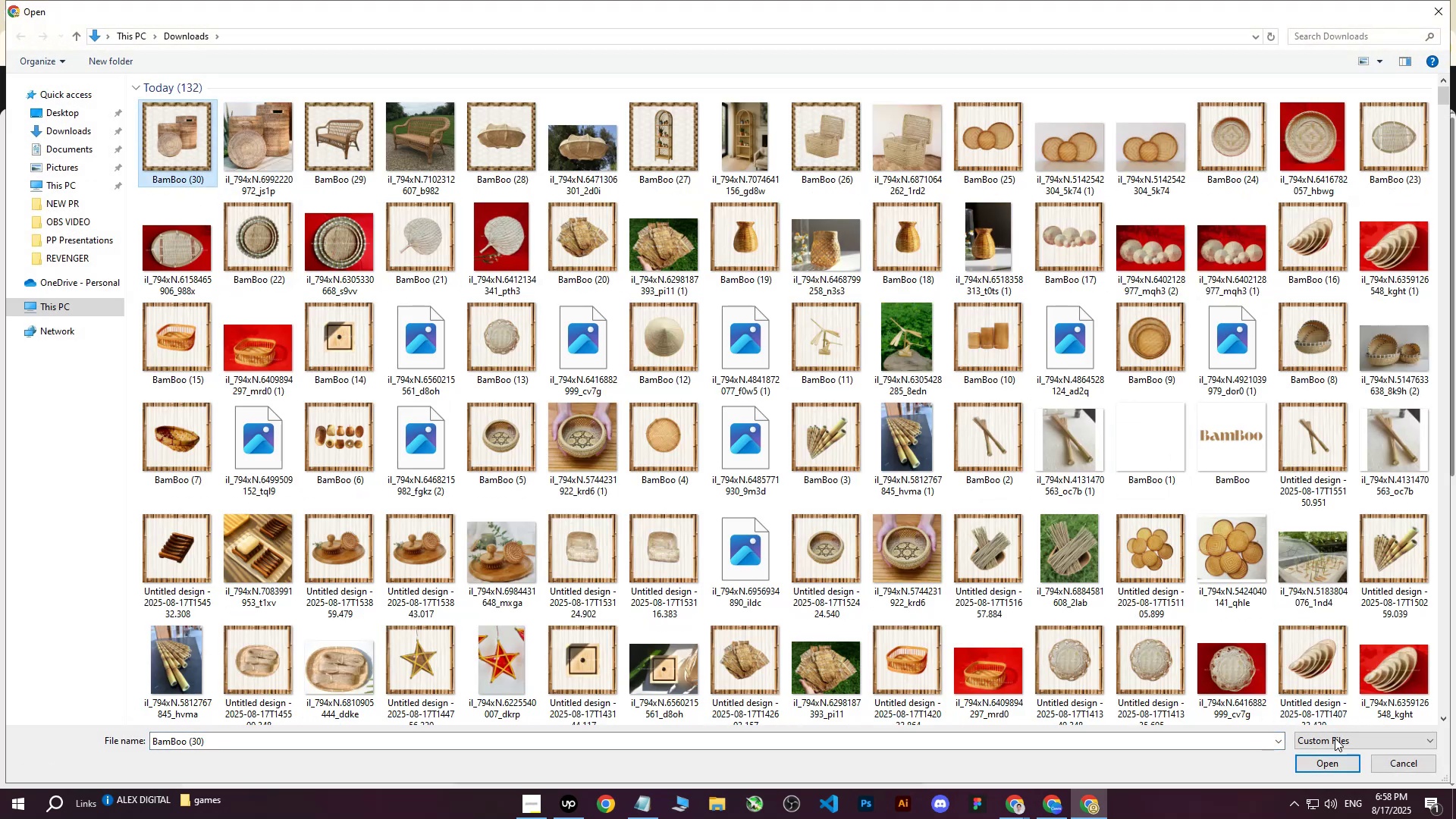 
left_click([1324, 761])
 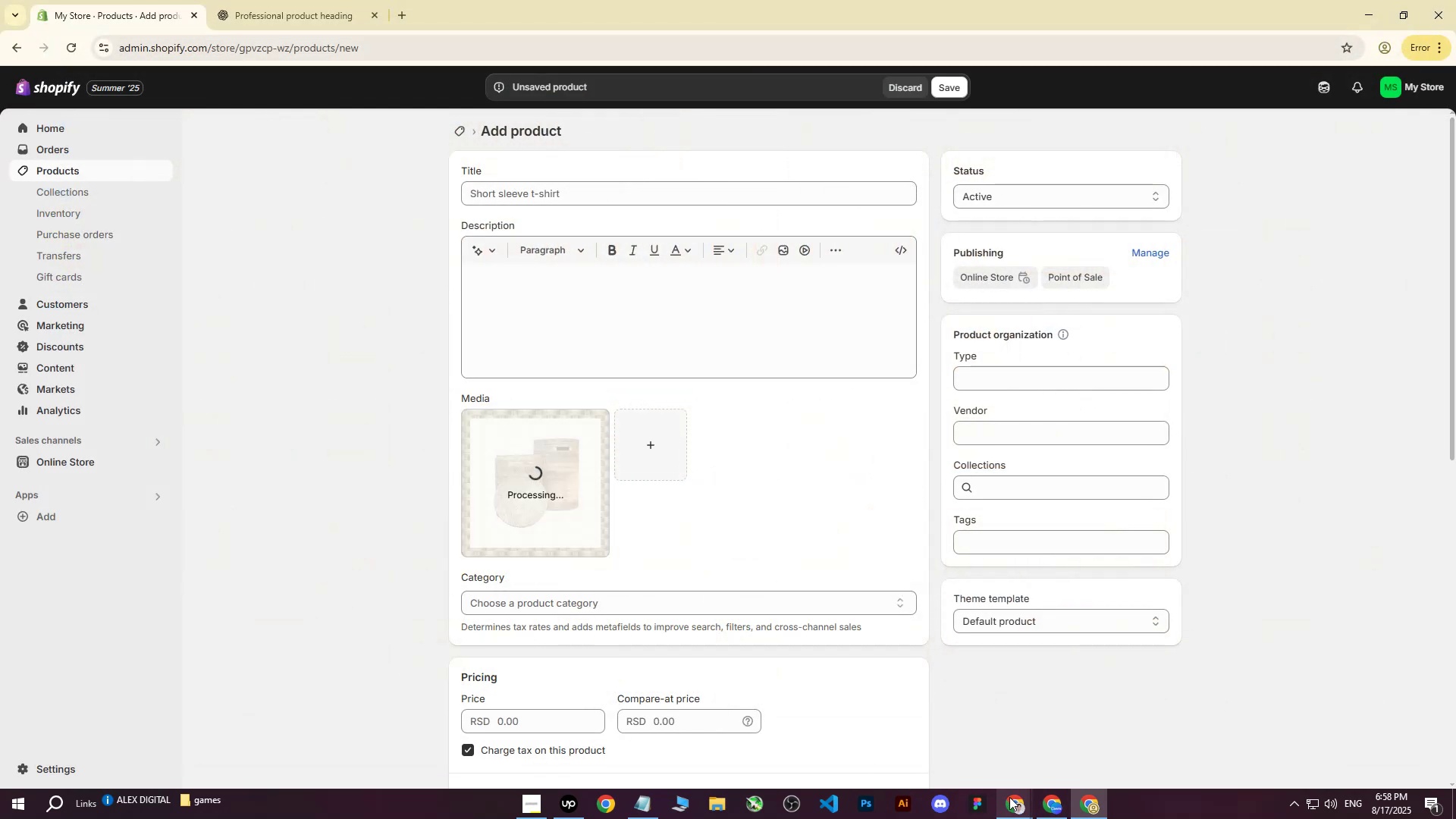 
left_click([309, 394])
 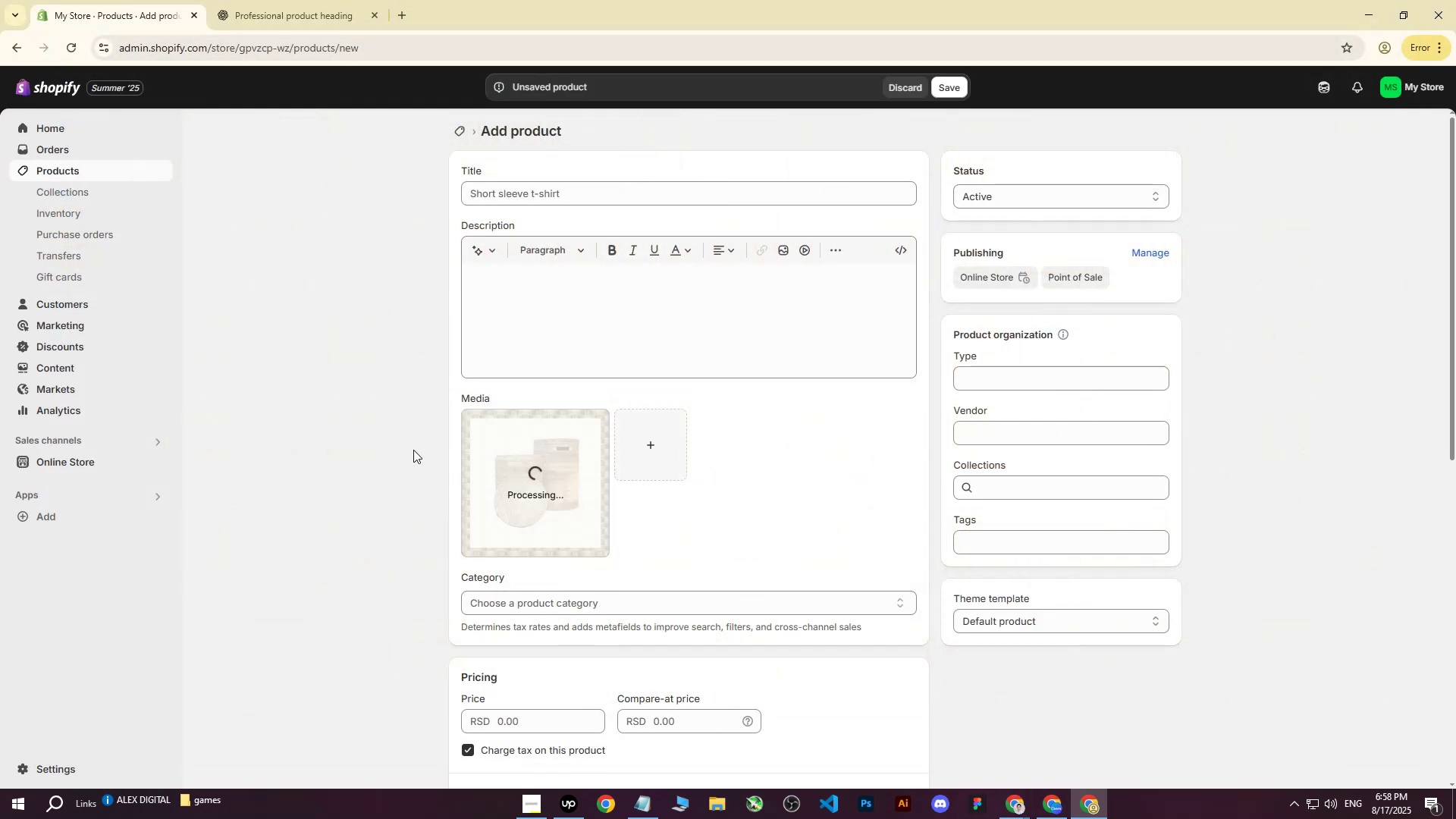 
scroll: coordinate [413, 450], scroll_direction: up, amount: 3.0
 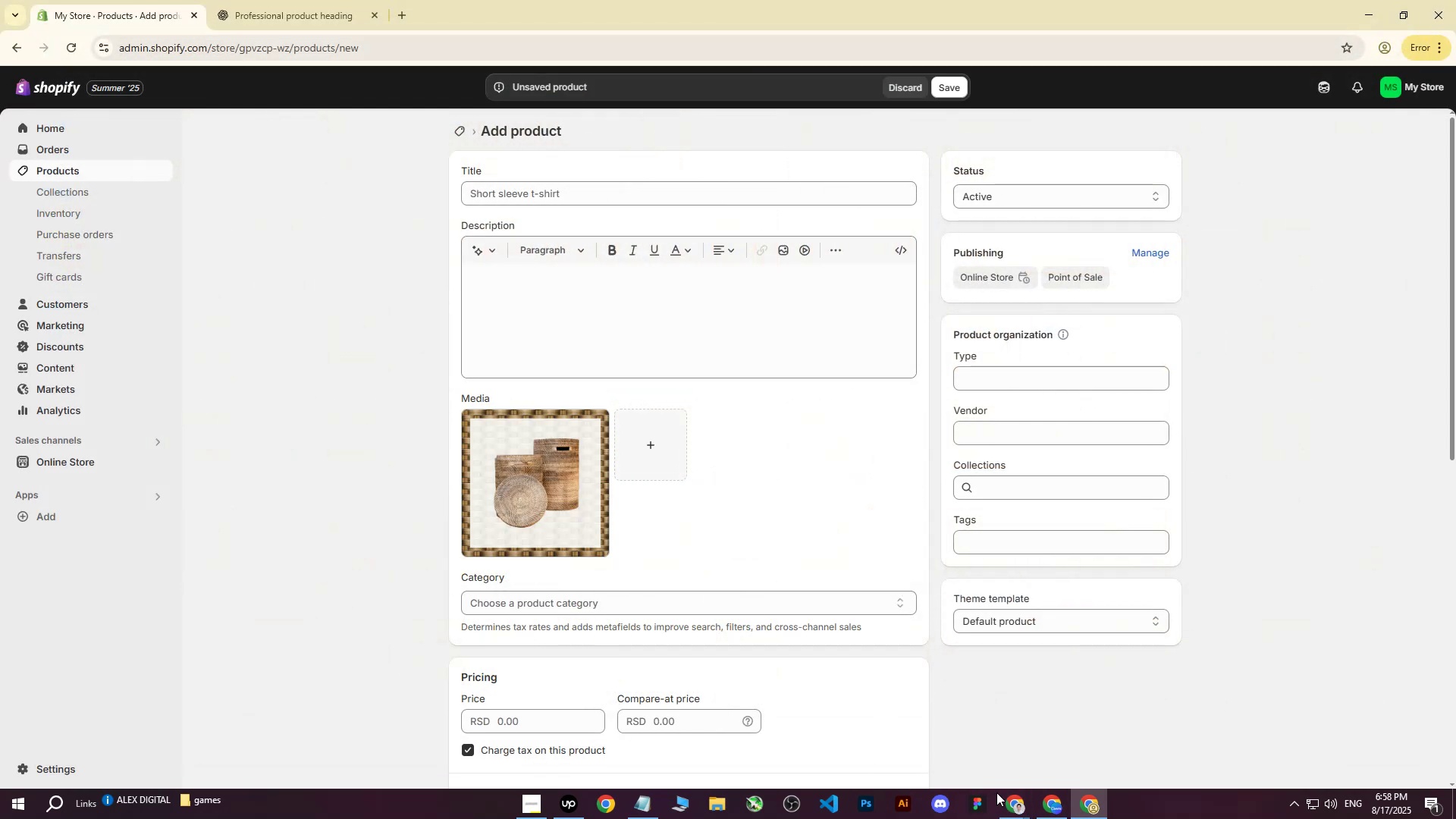 
double_click([950, 736])
 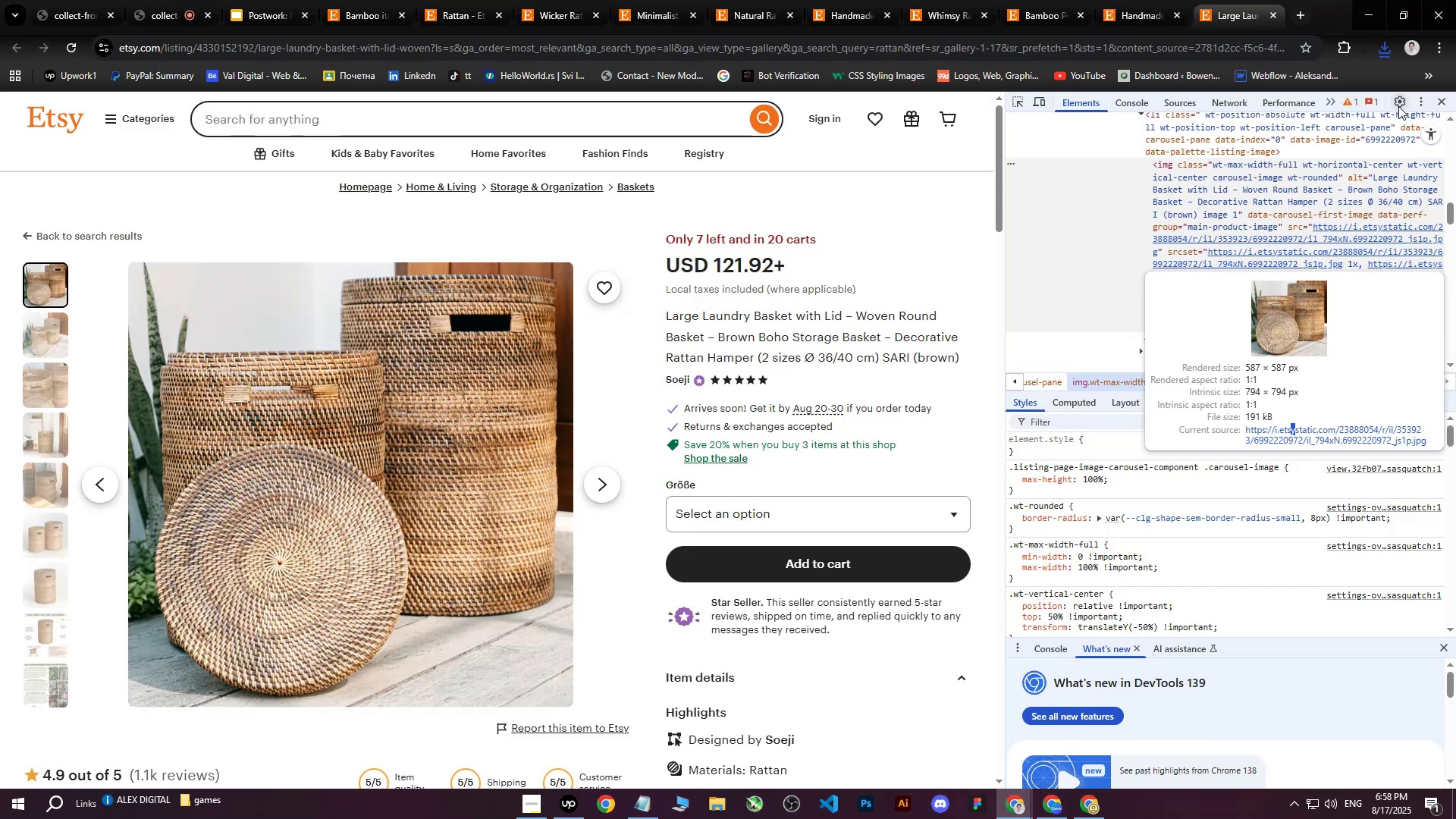 
left_click([1443, 106])
 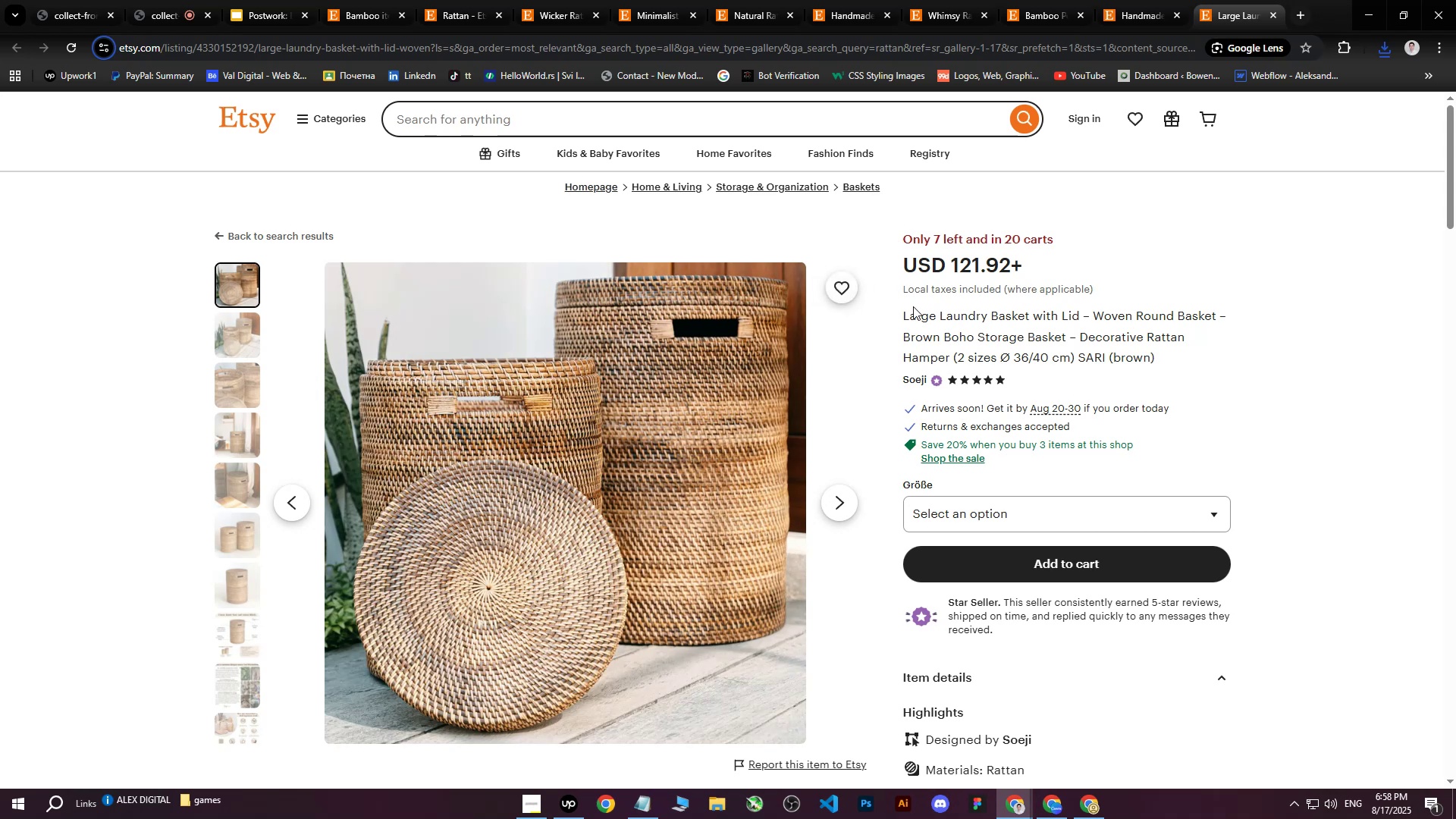 
left_click_drag(start_coordinate=[904, 315], to_coordinate=[1158, 362])
 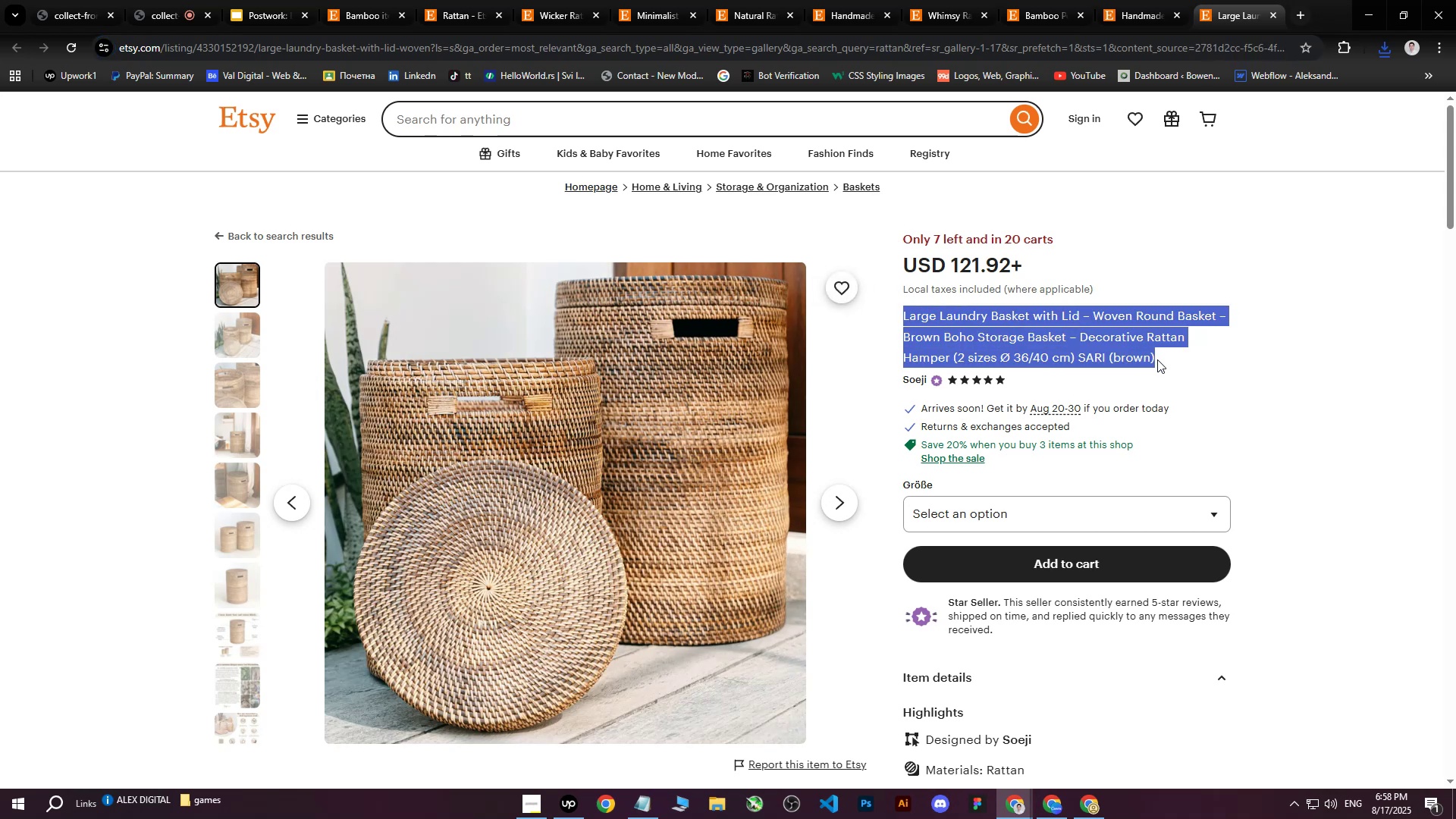 
key(Control+ControlLeft)
 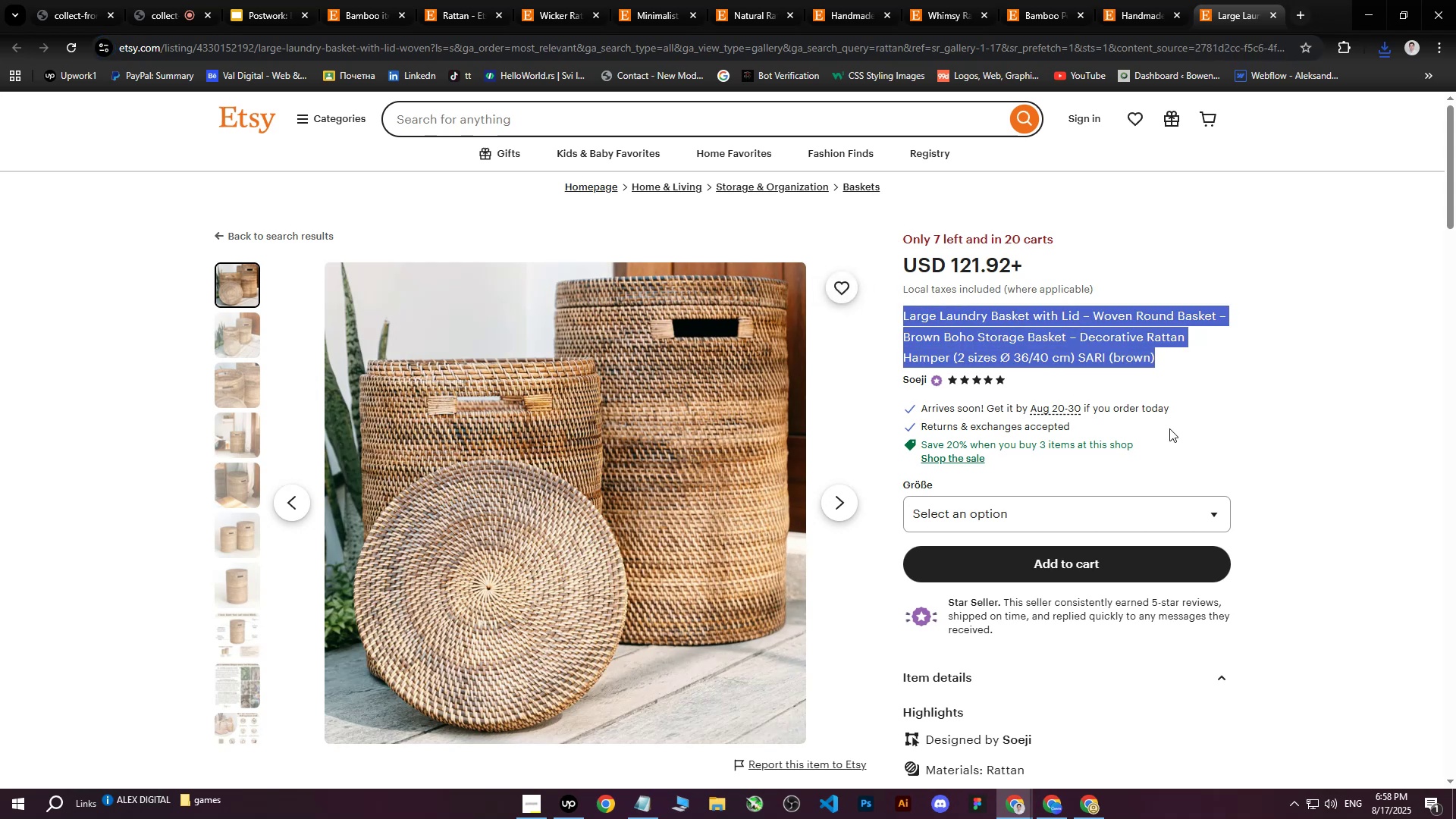 
key(Control+C)
 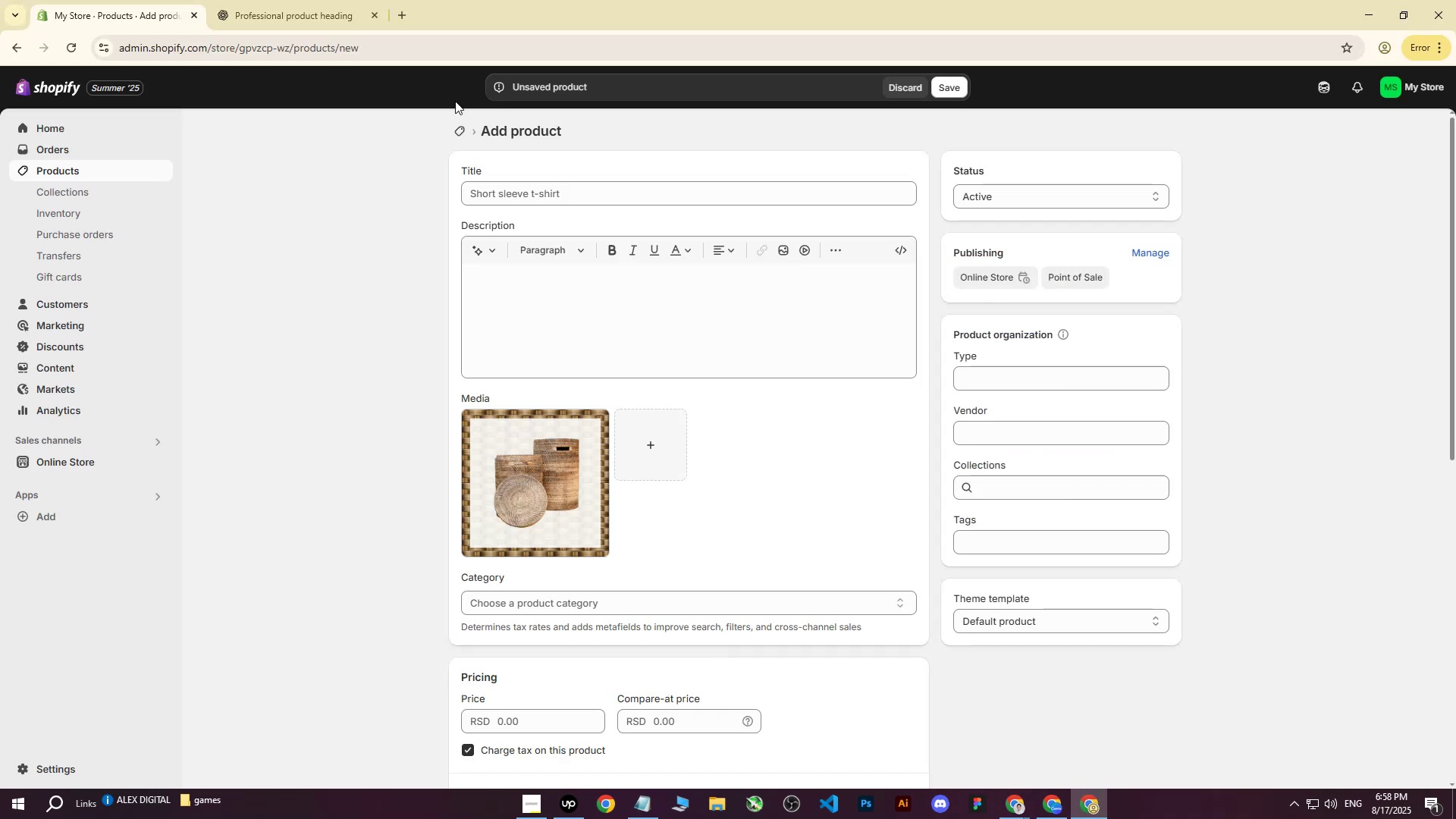 
left_click([327, 0])
 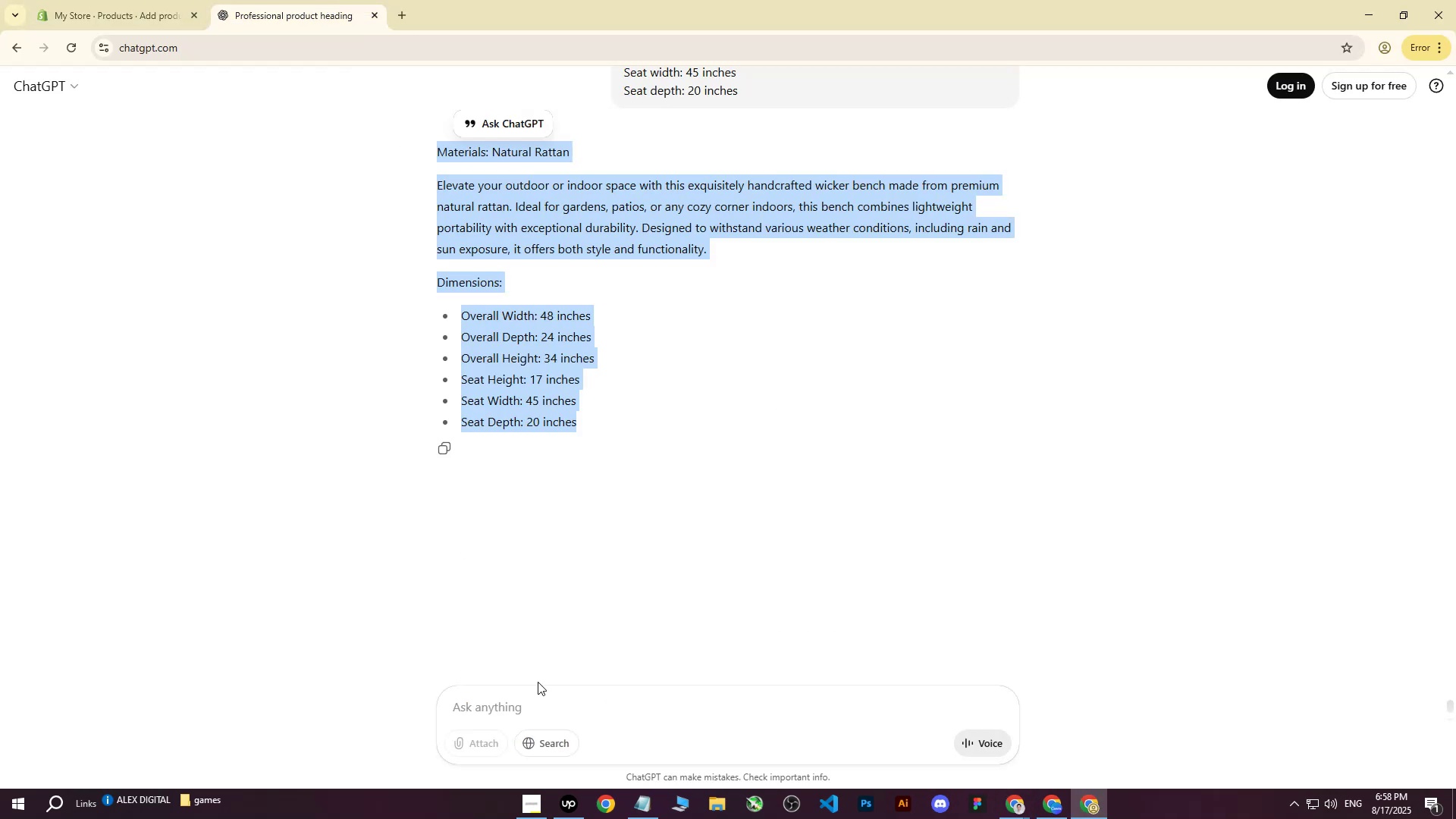 
left_click([519, 716])
 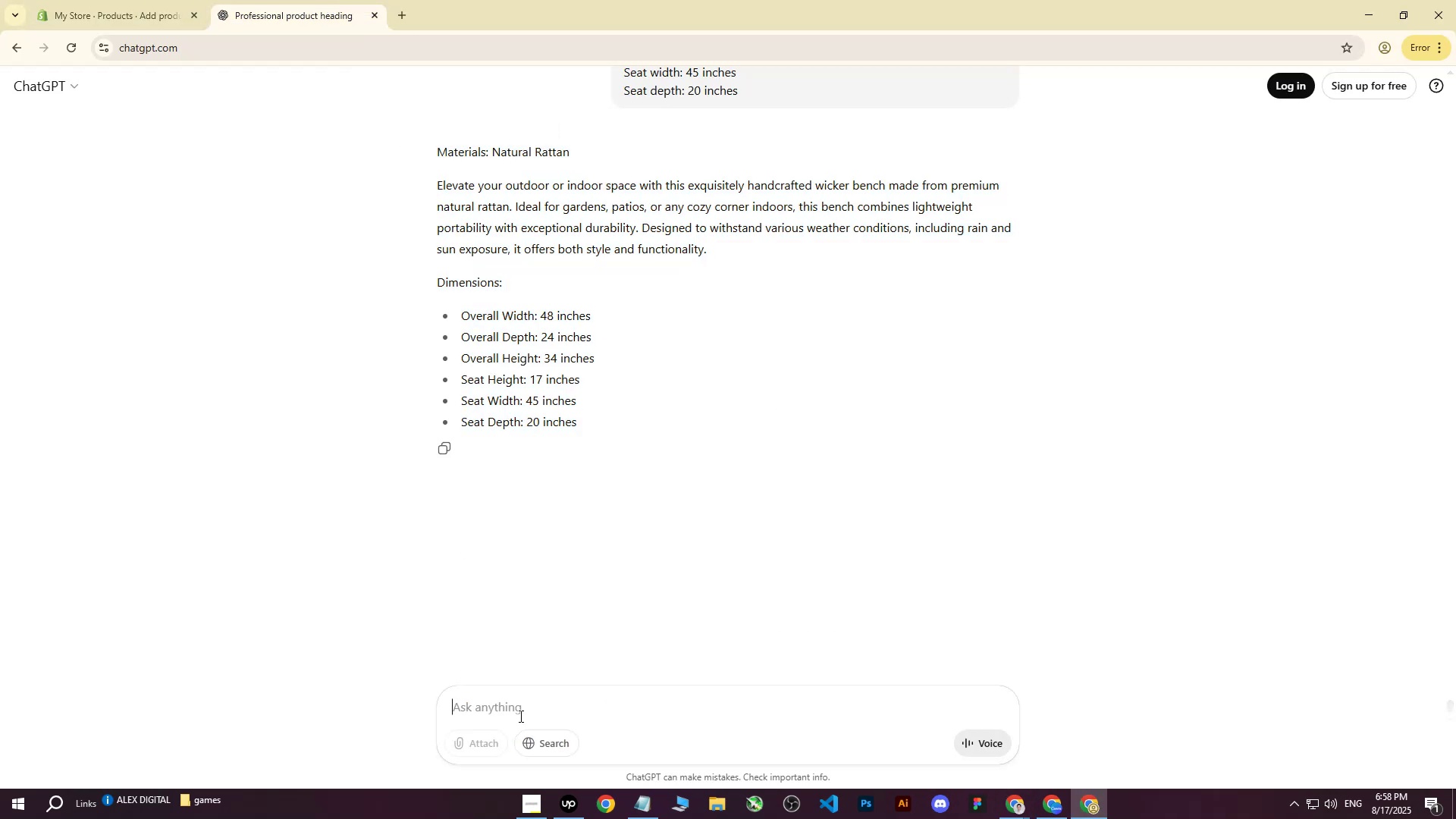 
type(write ,)
key(Backspace)
type(me more professional way for heading for h)
key(Backspace)
type(shopify store : )
 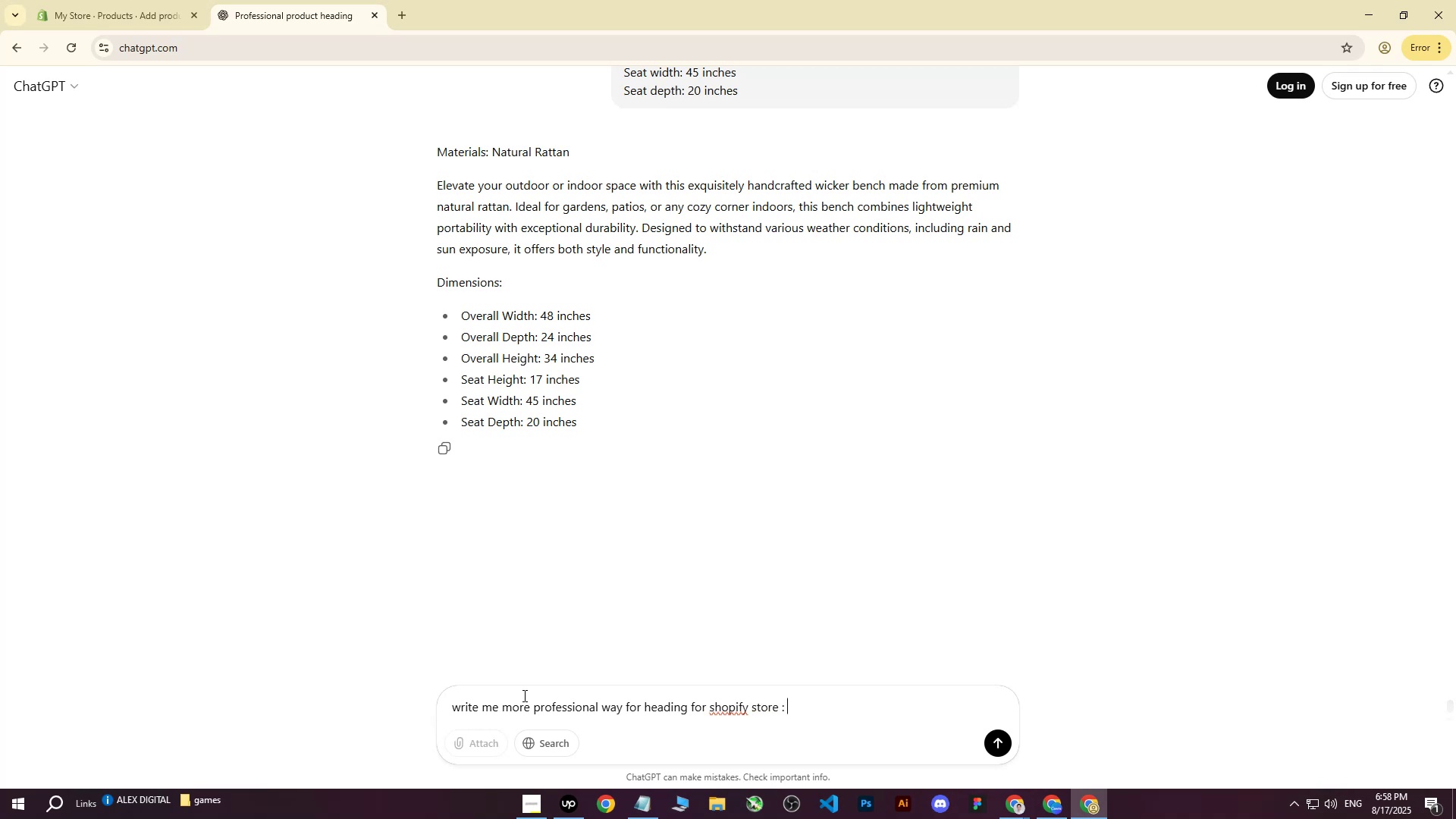 
key(Control+ControlLeft)
 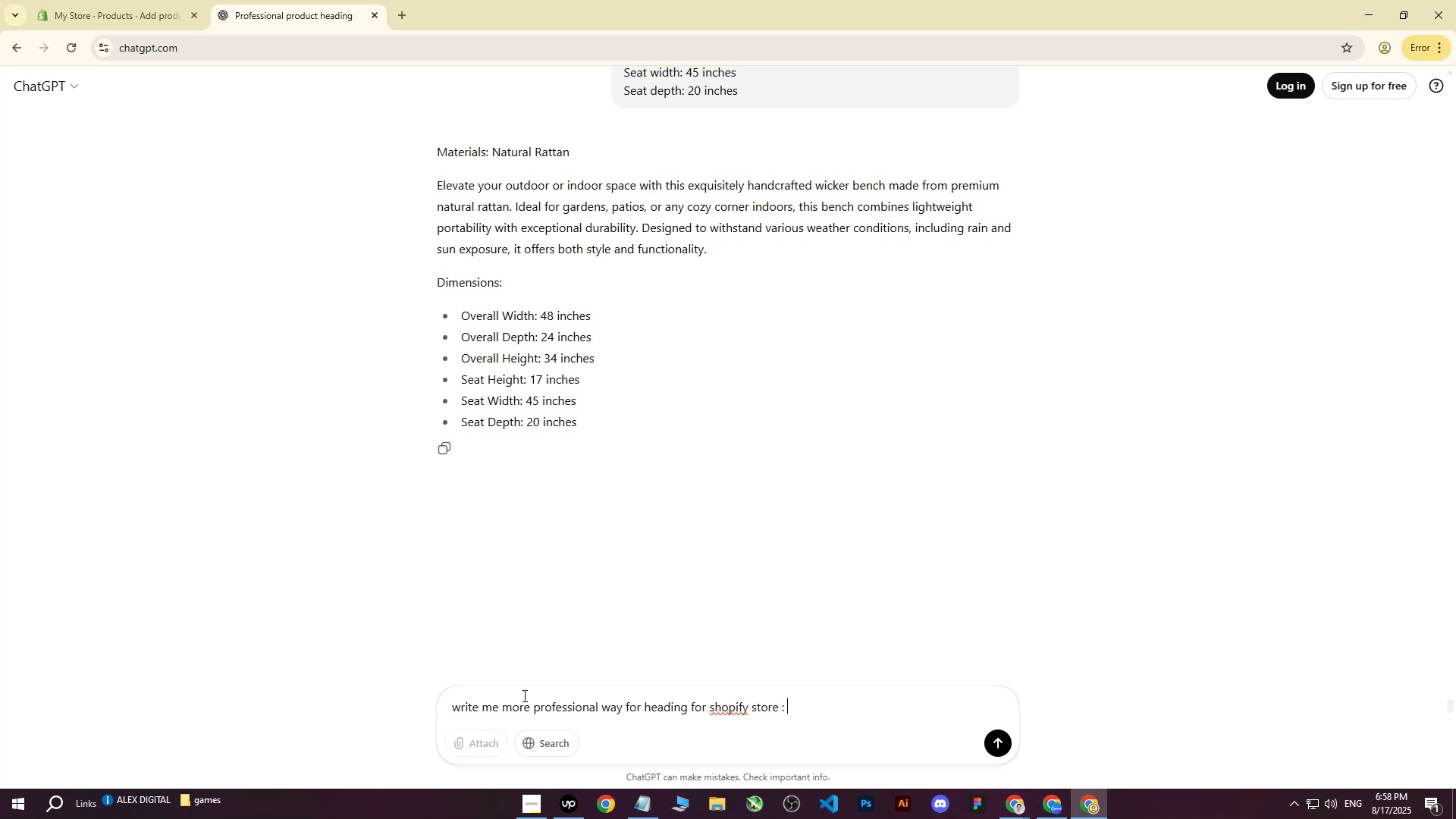 
key(Control+V)
 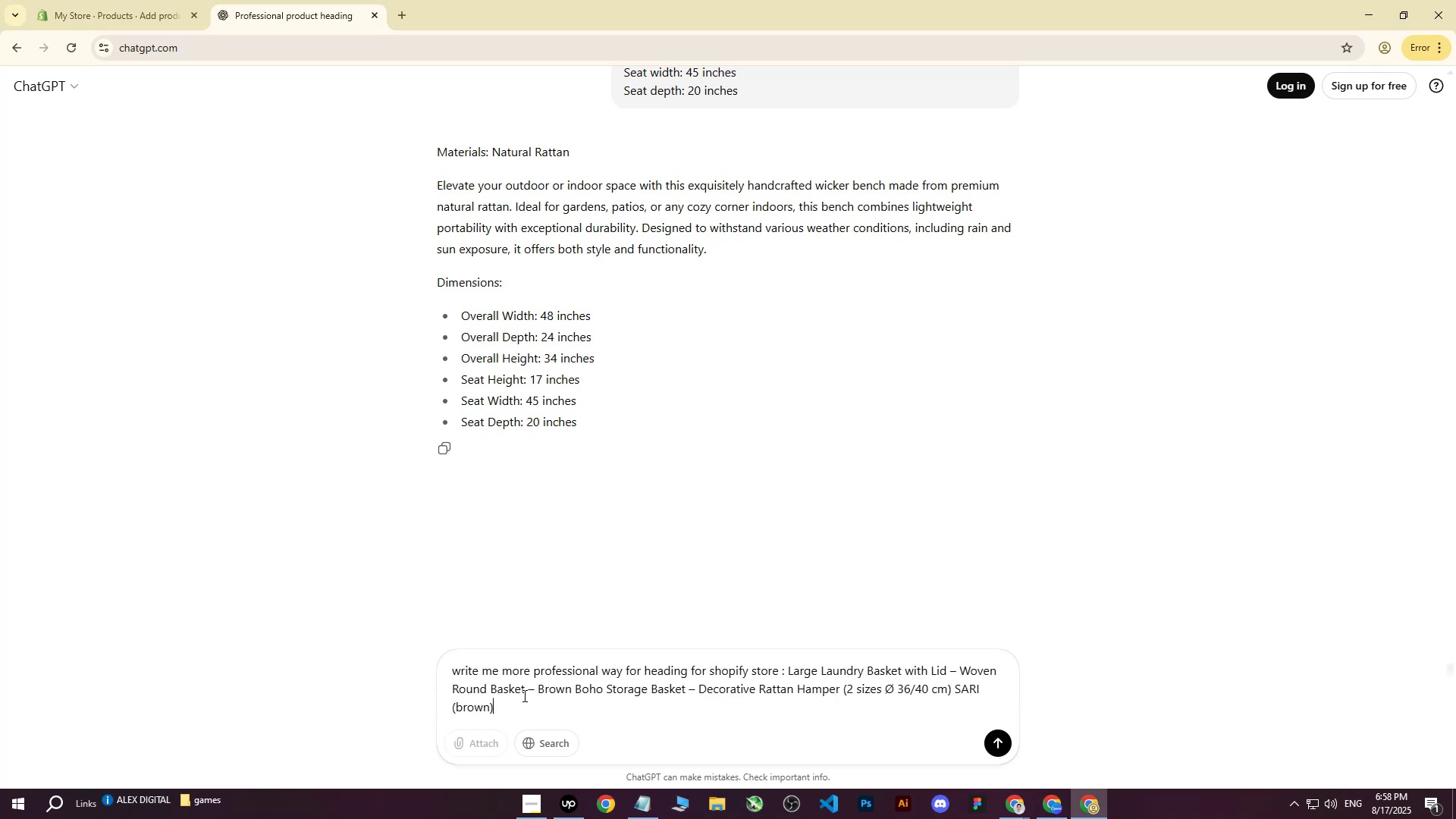 
key(Enter)
 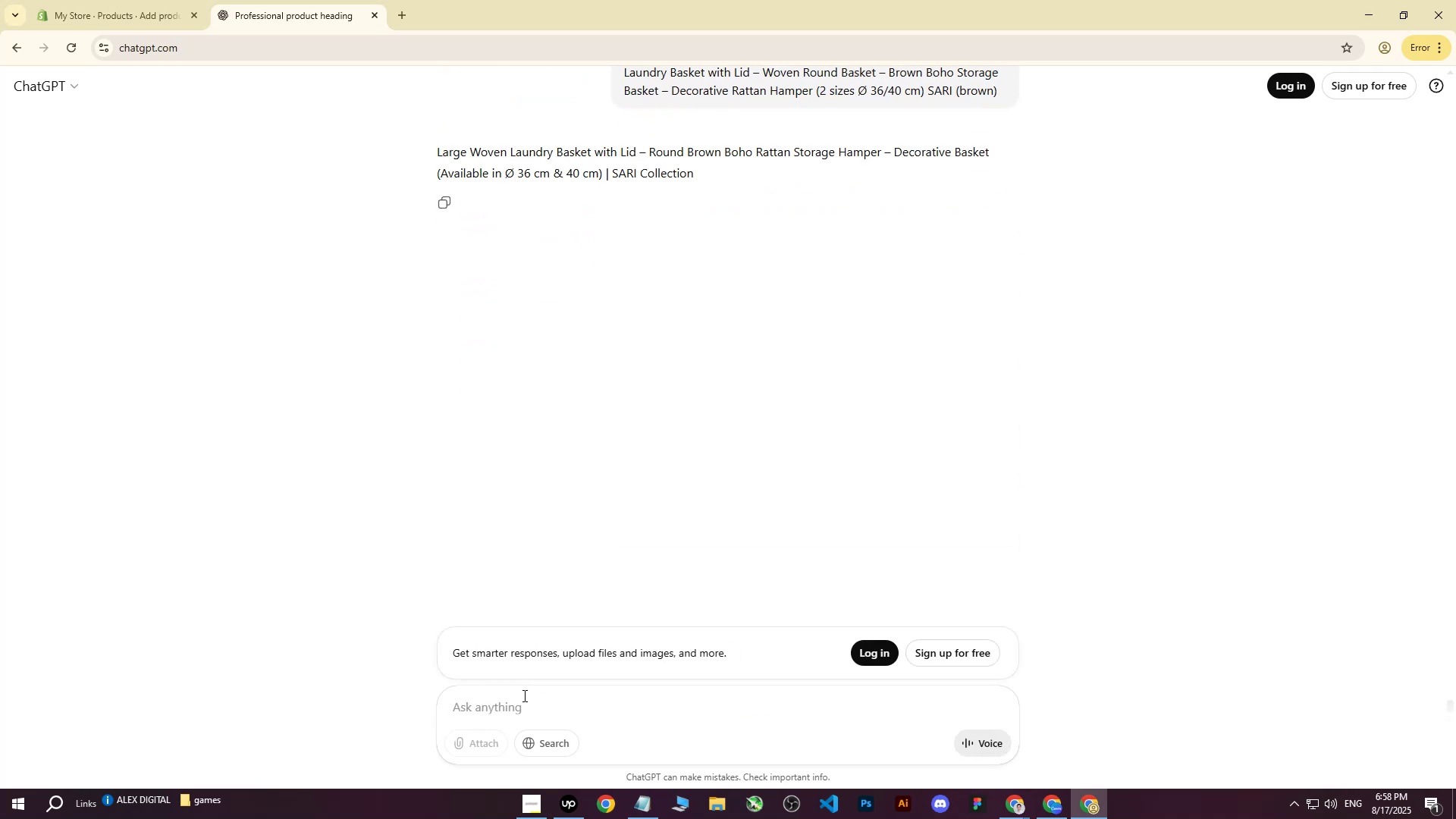 
wait(11.13)
 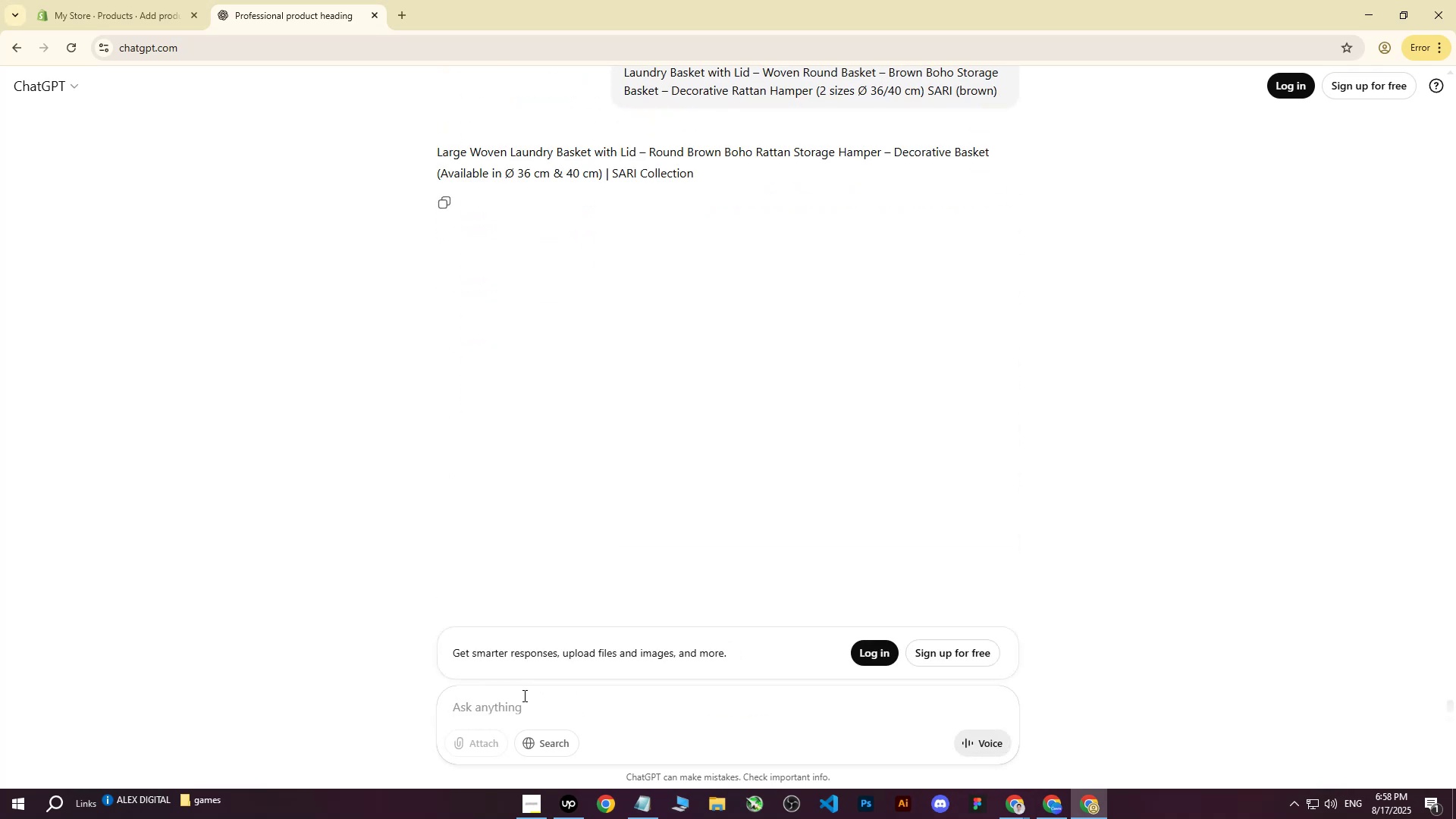 
left_click_drag(start_coordinate=[437, 149], to_coordinate=[883, 144])
 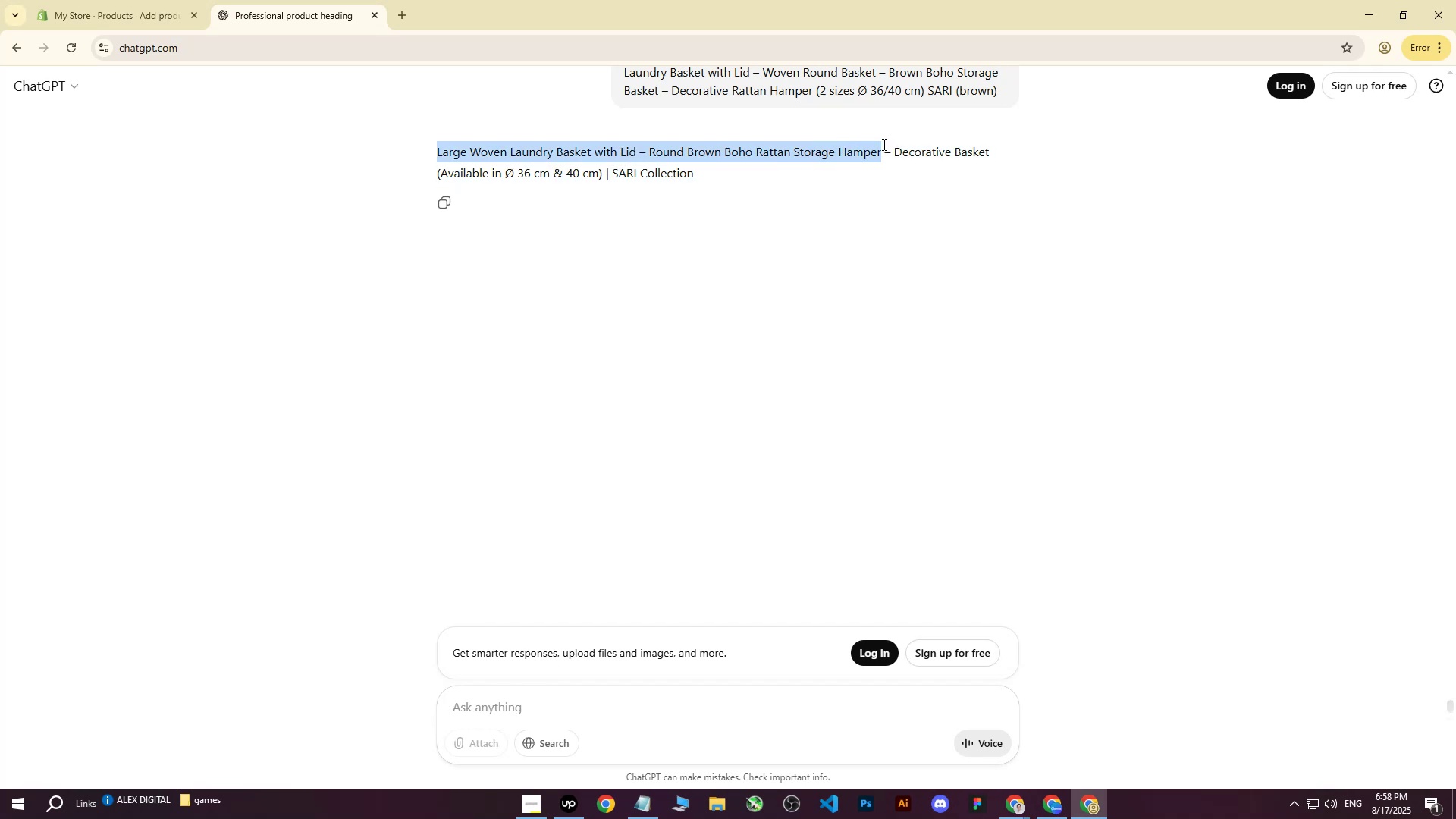 
key(Control+C)
 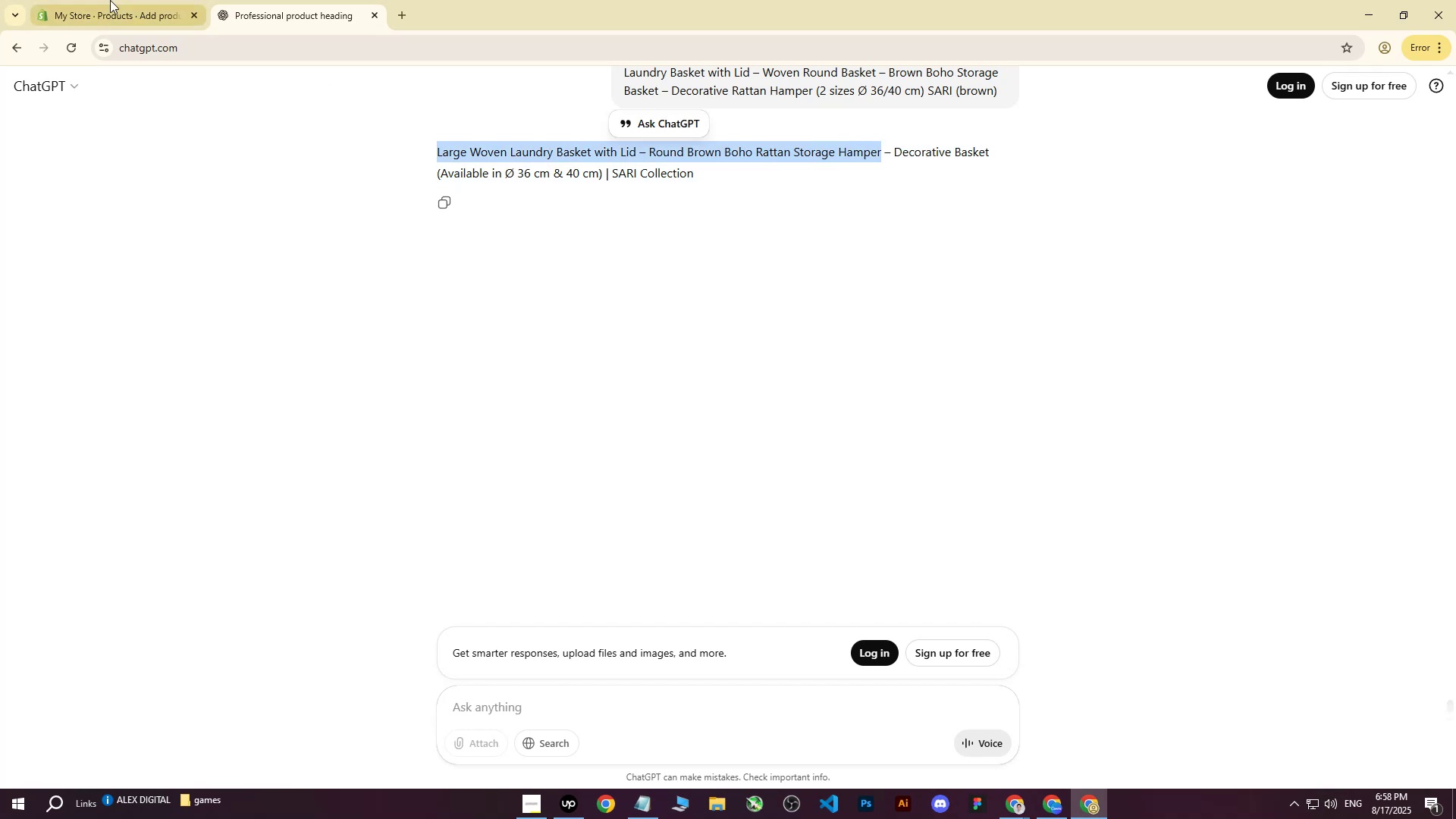 
left_click([100, 0])
 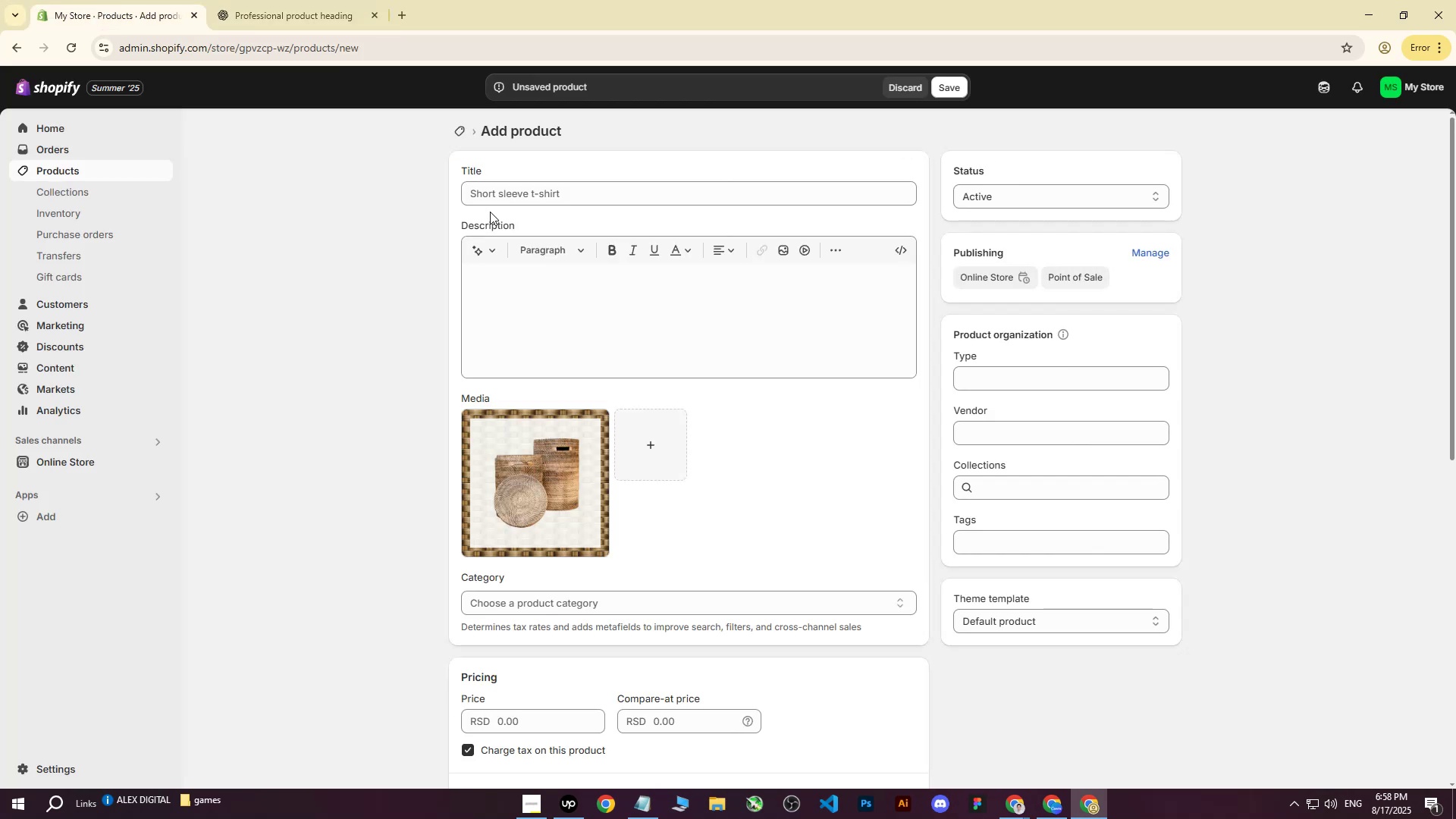 
left_click([509, 200])
 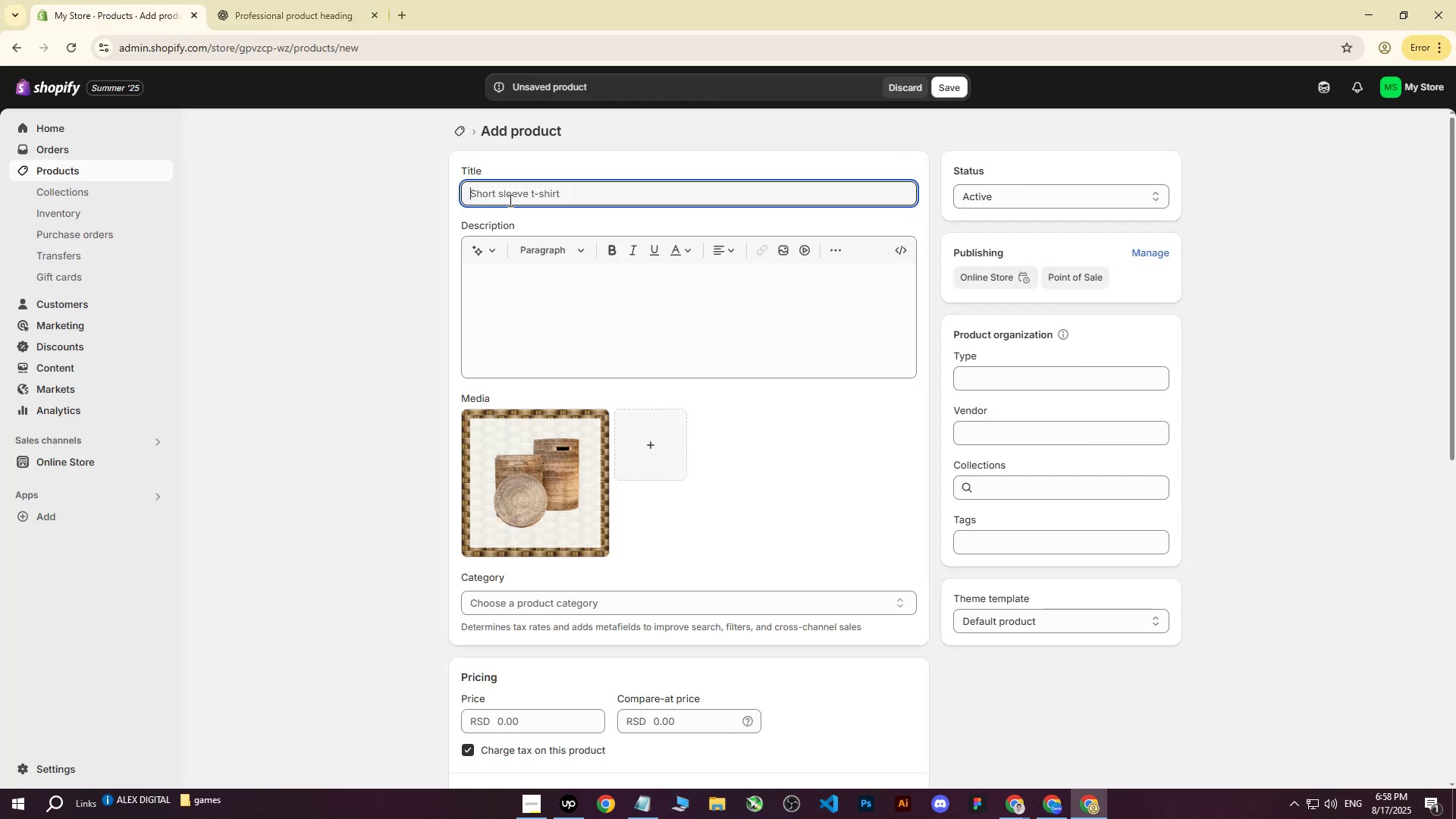 
key(Control+ControlLeft)
 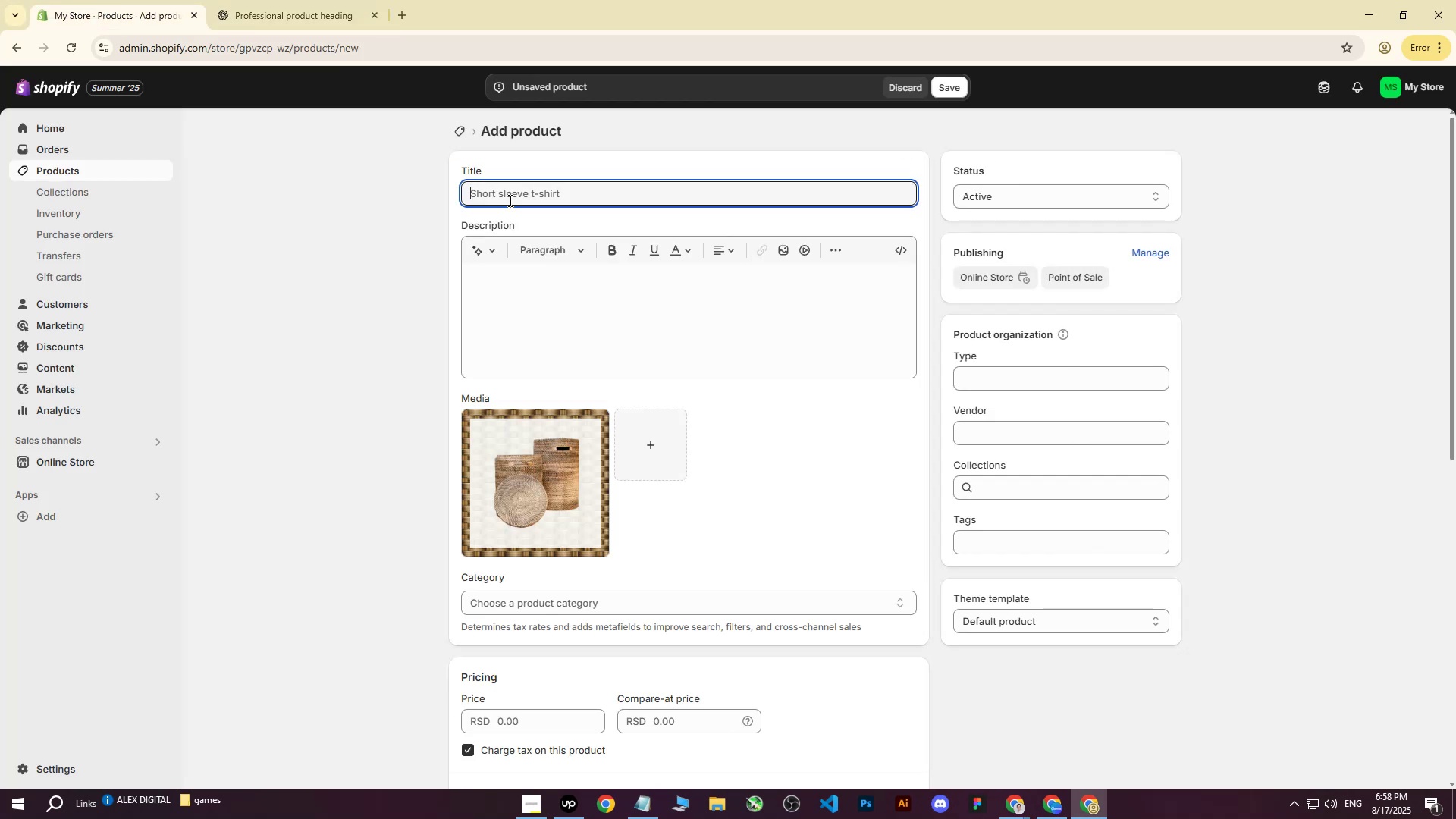 
key(Control+V)
 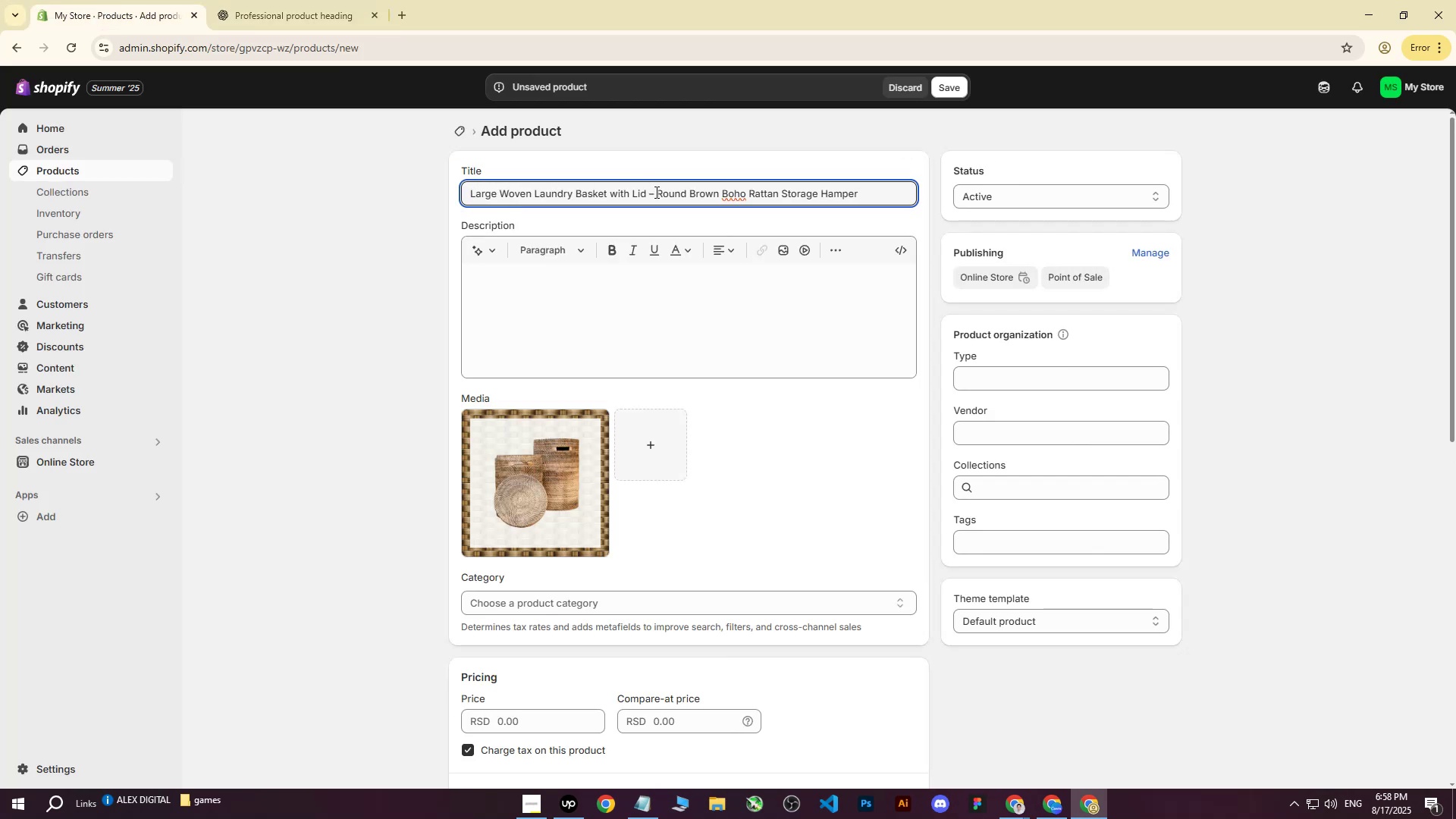 
left_click([655, 192])
 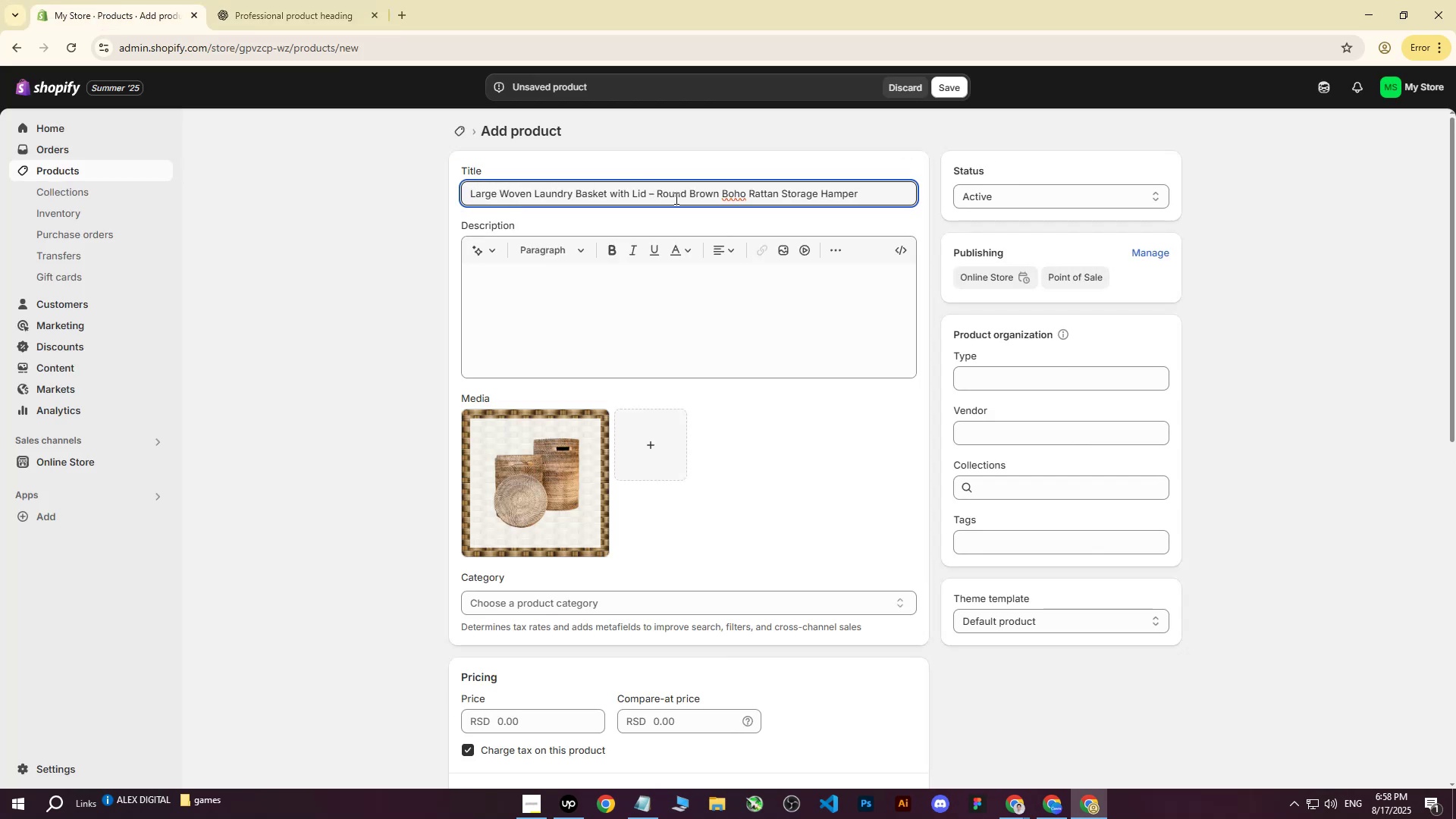 
key(Backspace)
 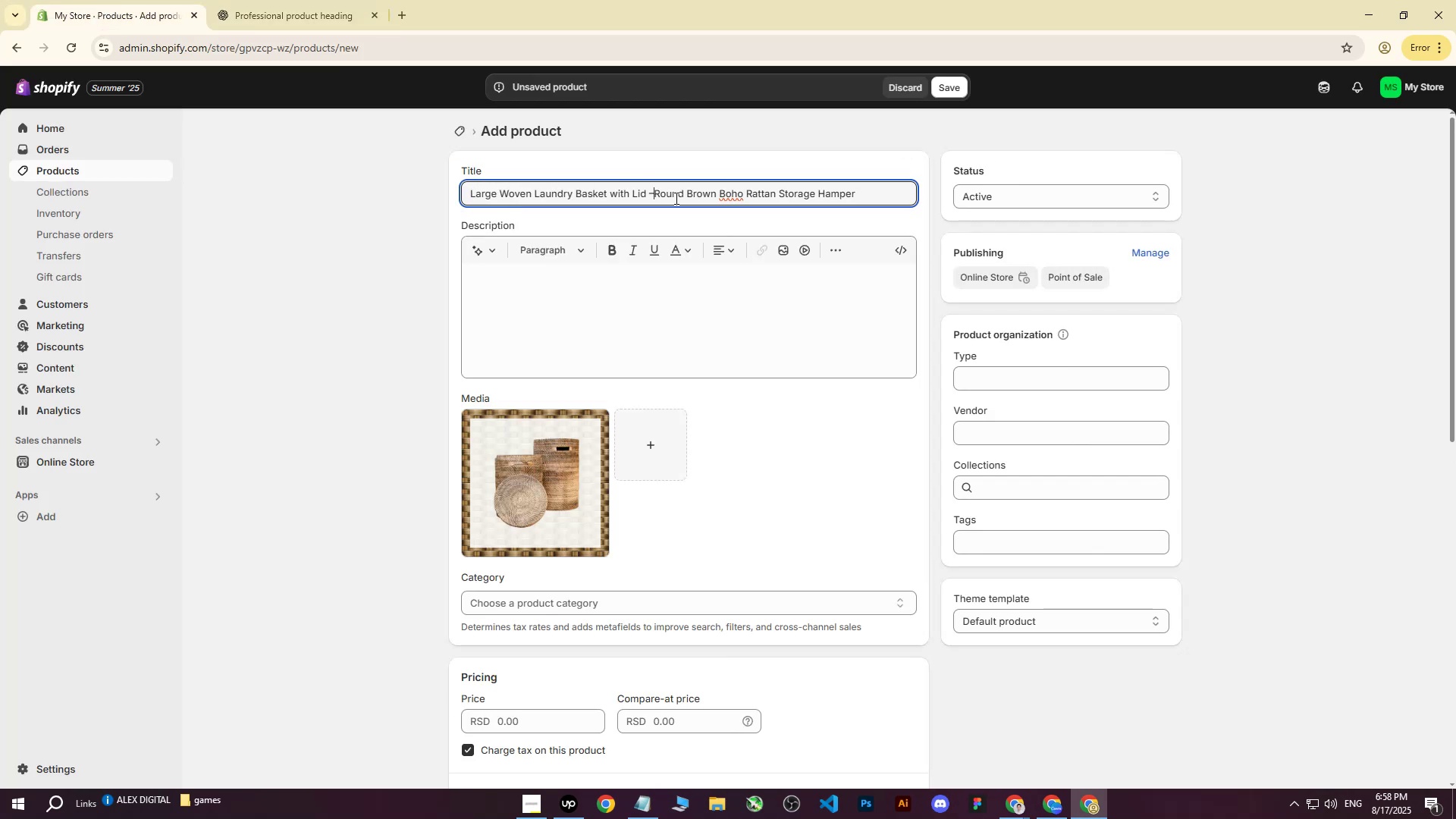 
key(Shift+ShiftRight)
 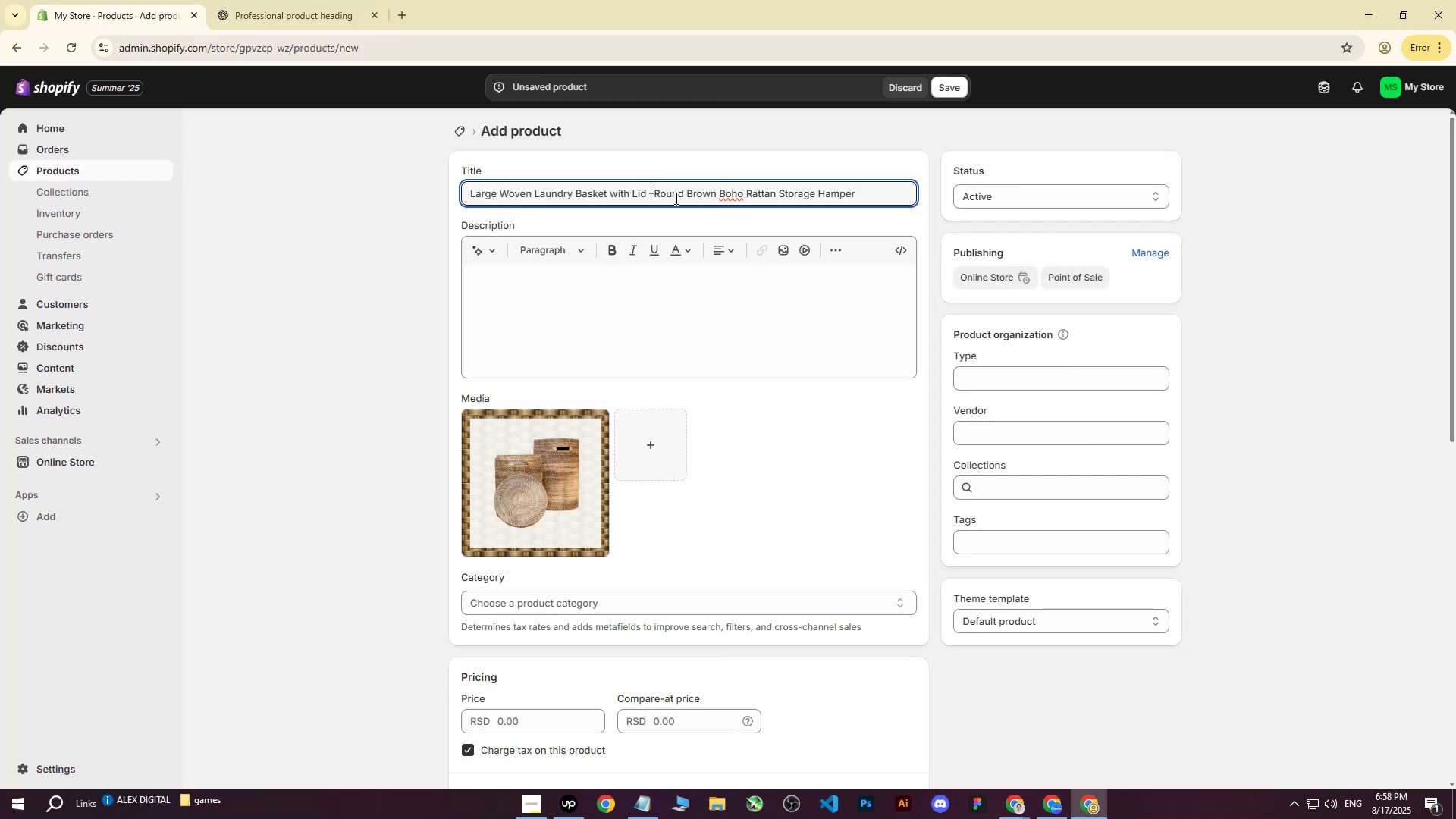 
key(Shift+Backslash)
 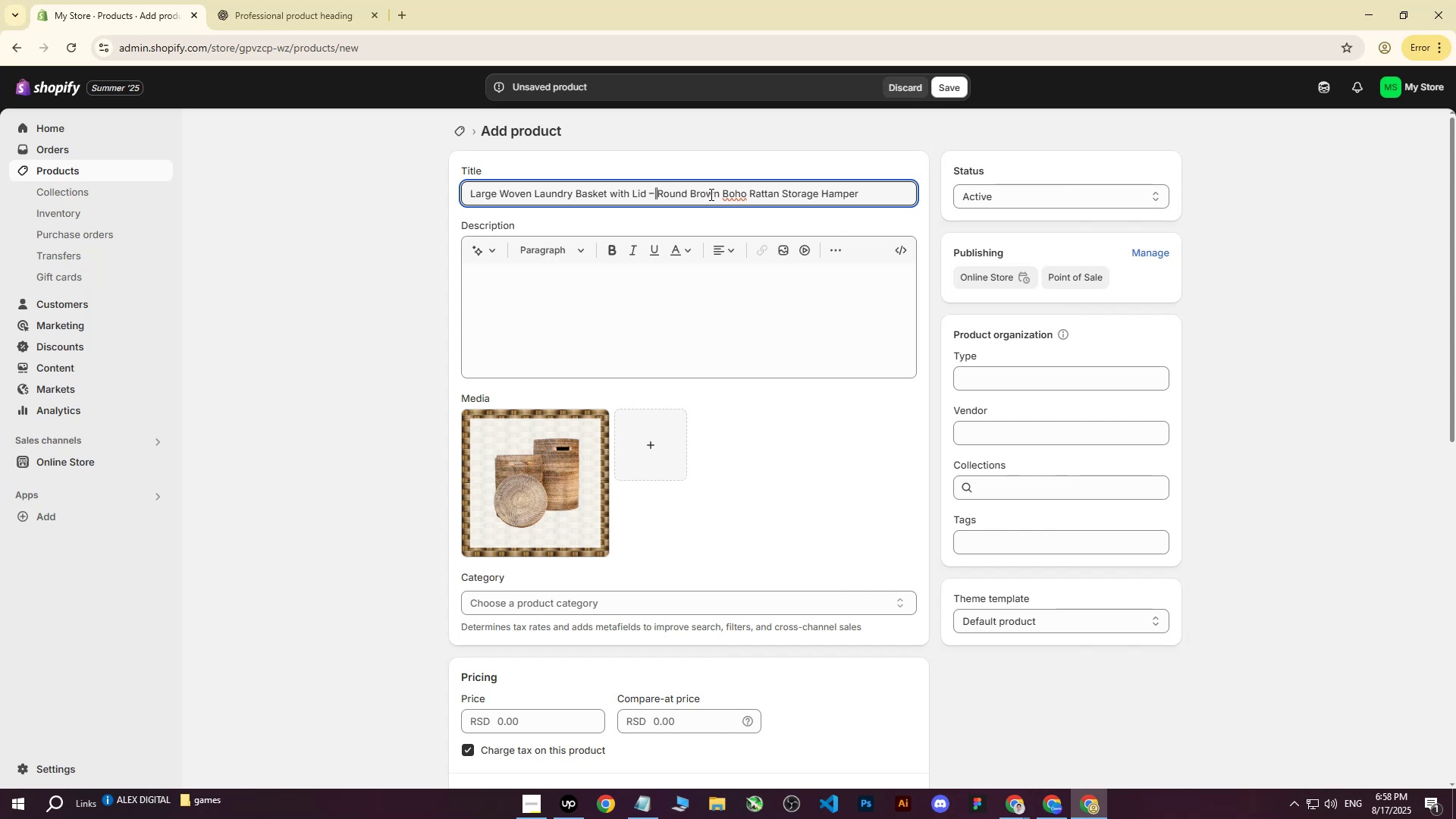 
key(Backspace)
 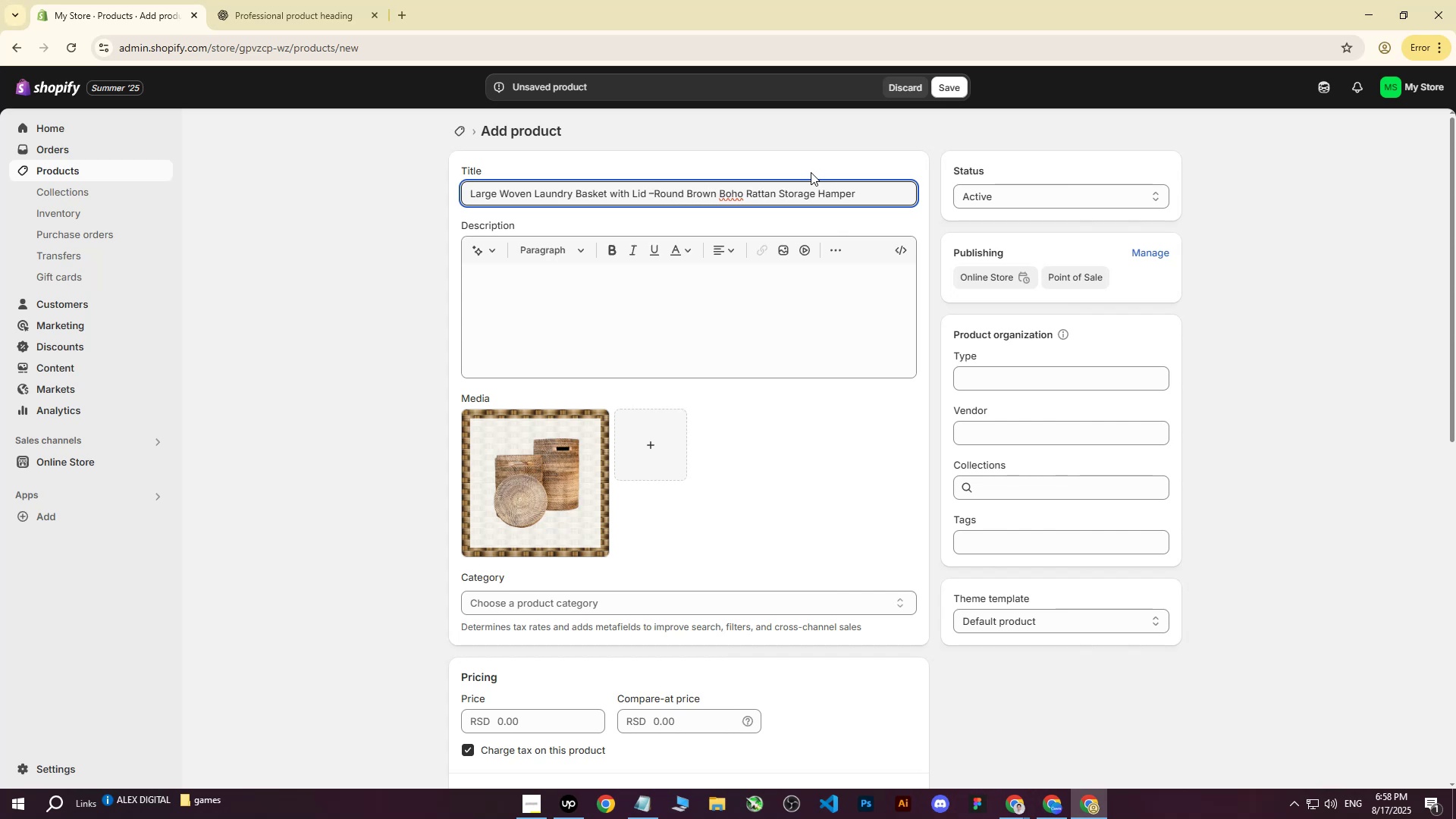 
key(Backspace)
 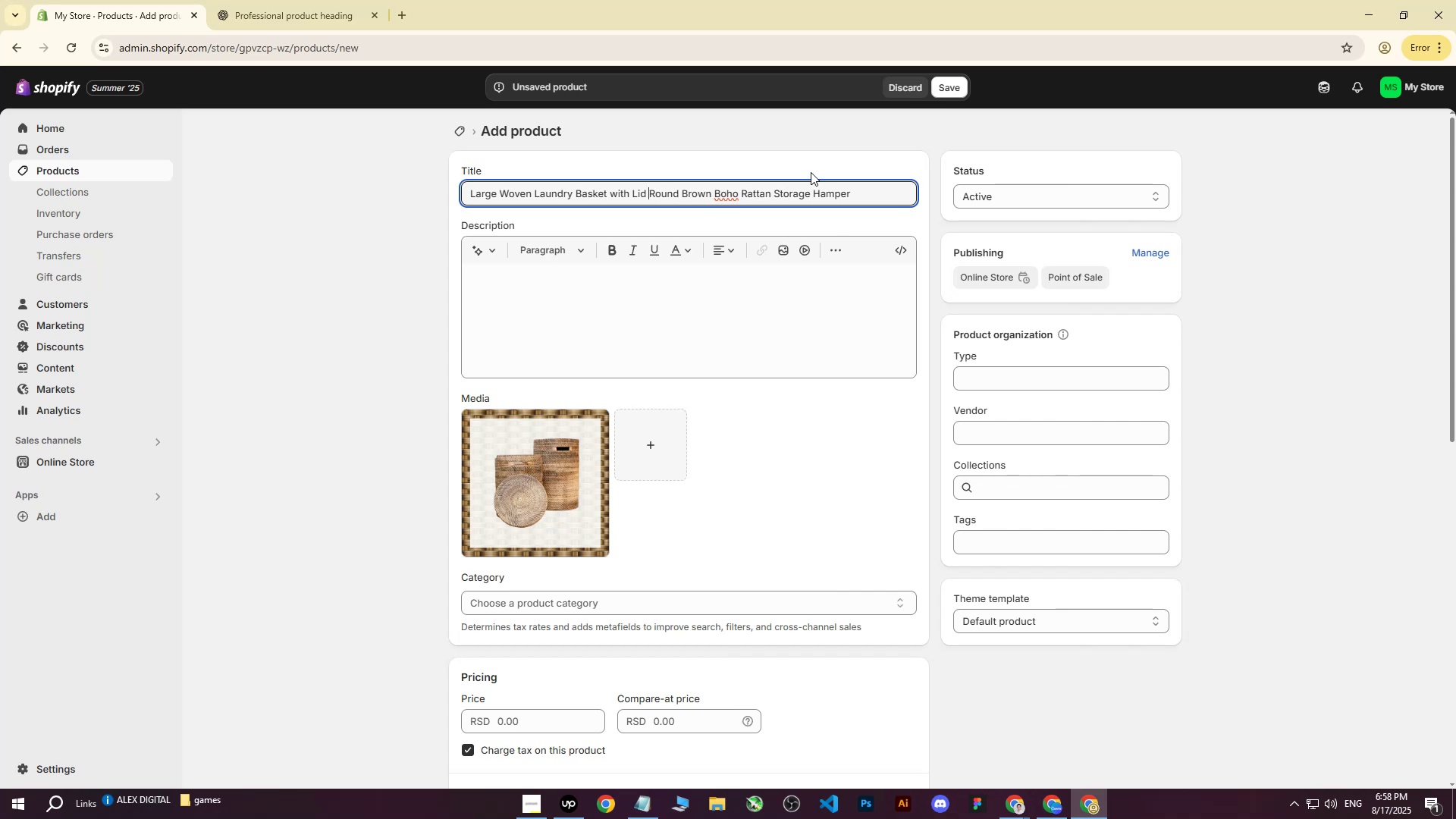 
key(Shift+ShiftRight)
 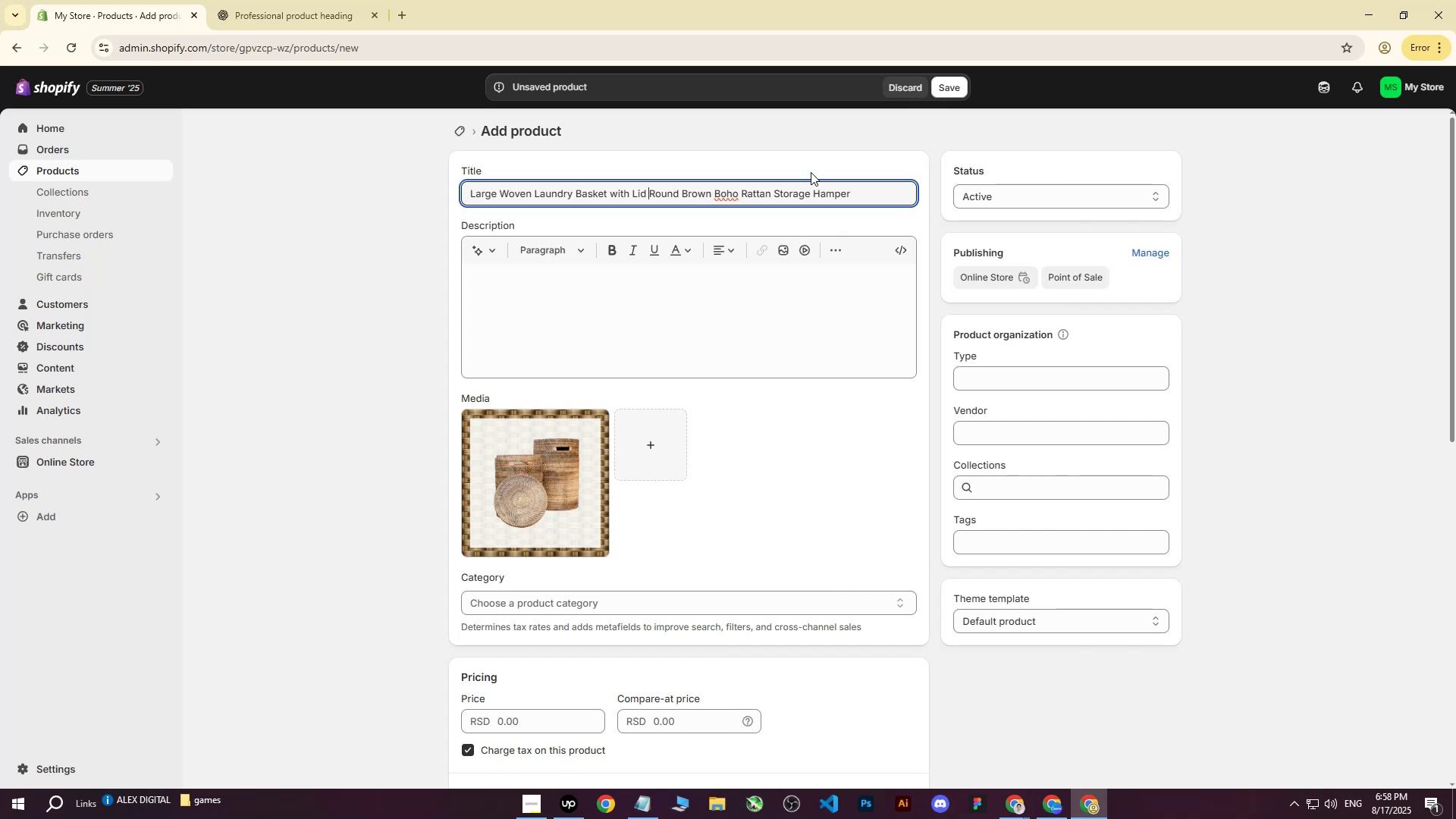 
key(Shift+Backslash)
 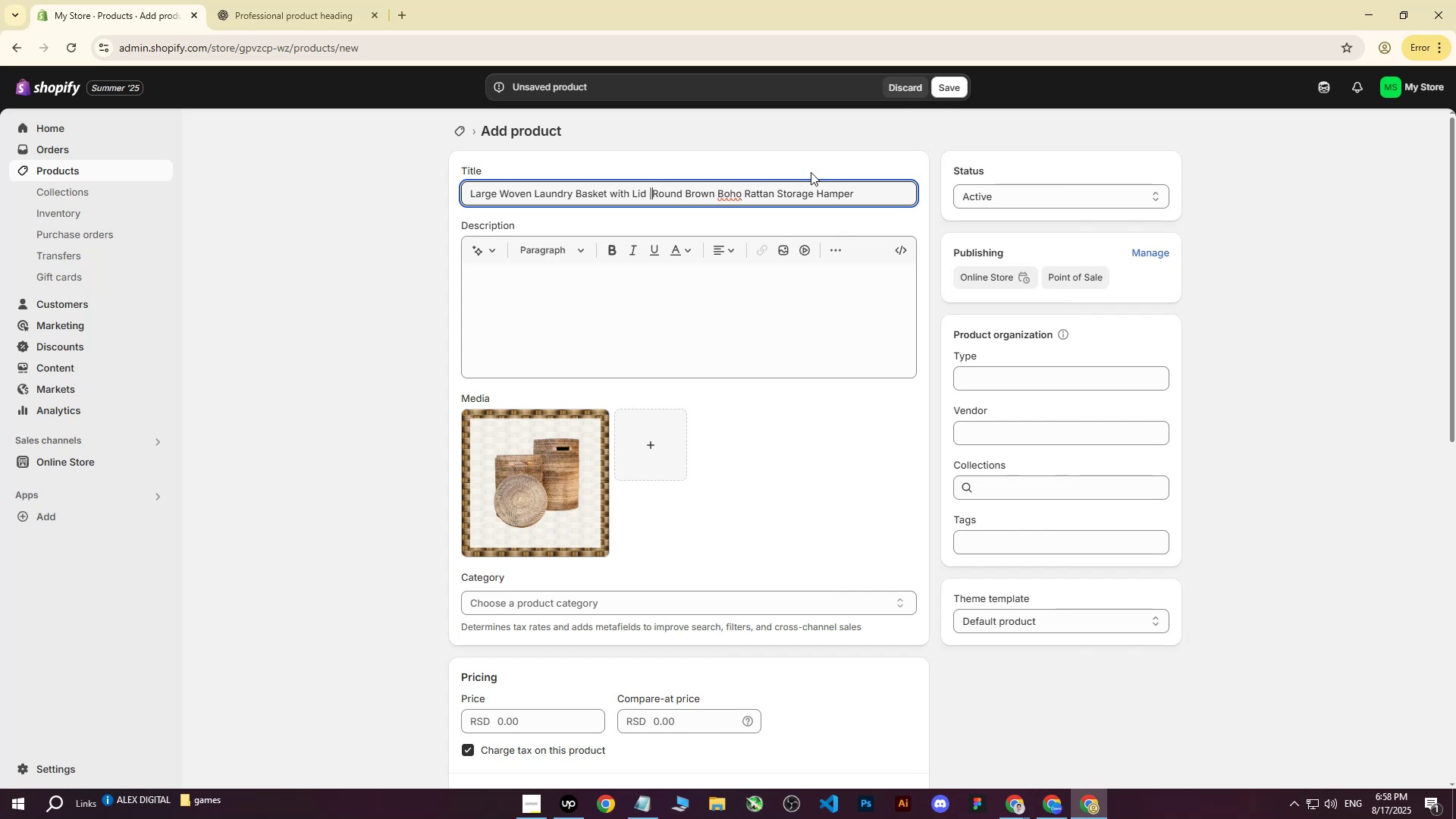 
key(Space)
 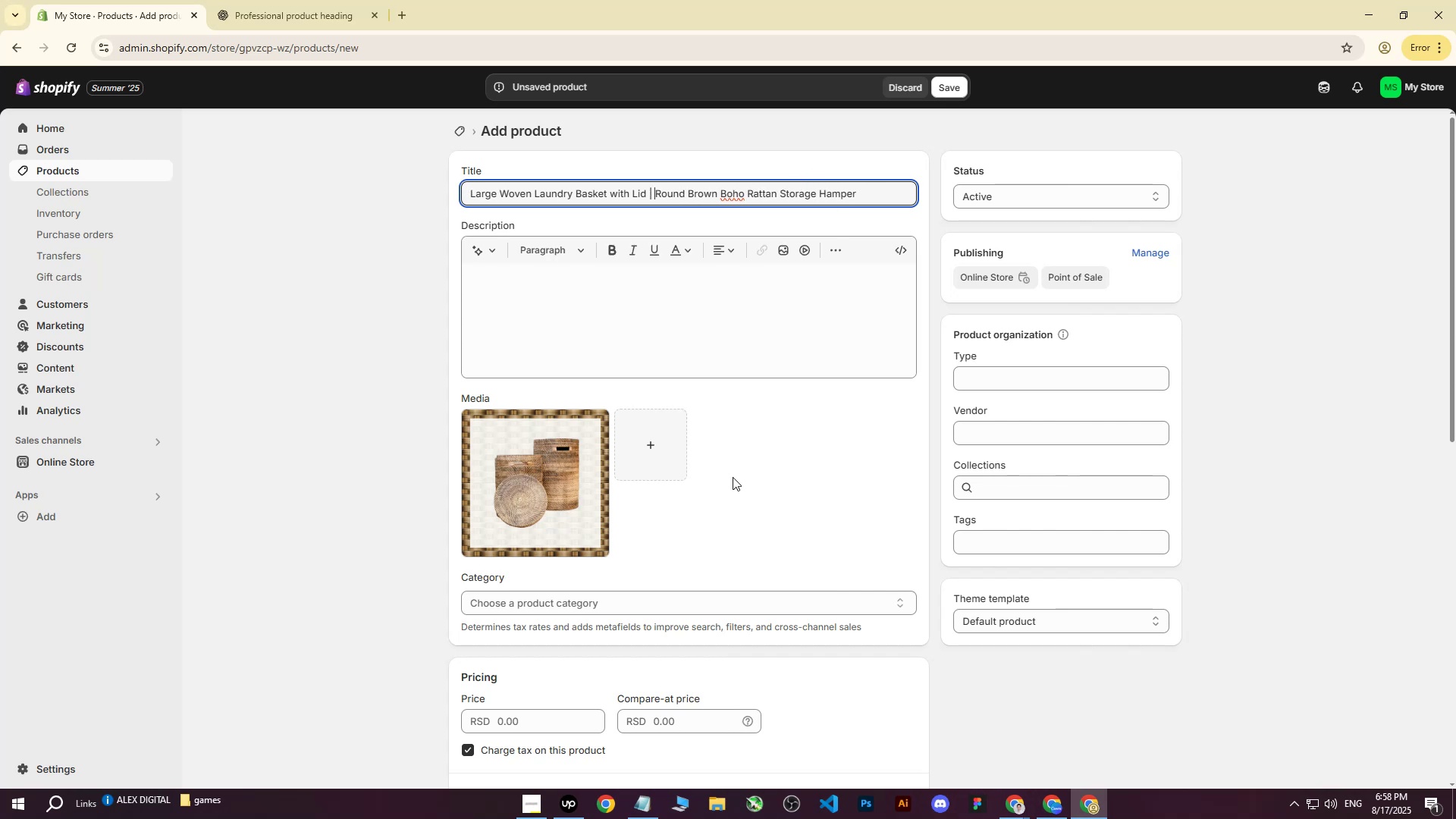 
double_click([927, 736])
 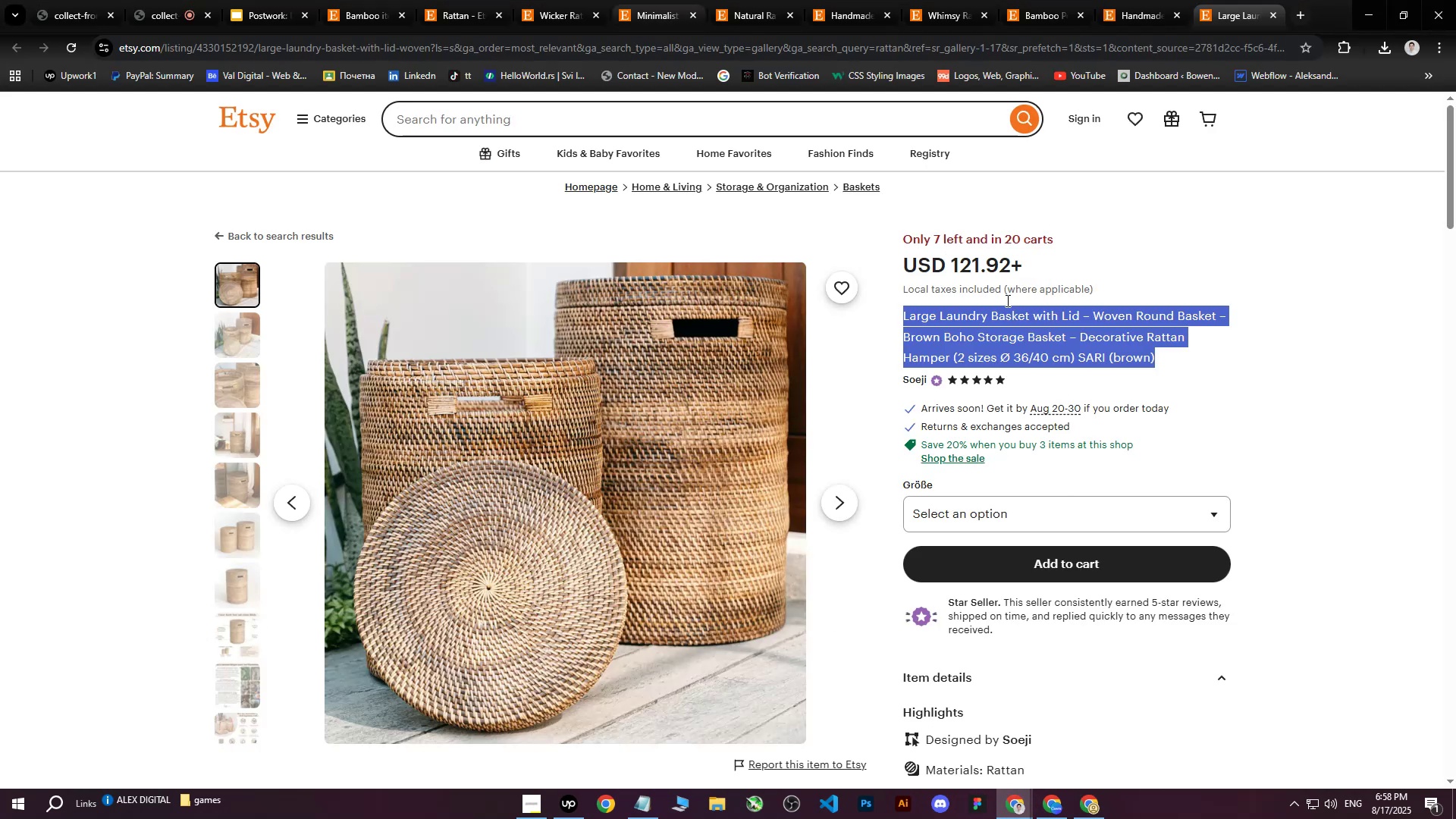 
scroll: coordinate [1115, 488], scroll_direction: down, amount: 4.0
 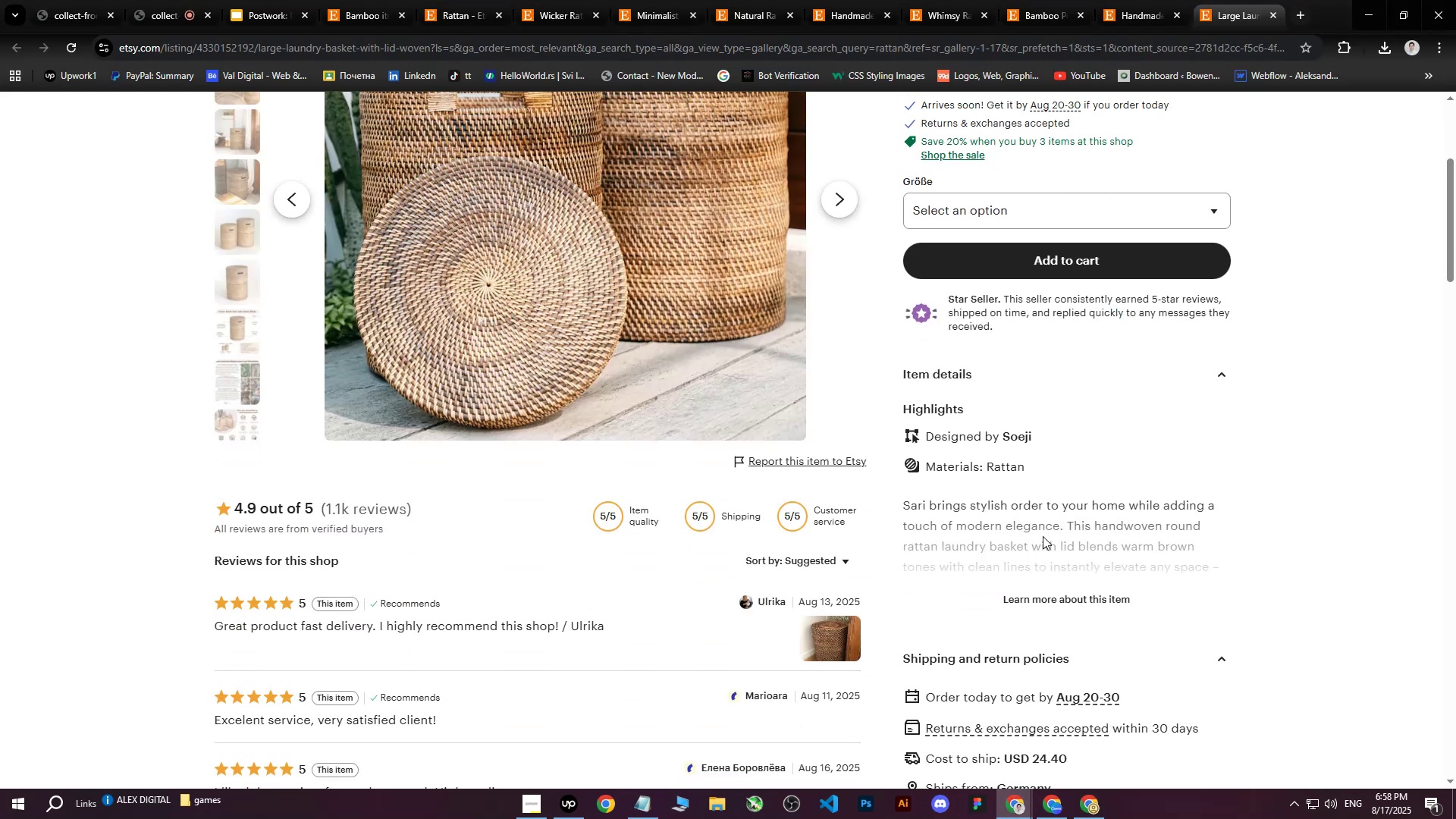 
left_click([1057, 600])
 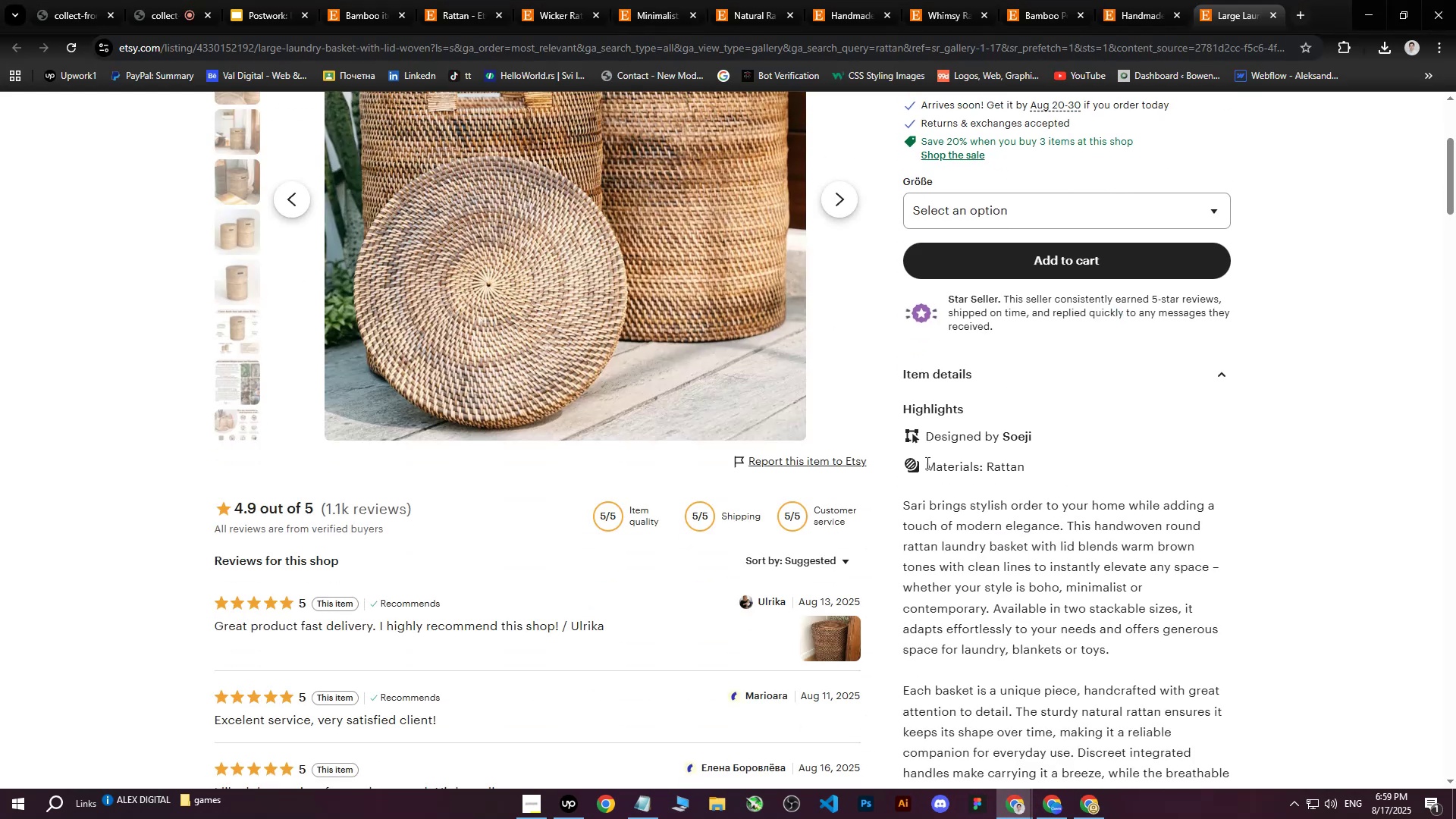 
left_click_drag(start_coordinate=[926, 466], to_coordinate=[1207, 381])
 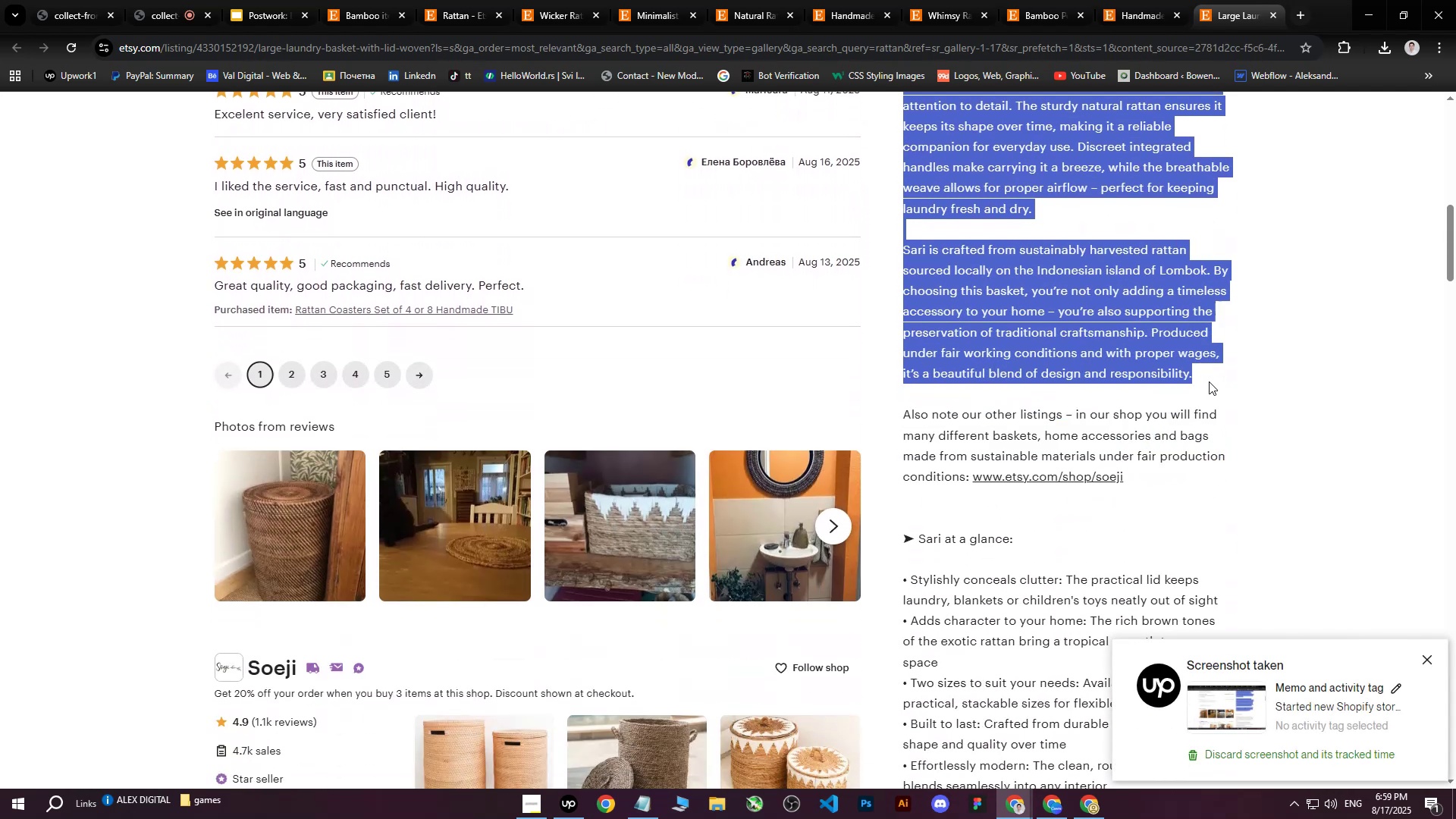 
scroll: coordinate [1066, 472], scroll_direction: down, amount: 8.0
 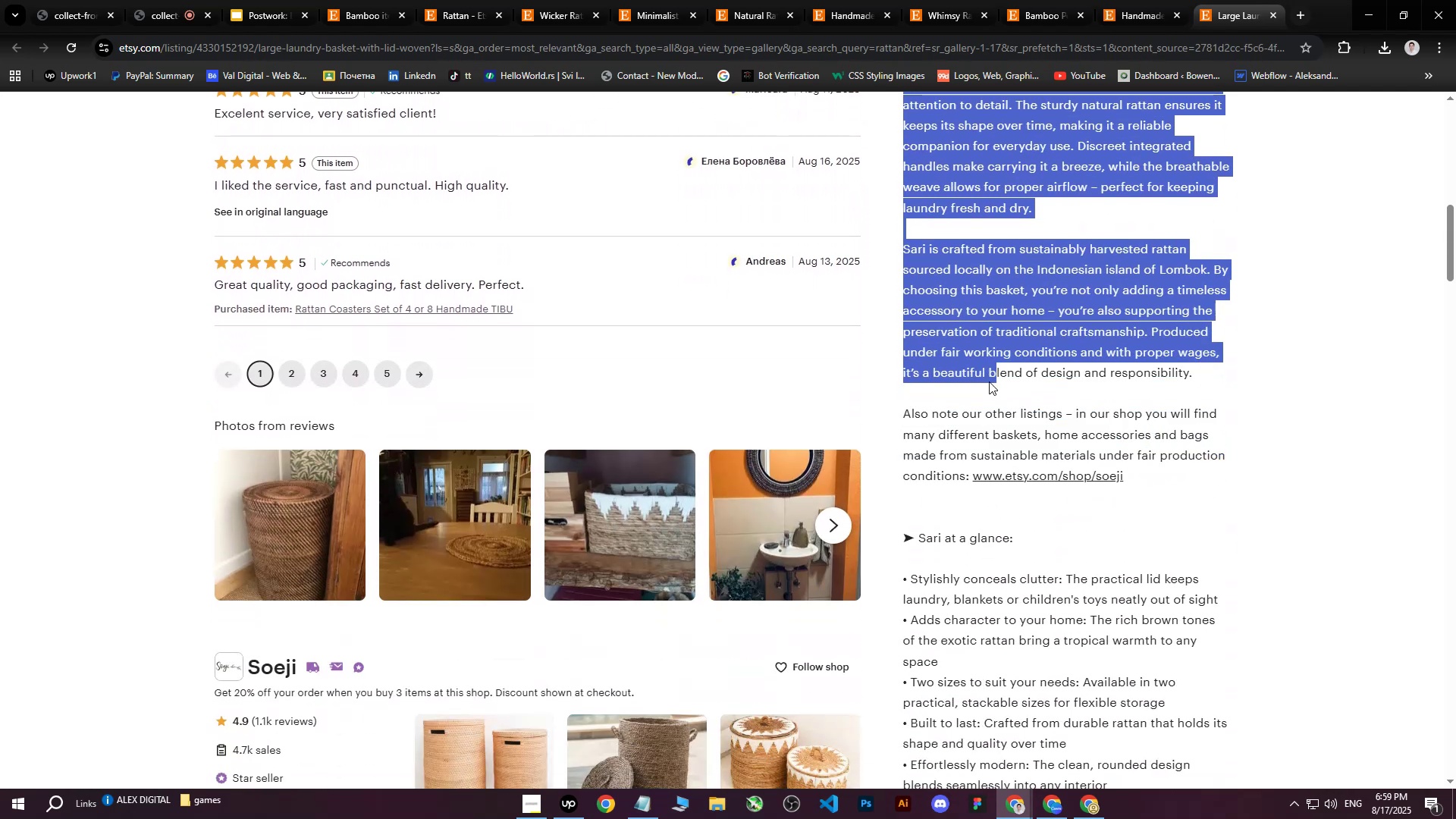 
key(Control+ControlLeft)
 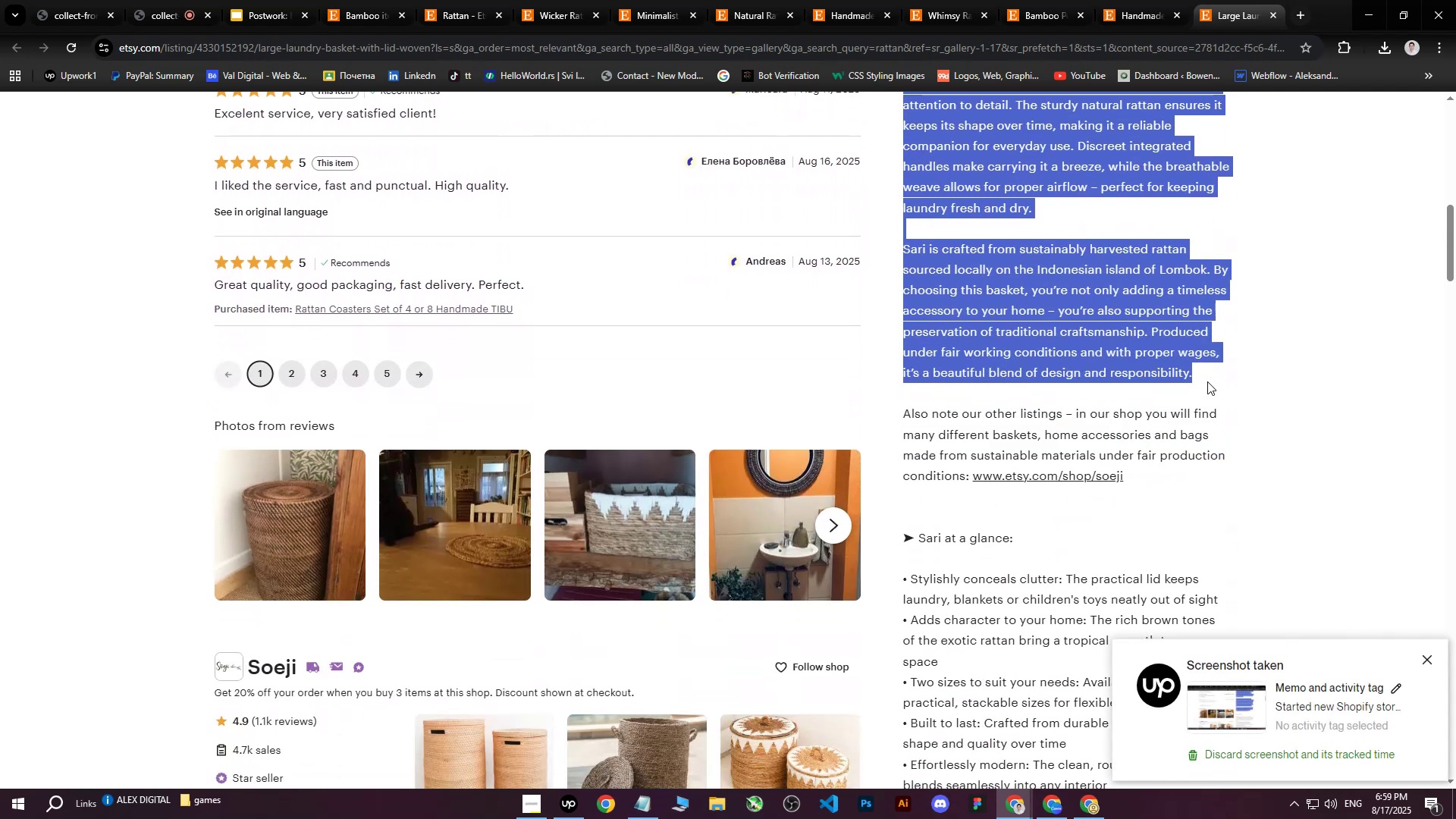 
key(Control+C)
 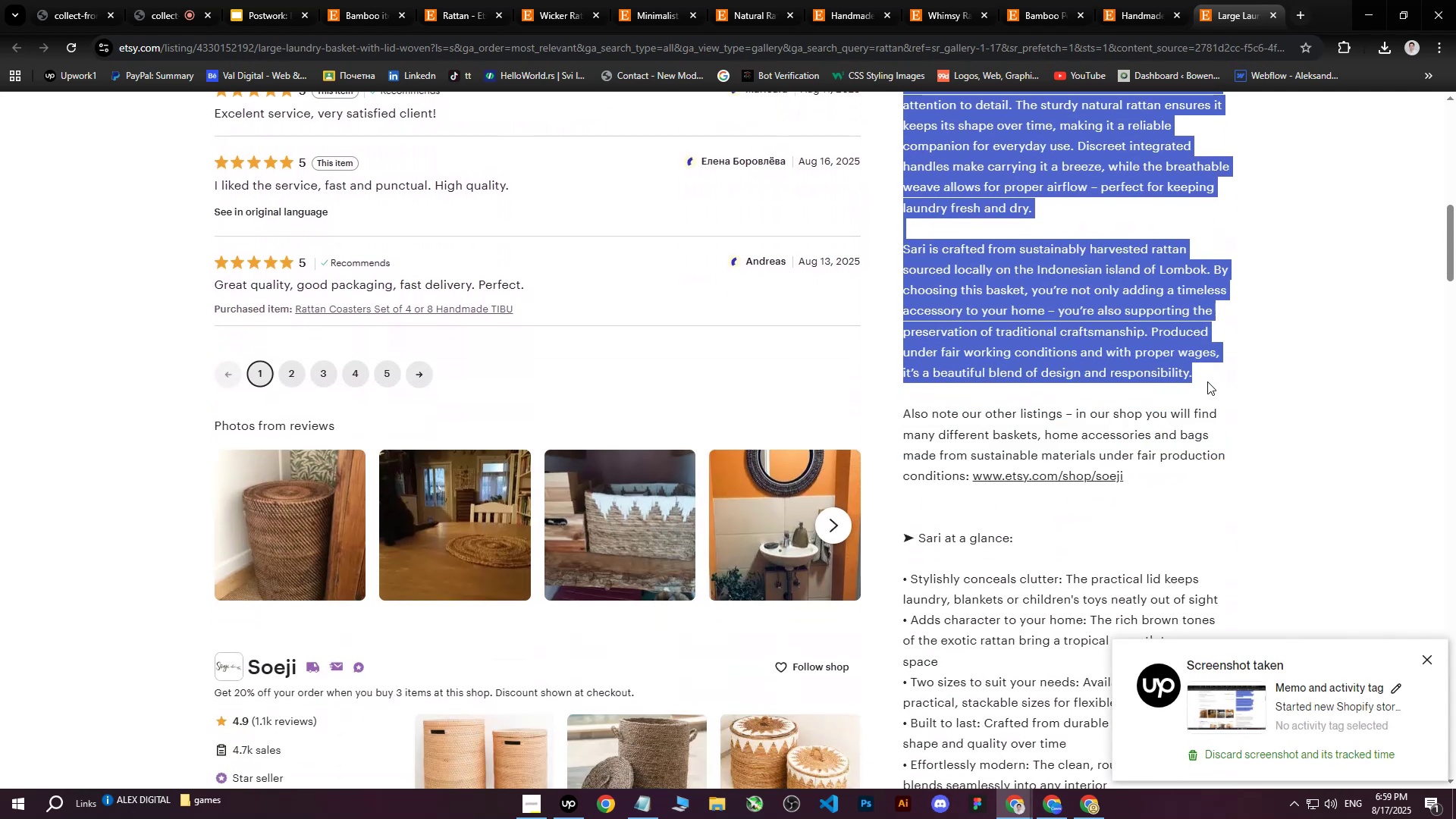 
scroll: coordinate [1079, 395], scroll_direction: up, amount: 21.0
 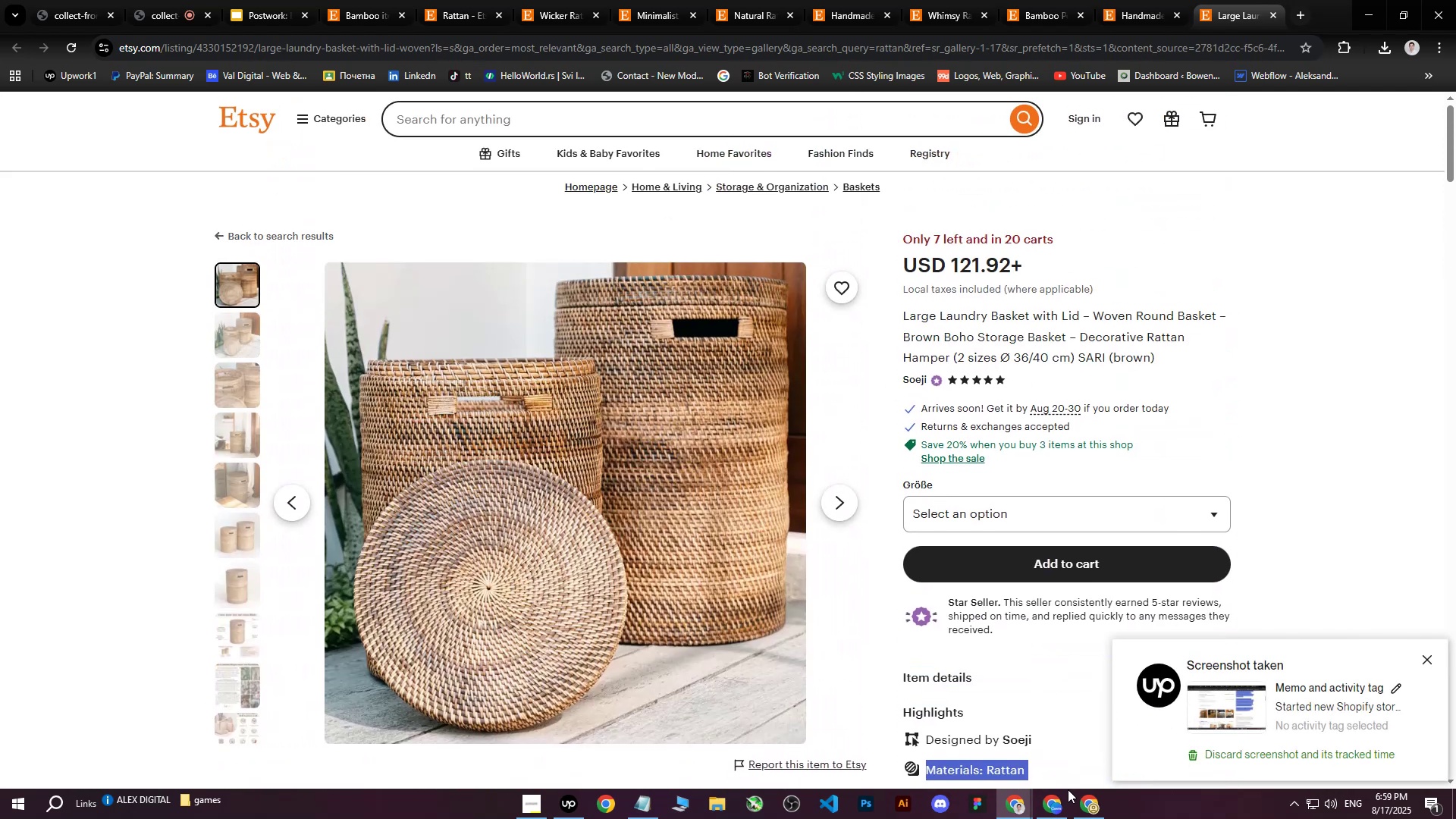 
left_click([1081, 800])
 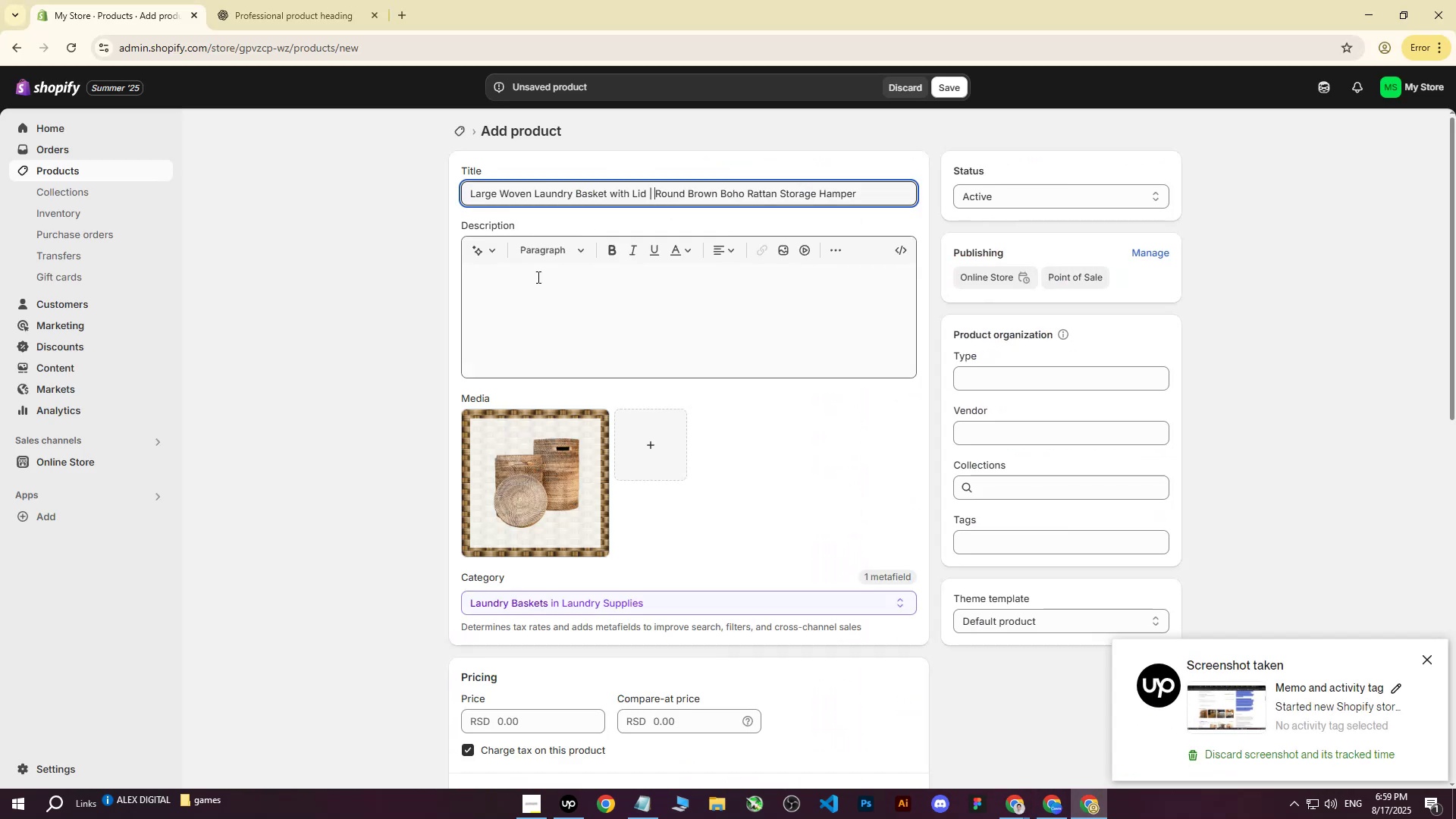 
left_click([514, 307])
 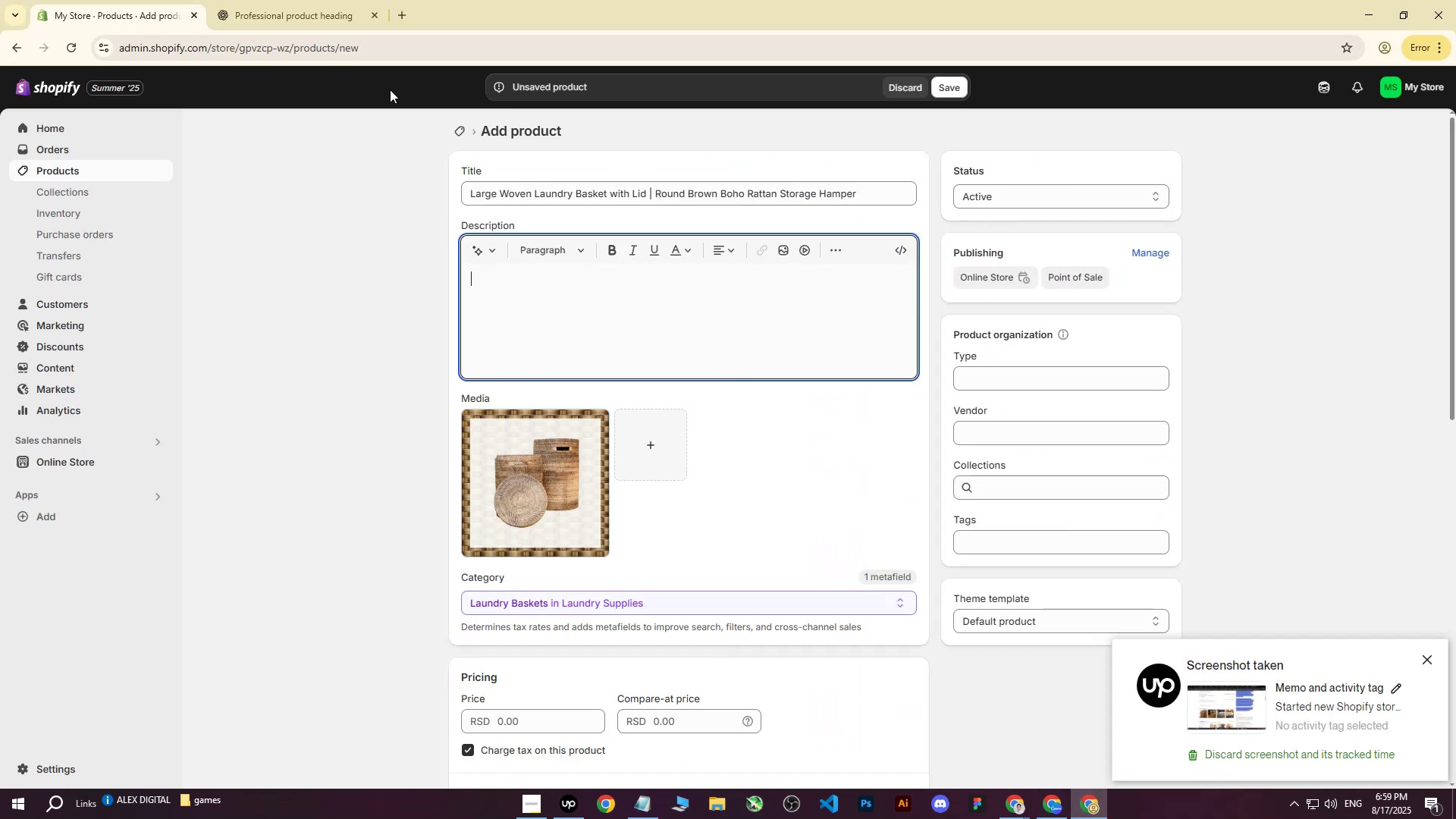 
left_click([323, 0])
 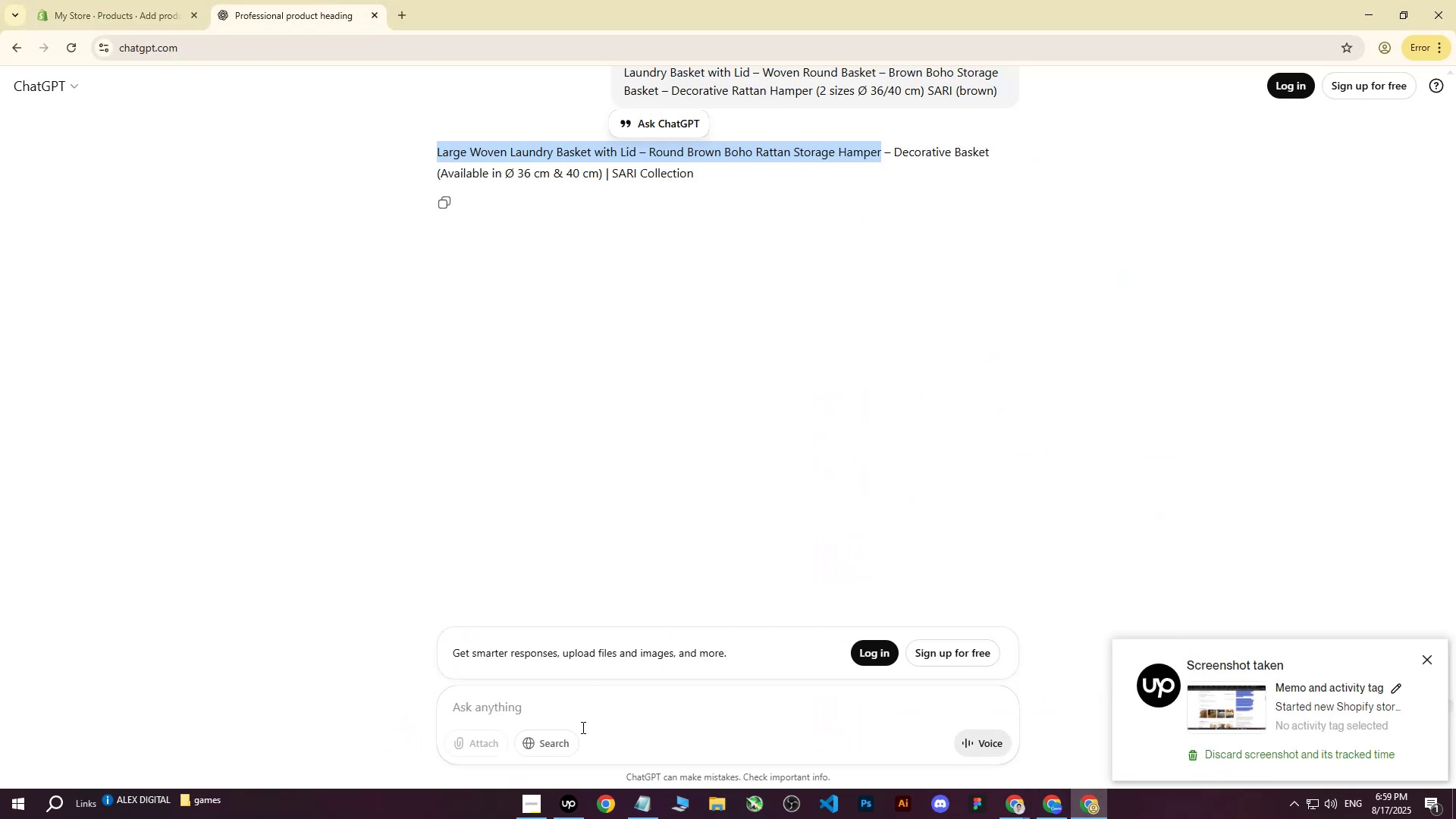 
left_click([576, 714])
 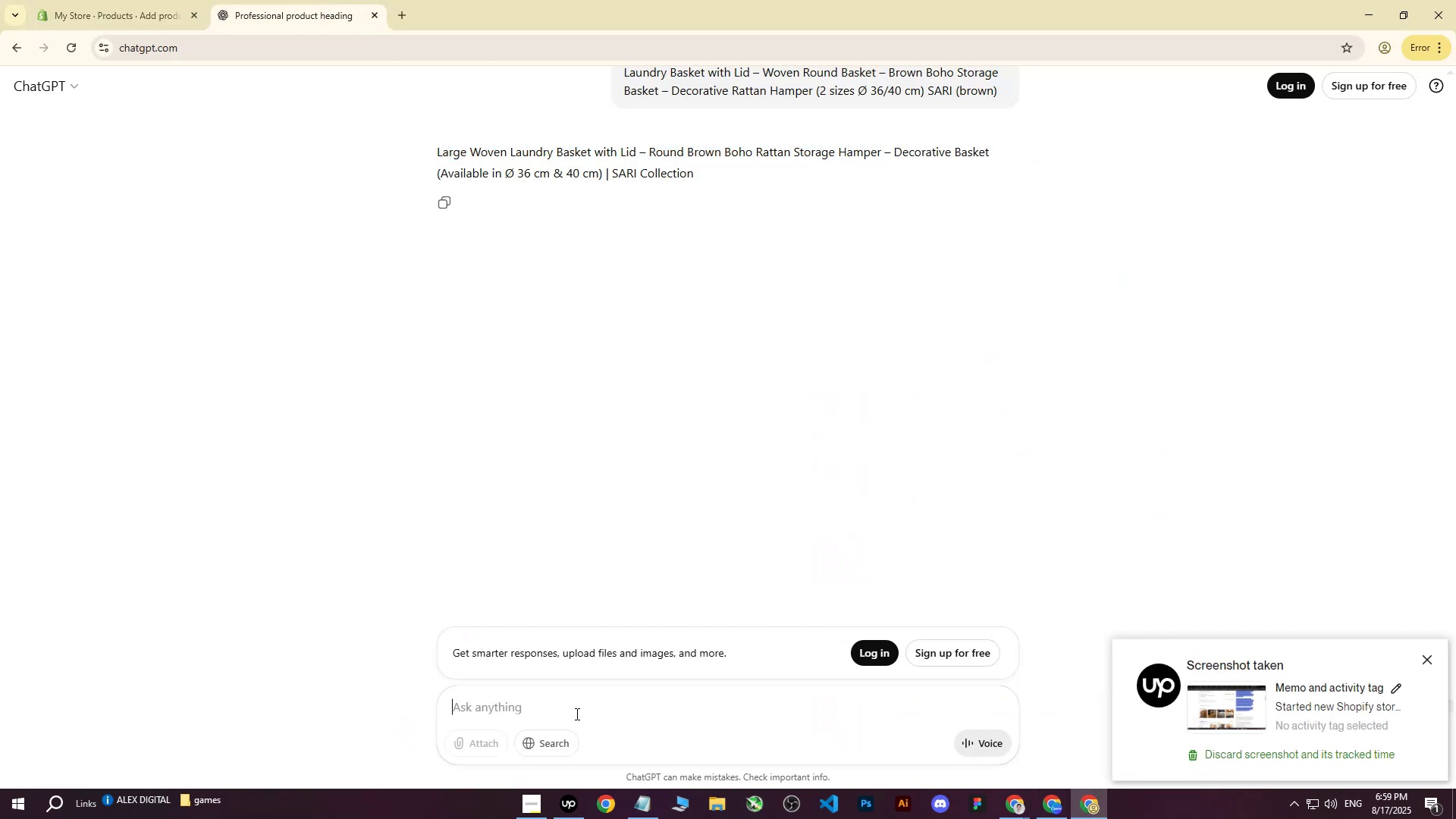 
type(write ,)
key(Backspace)
type(me this on more professional way : )
 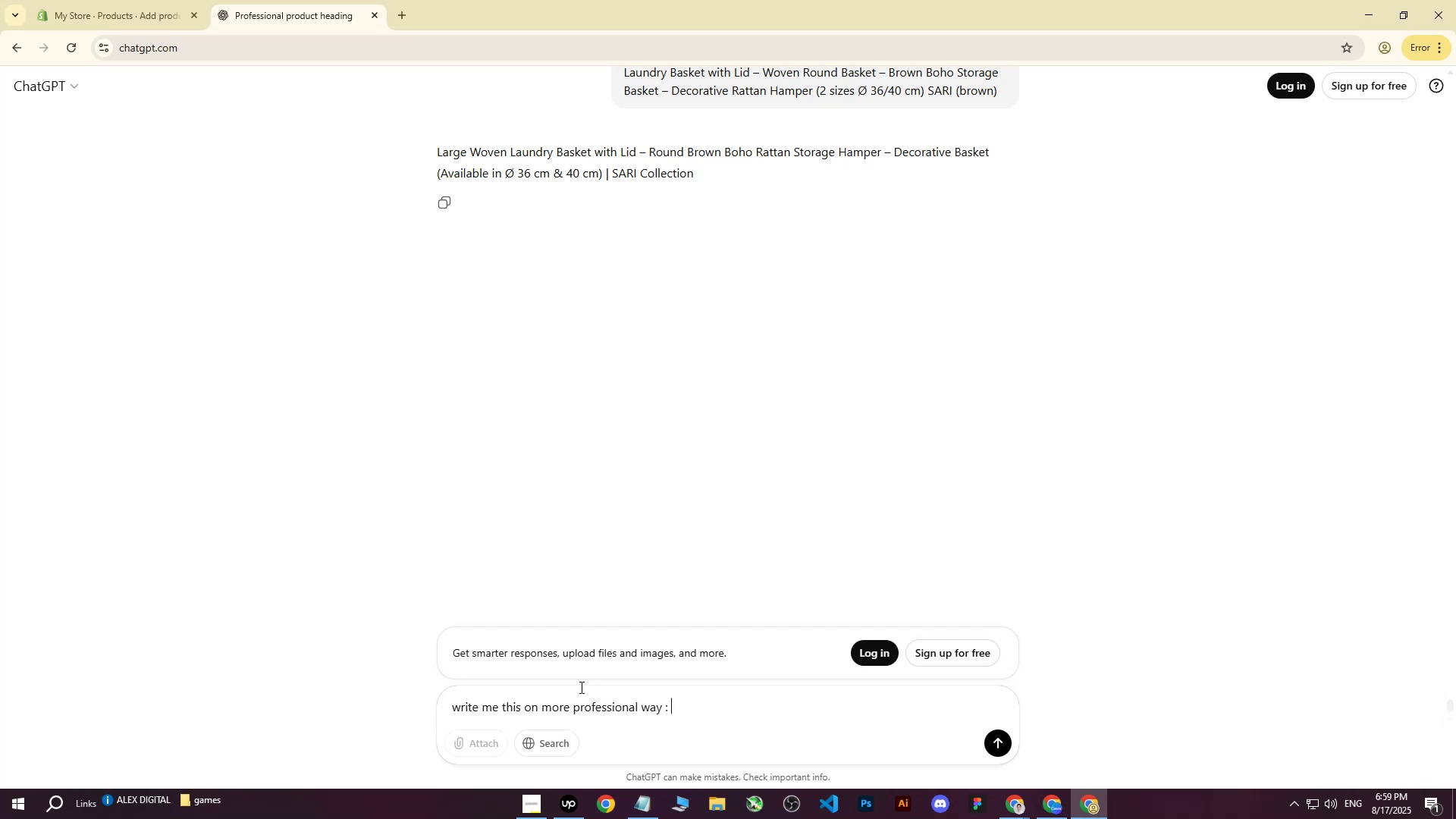 
key(Control+ControlLeft)
 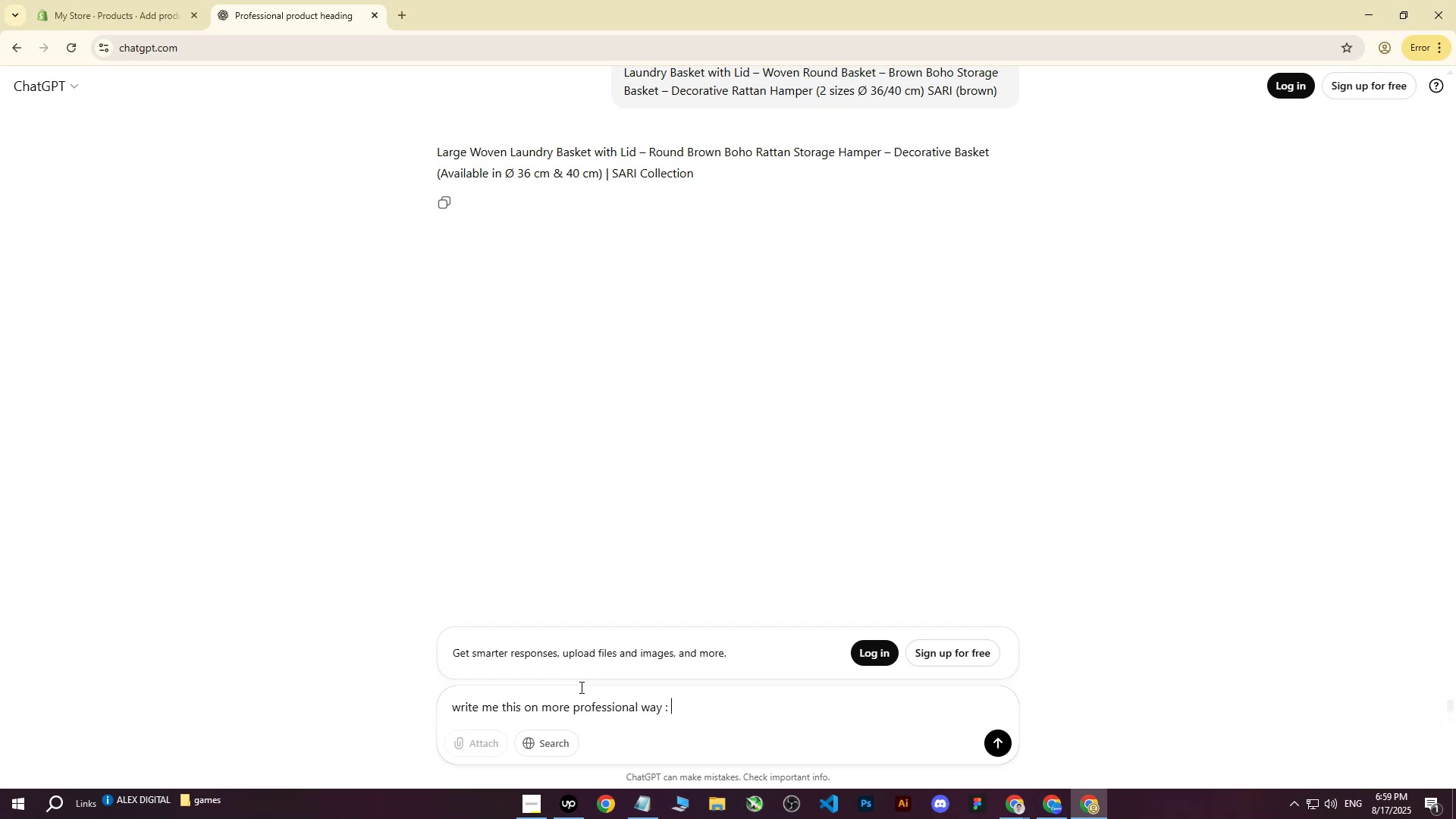 
key(Control+V)
 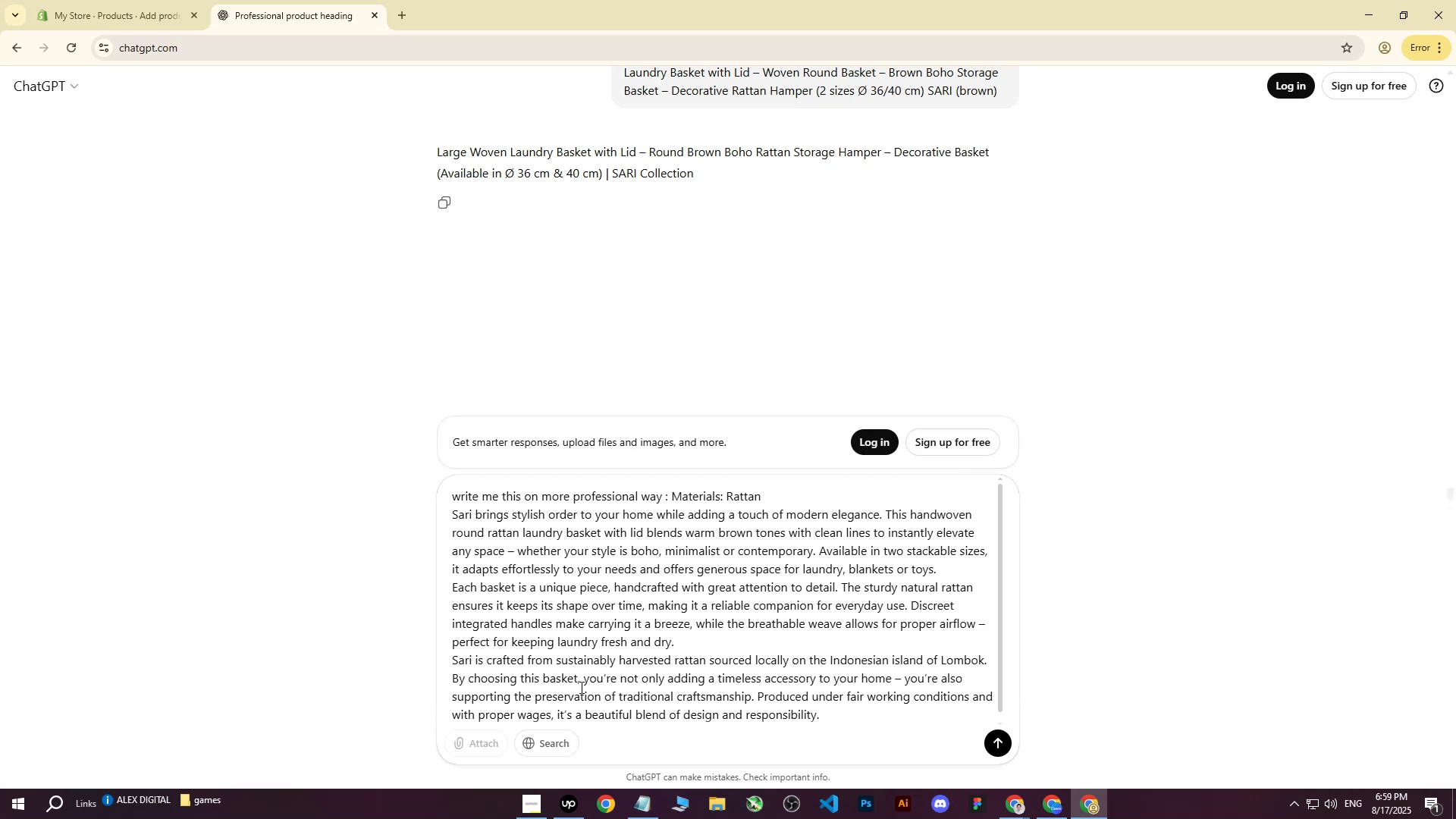 
key(Enter)
 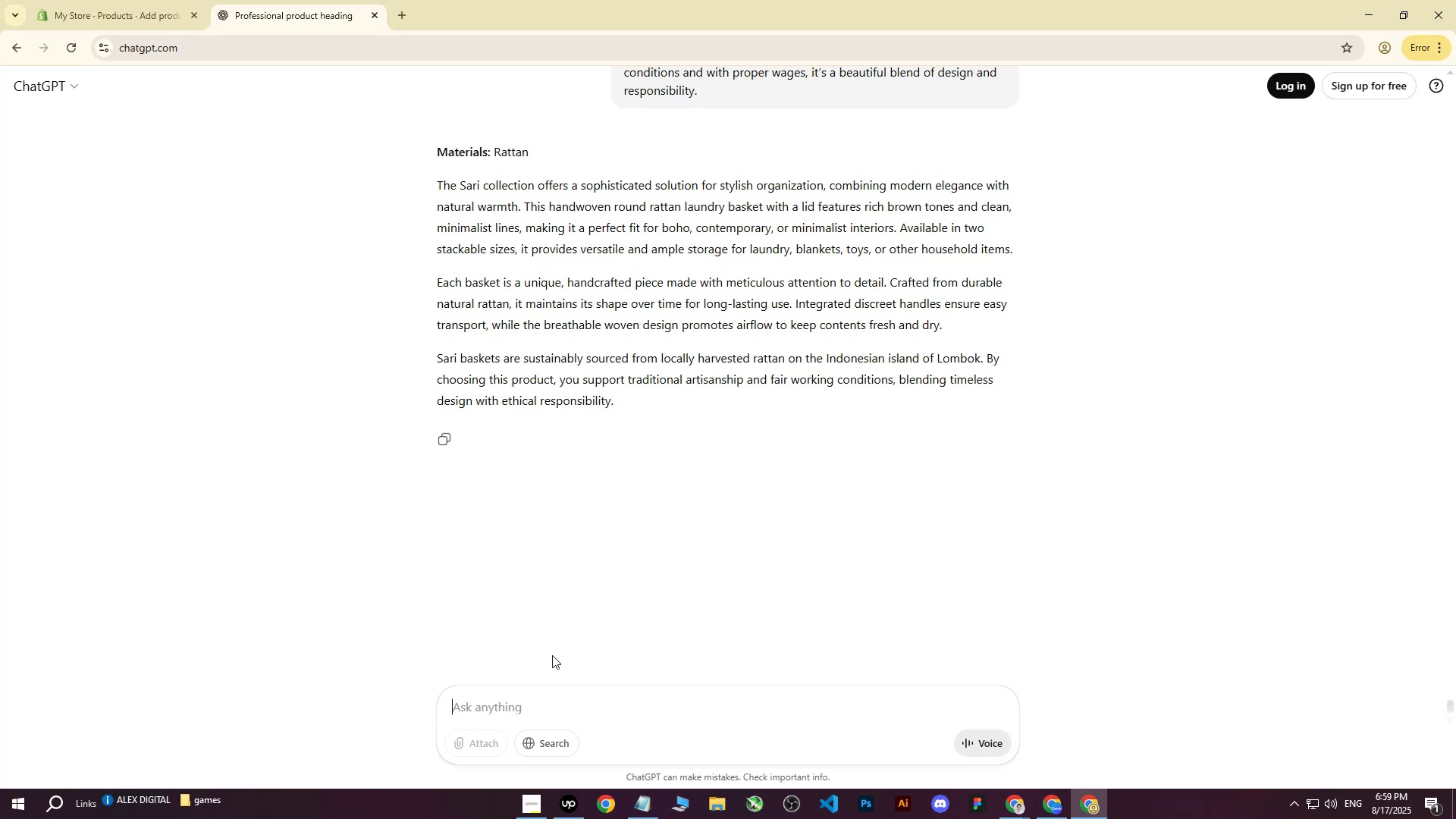 
wait(22.7)
 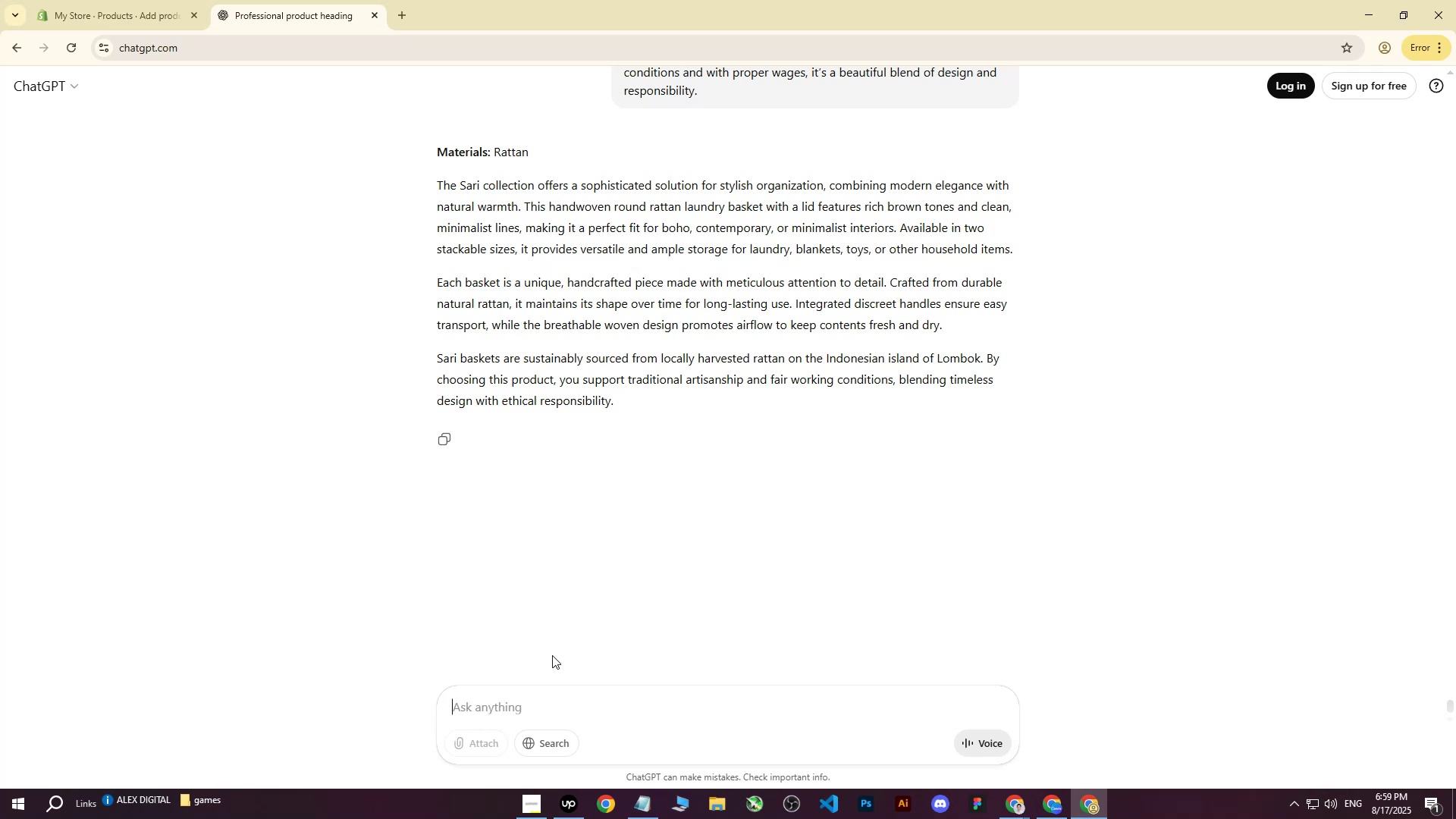 
left_click_drag(start_coordinate=[439, 147], to_coordinate=[722, 398])
 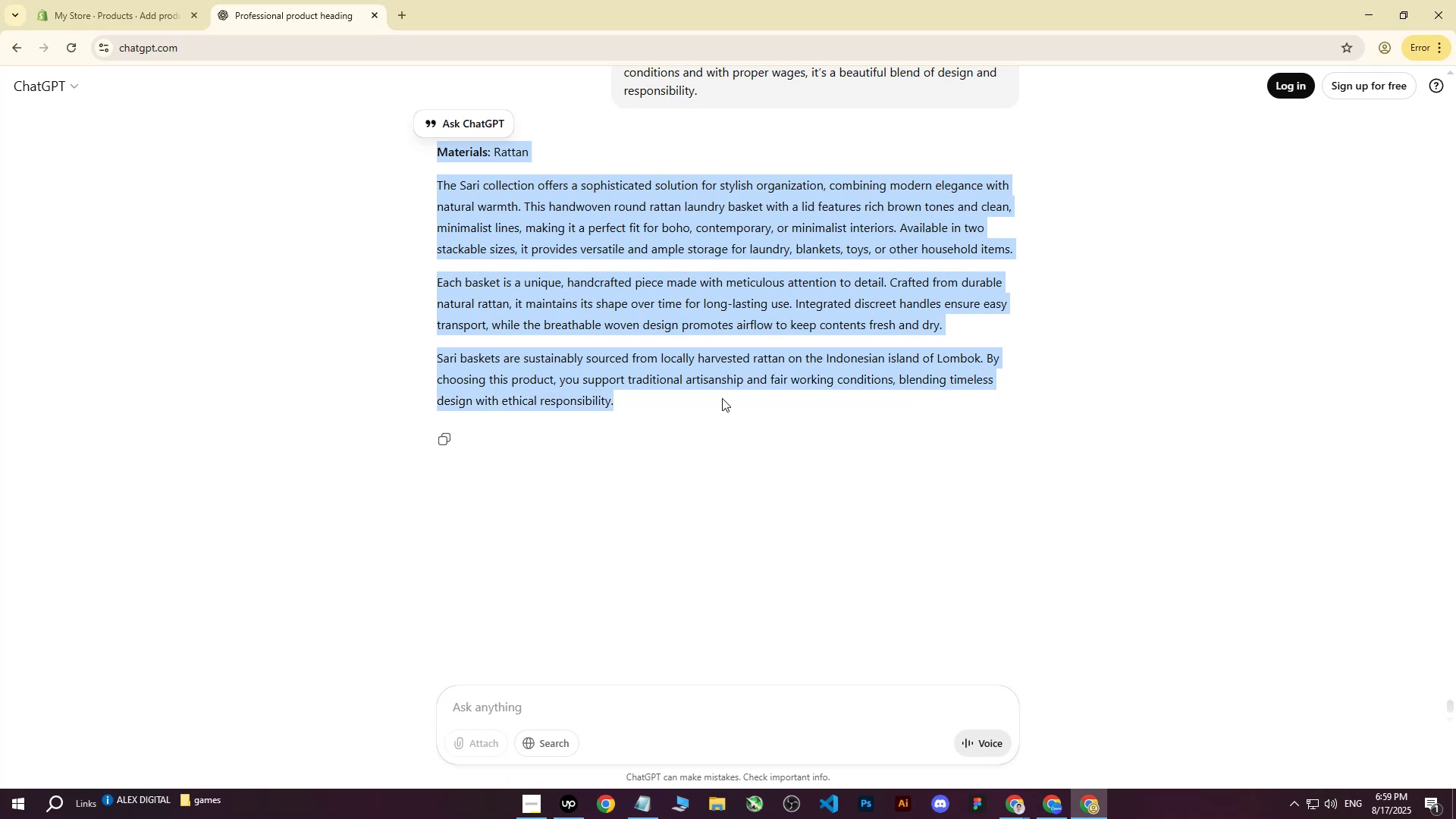 
key(Control+ControlLeft)
 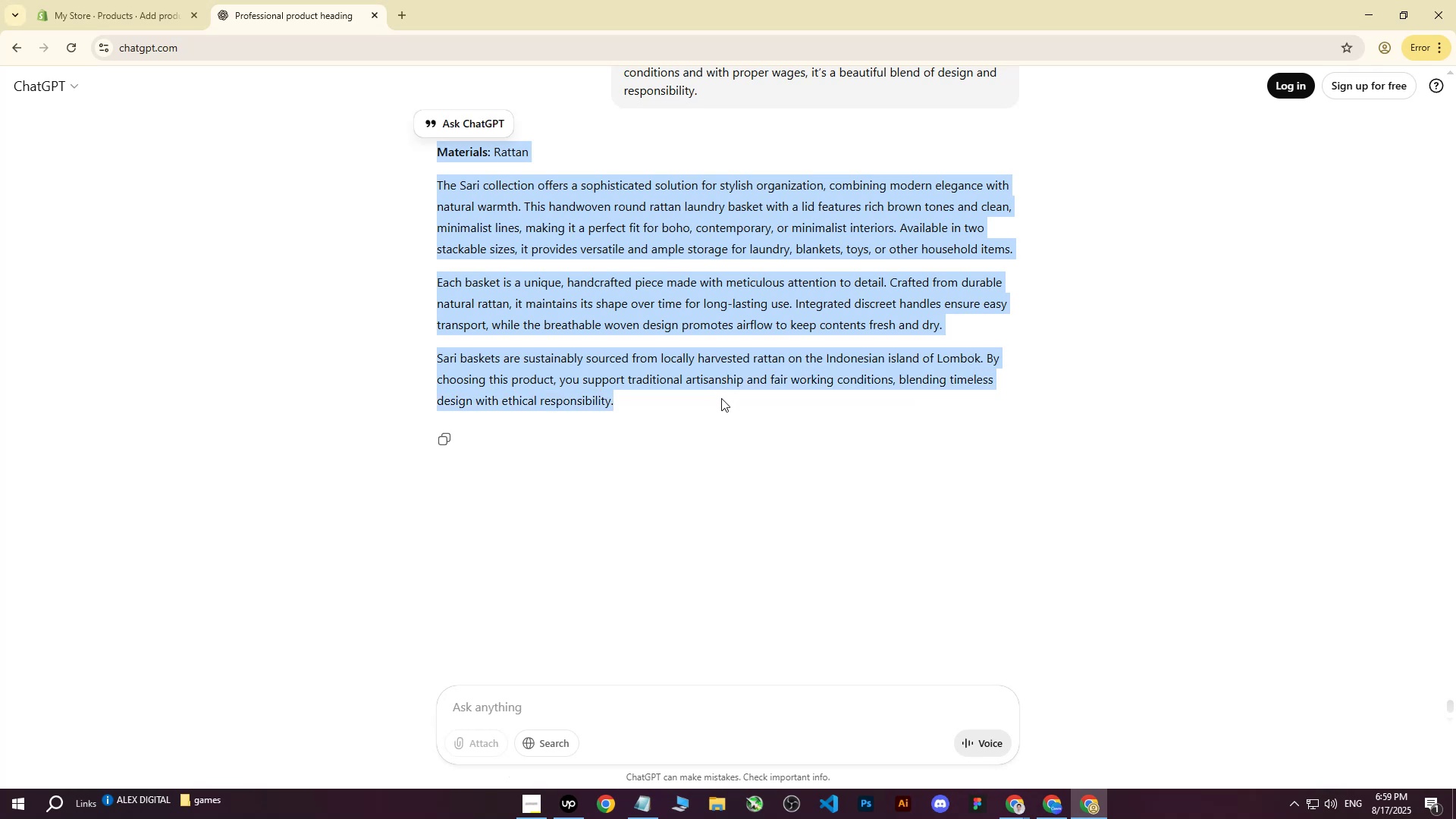 
key(Control+C)
 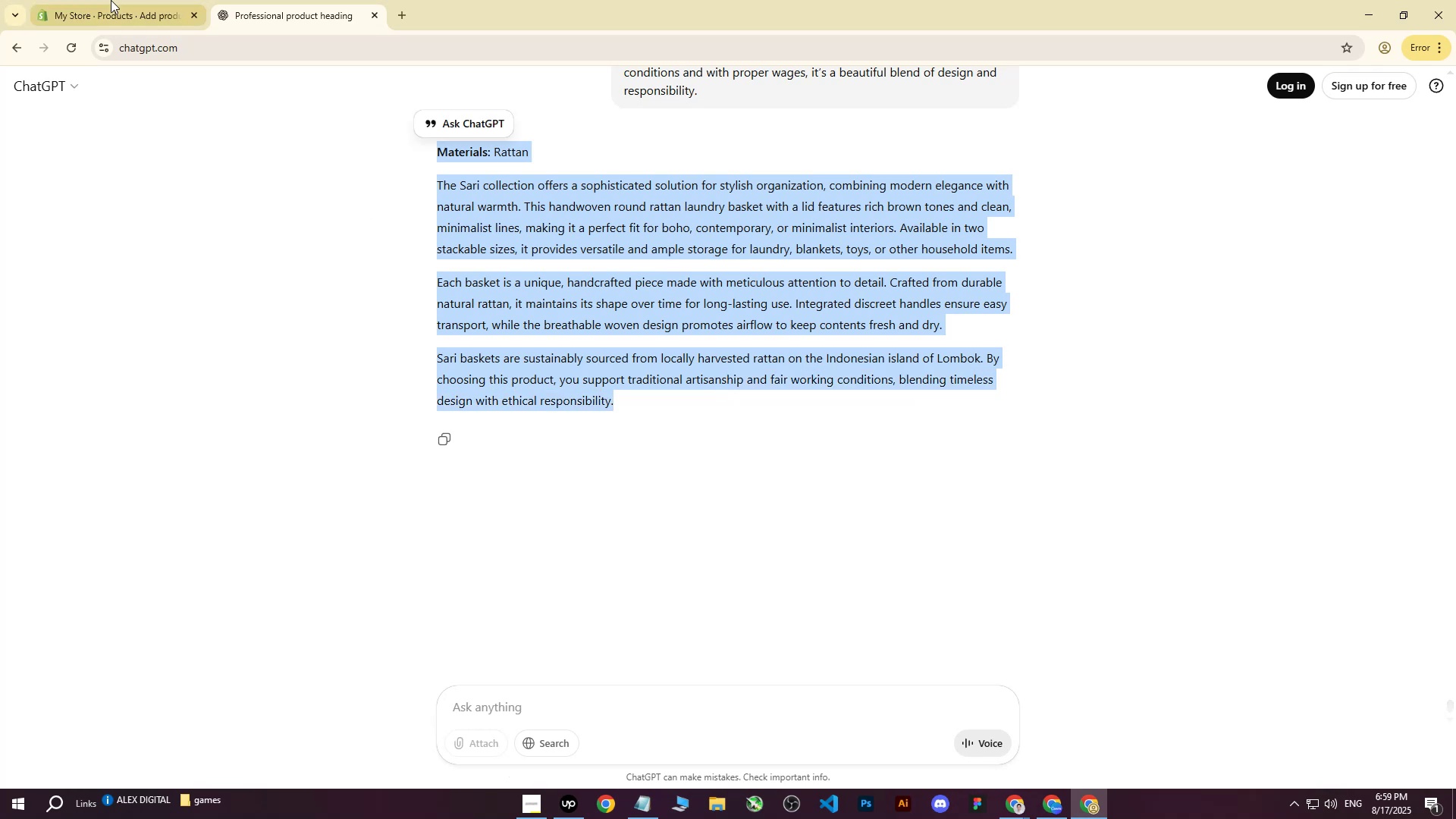 
left_click([111, 0])
 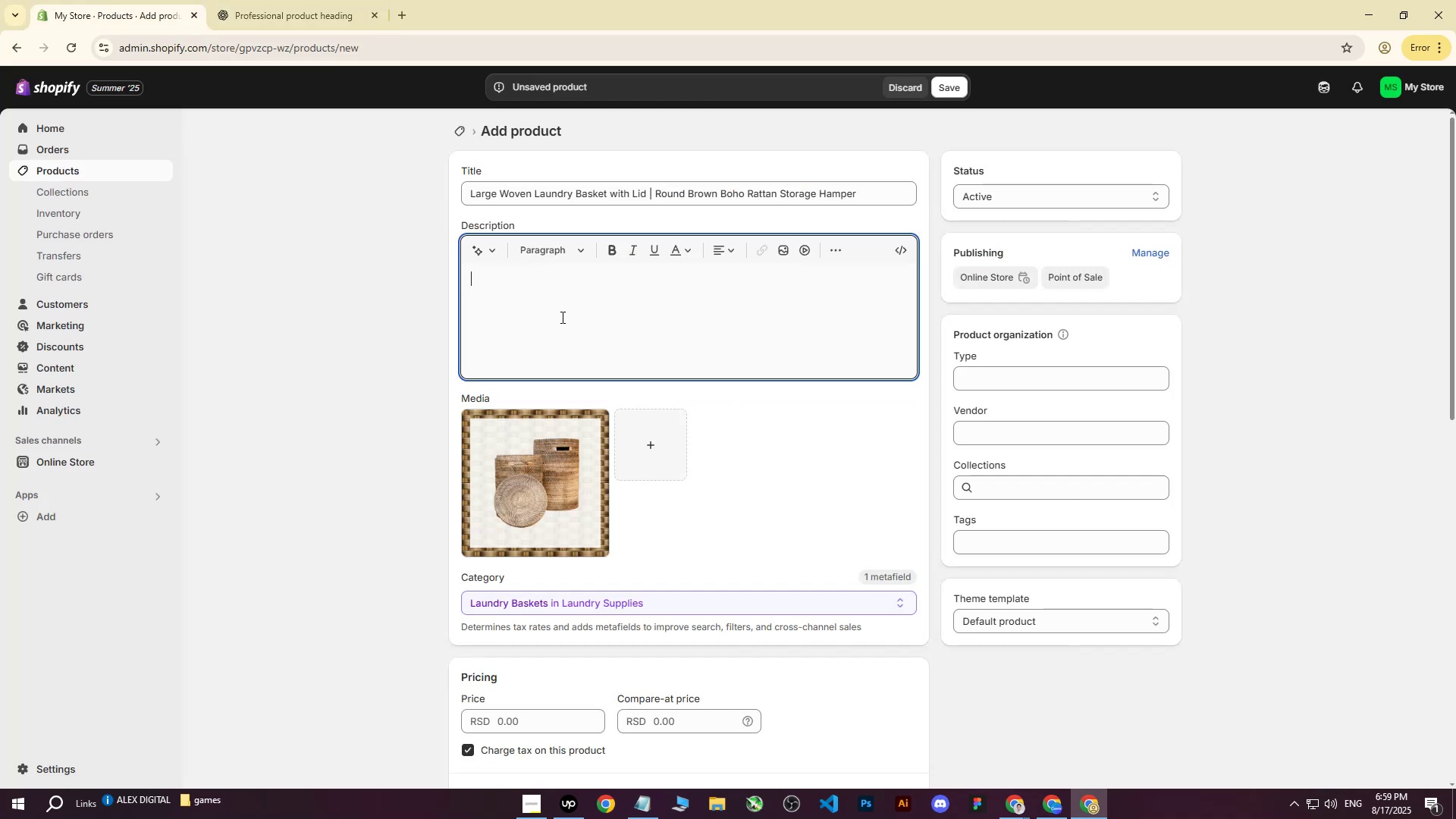 
left_click([560, 319])
 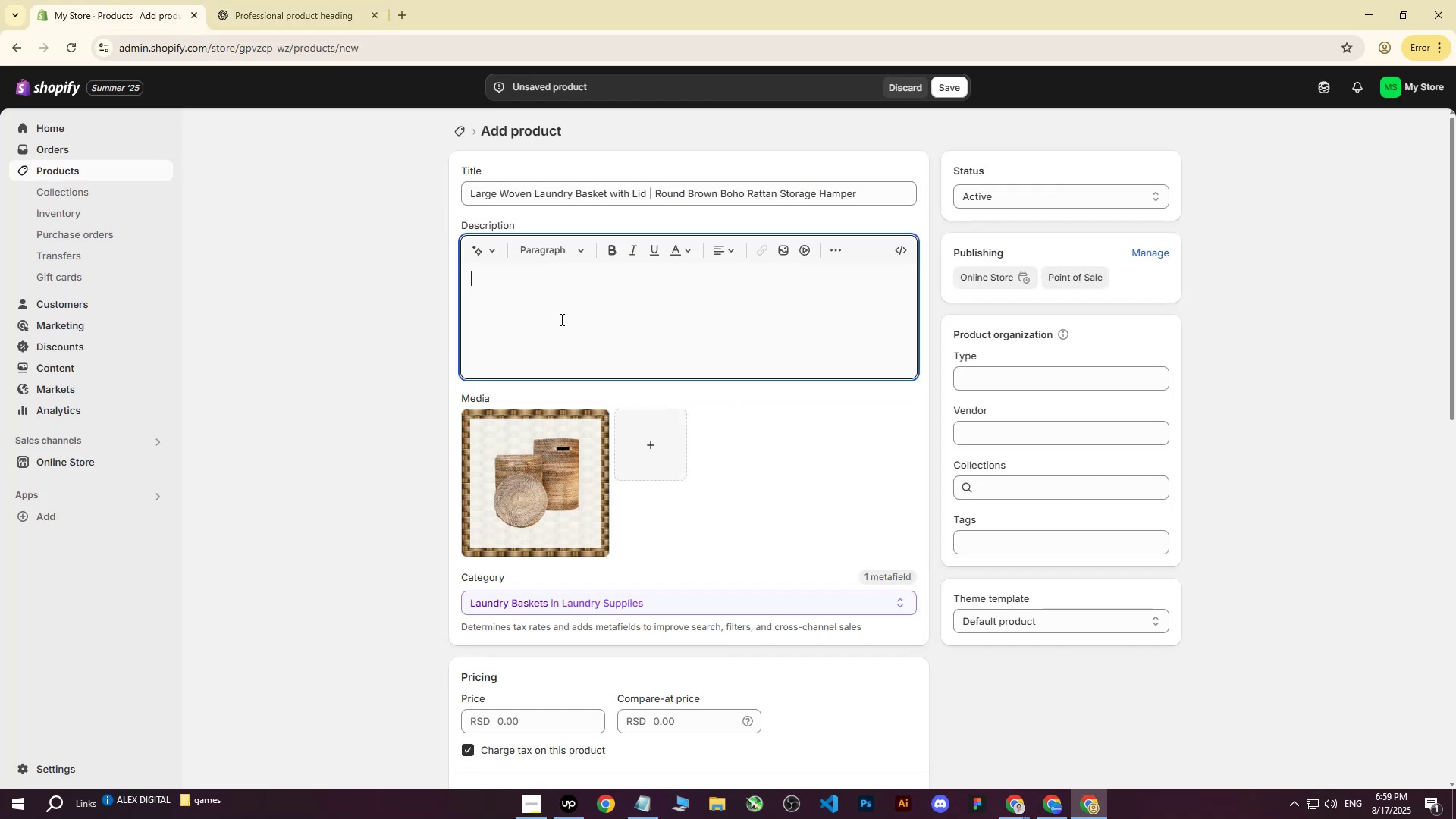 
key(Control+V)
 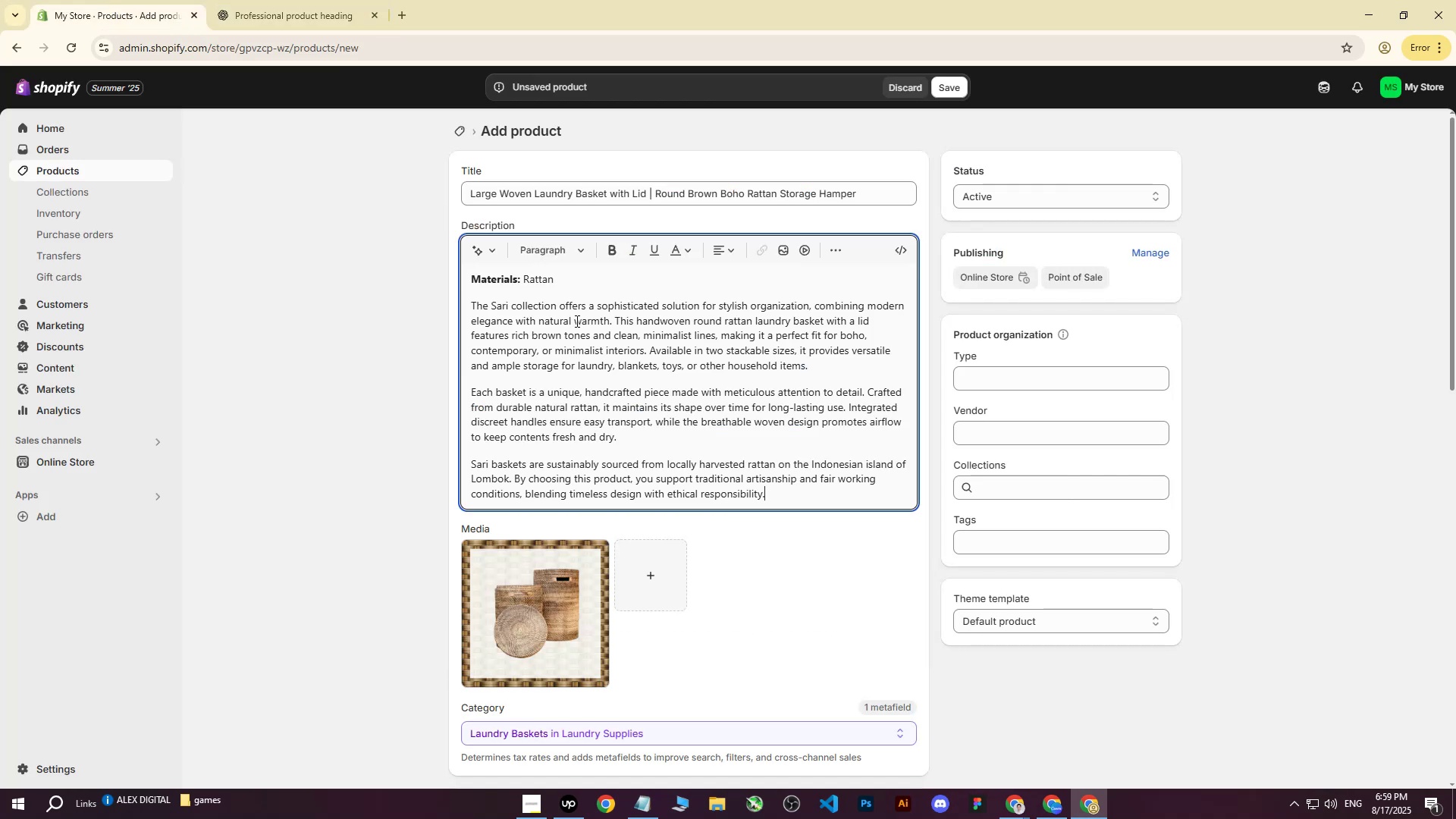 
scroll: coordinate [599, 393], scroll_direction: down, amount: 2.0
 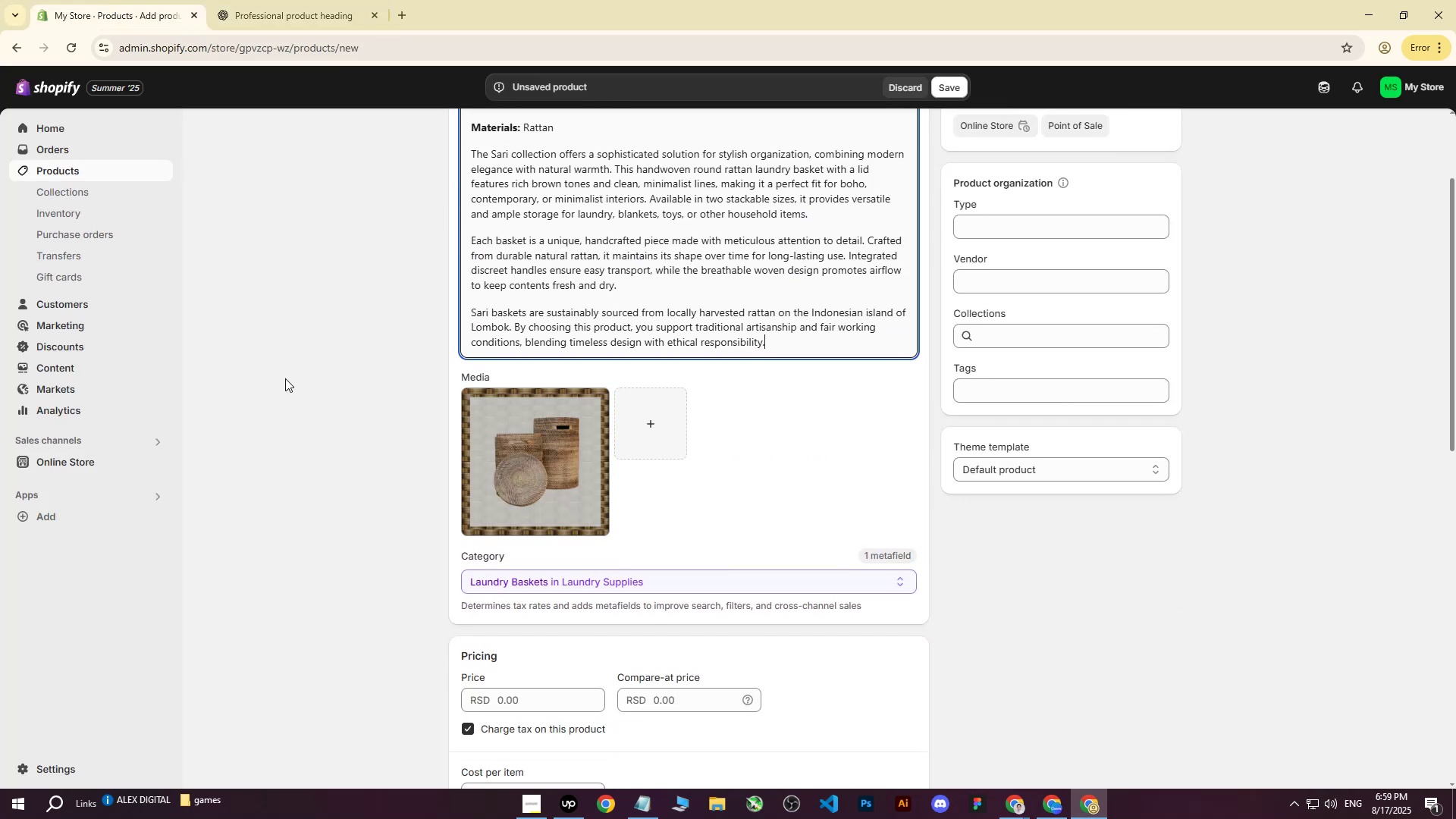 
scroll: coordinate [293, 373], scroll_direction: up, amount: 5.0
 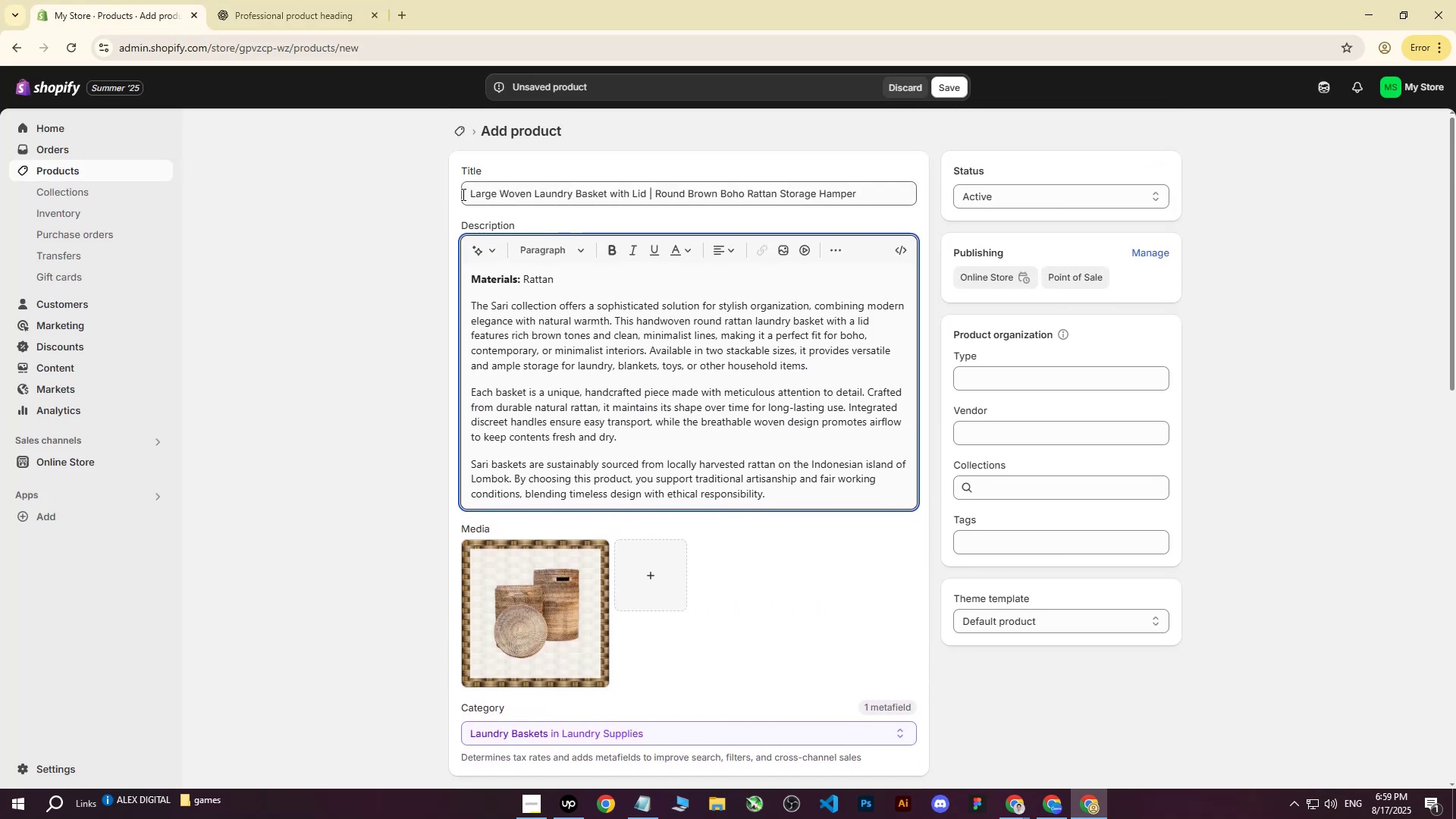 
left_click_drag(start_coordinate=[466, 193], to_coordinate=[962, 180])
 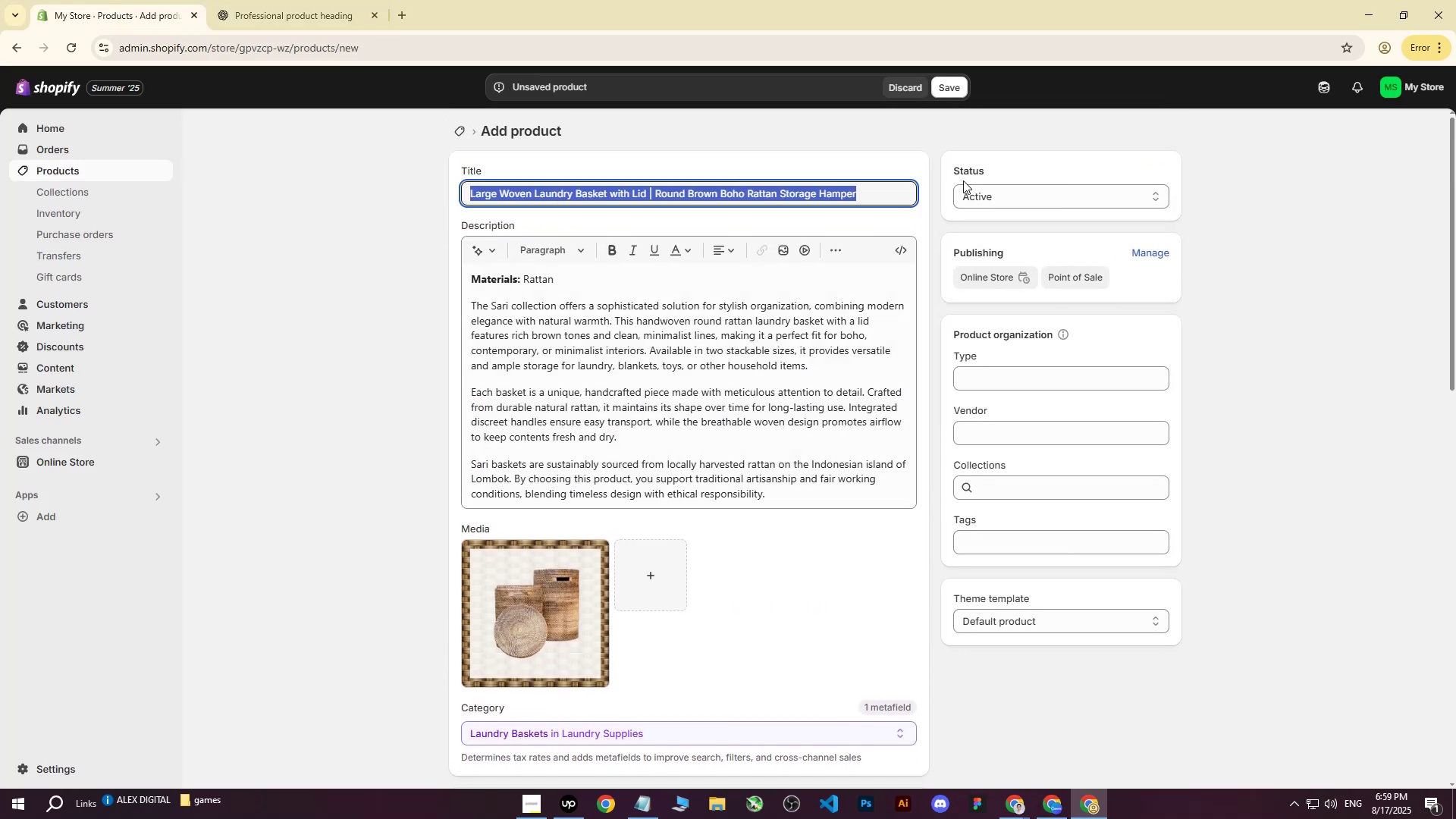 
key(Control+ControlLeft)
 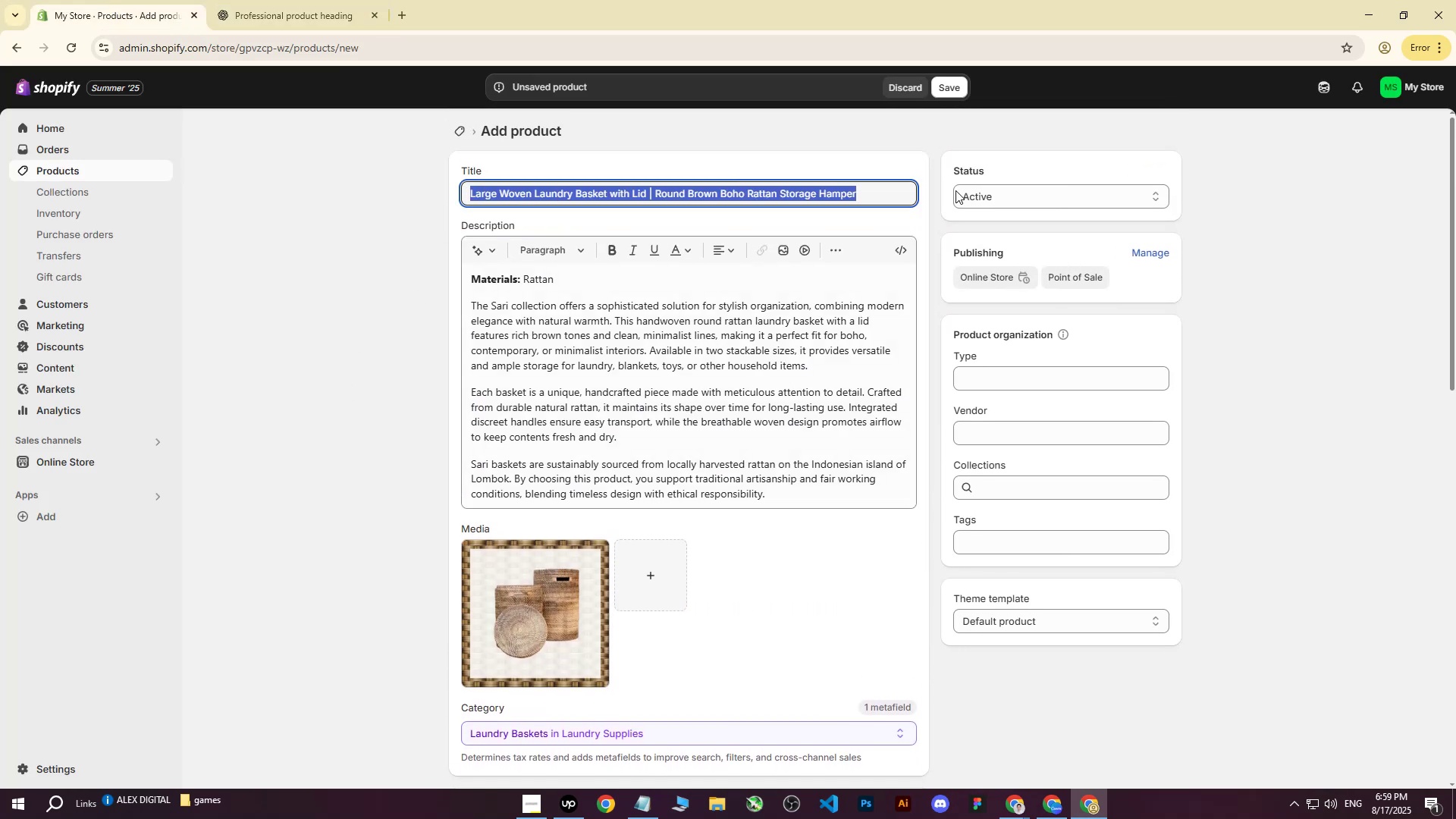 
key(Control+C)
 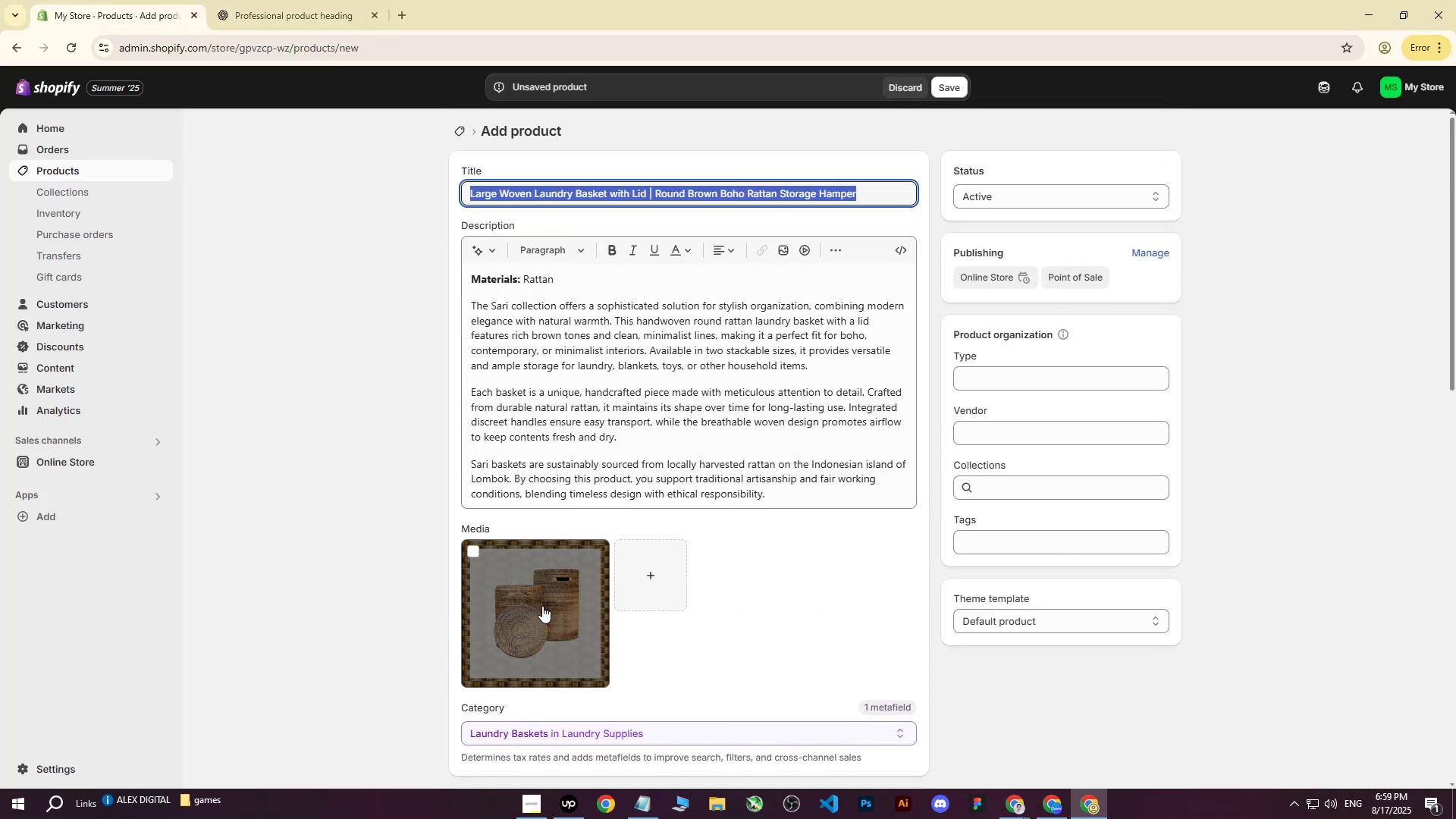 
left_click([542, 606])
 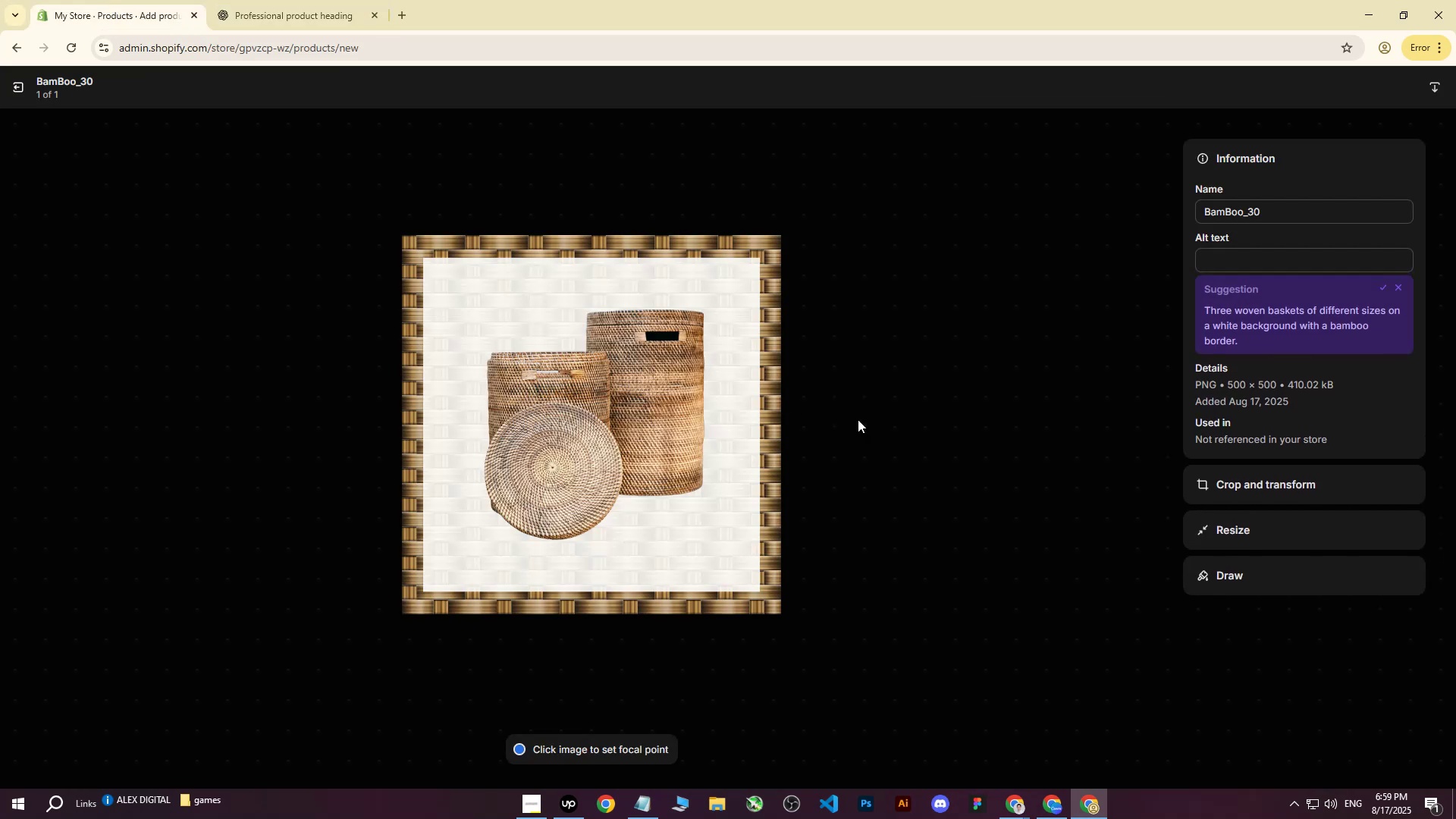 
left_click([1232, 259])
 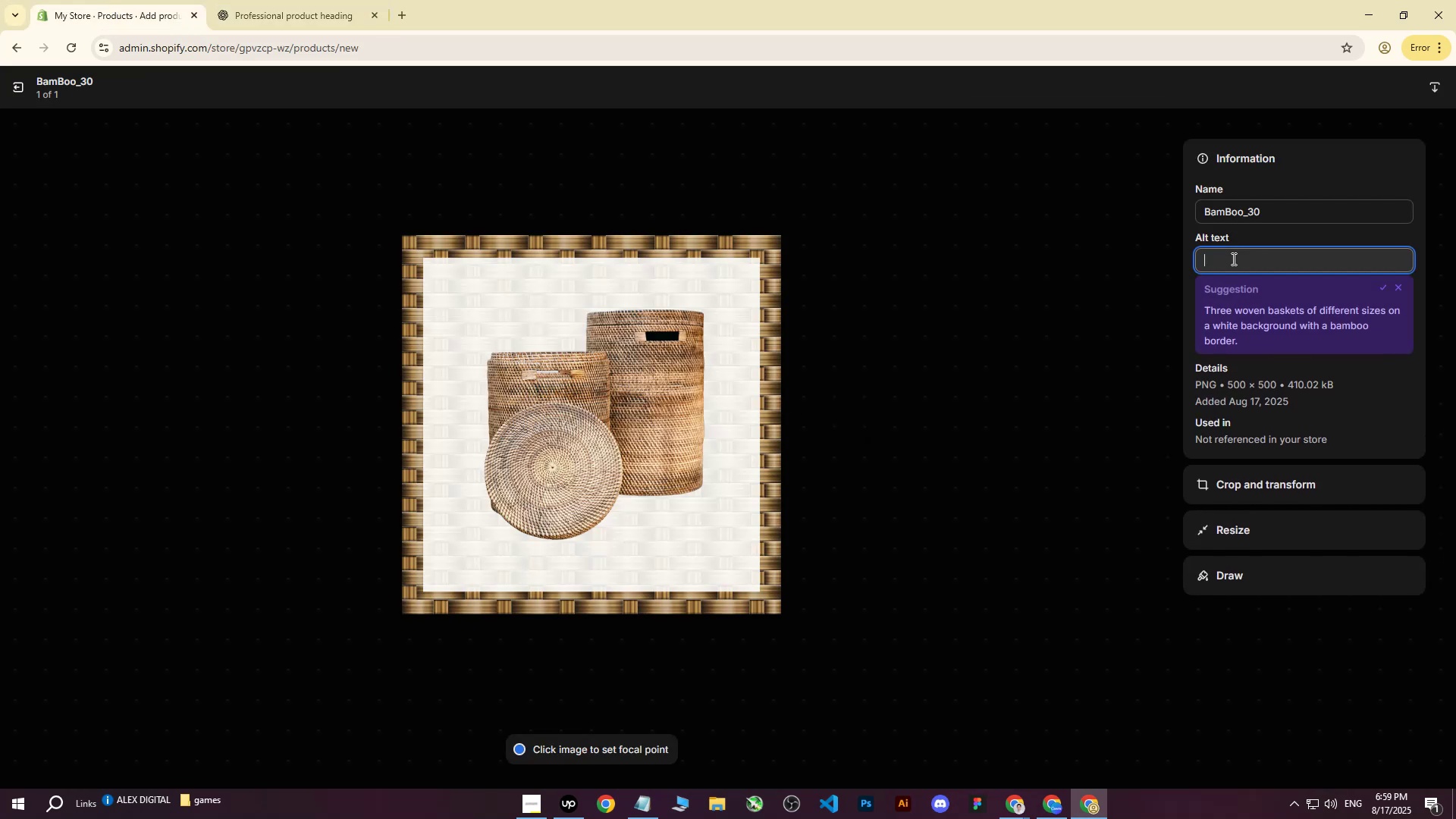 
key(Control+ControlLeft)
 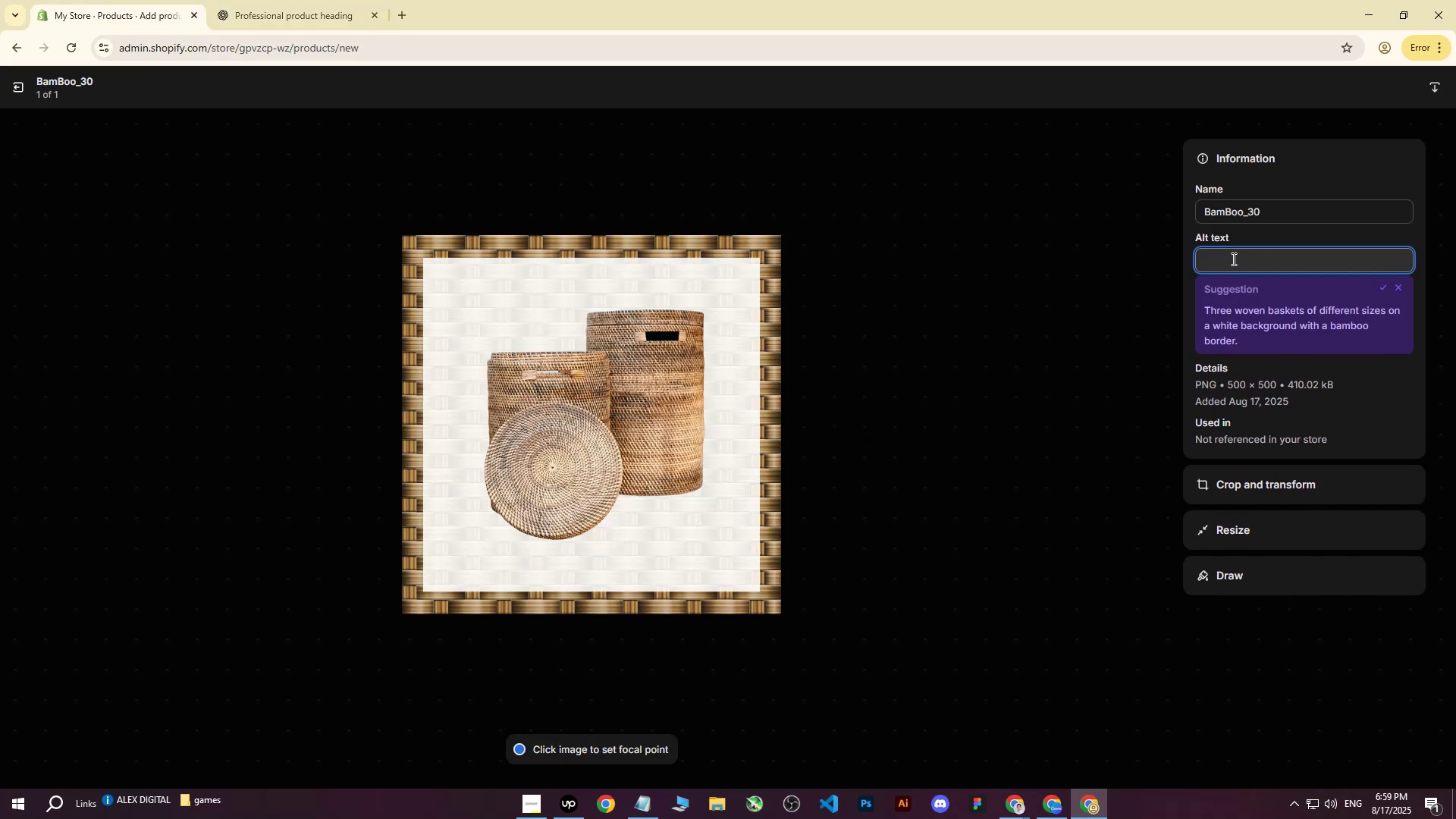 
key(Control+V)
 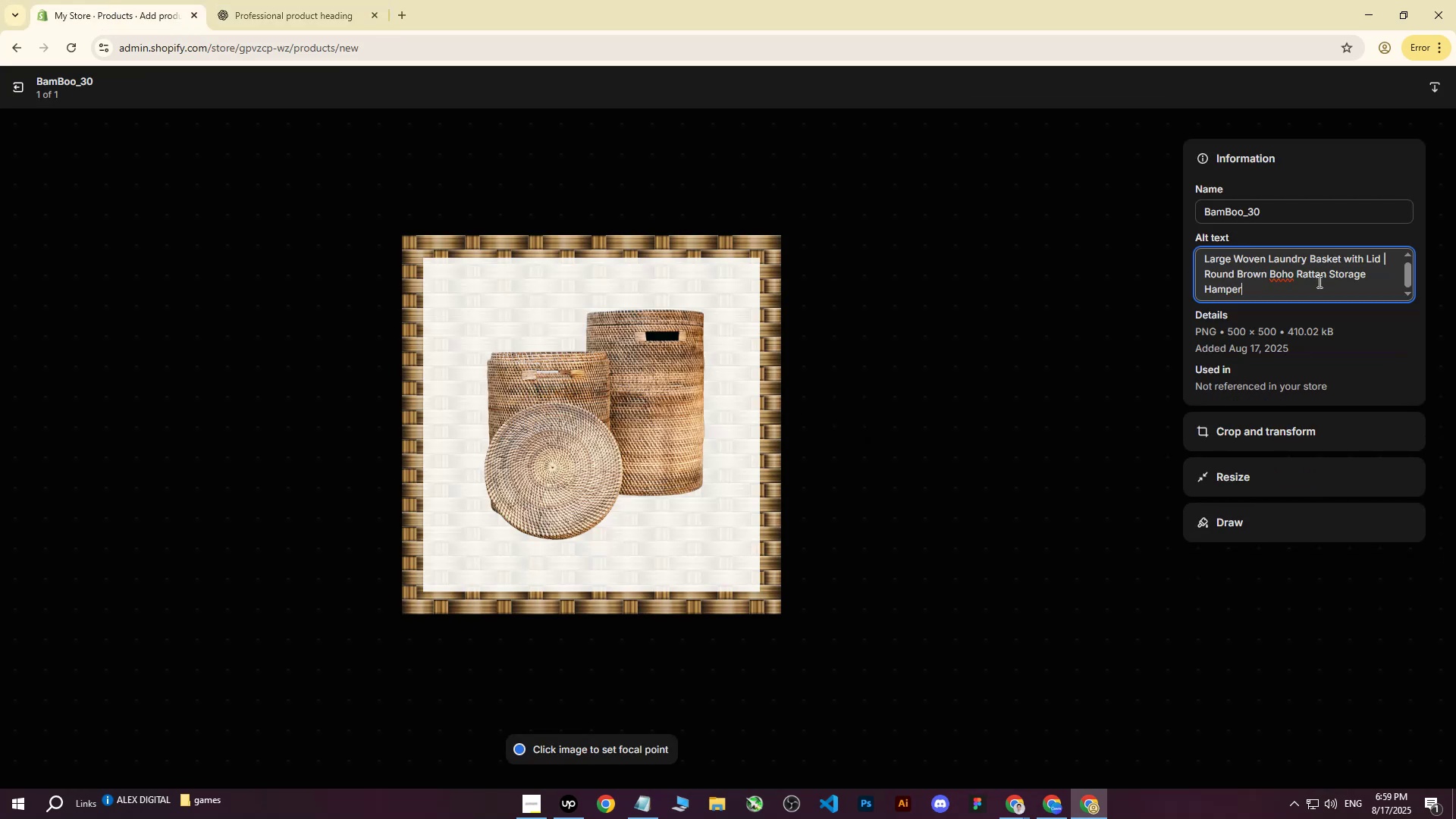 
left_click_drag(start_coordinate=[1304, 296], to_coordinate=[1384, 259])
 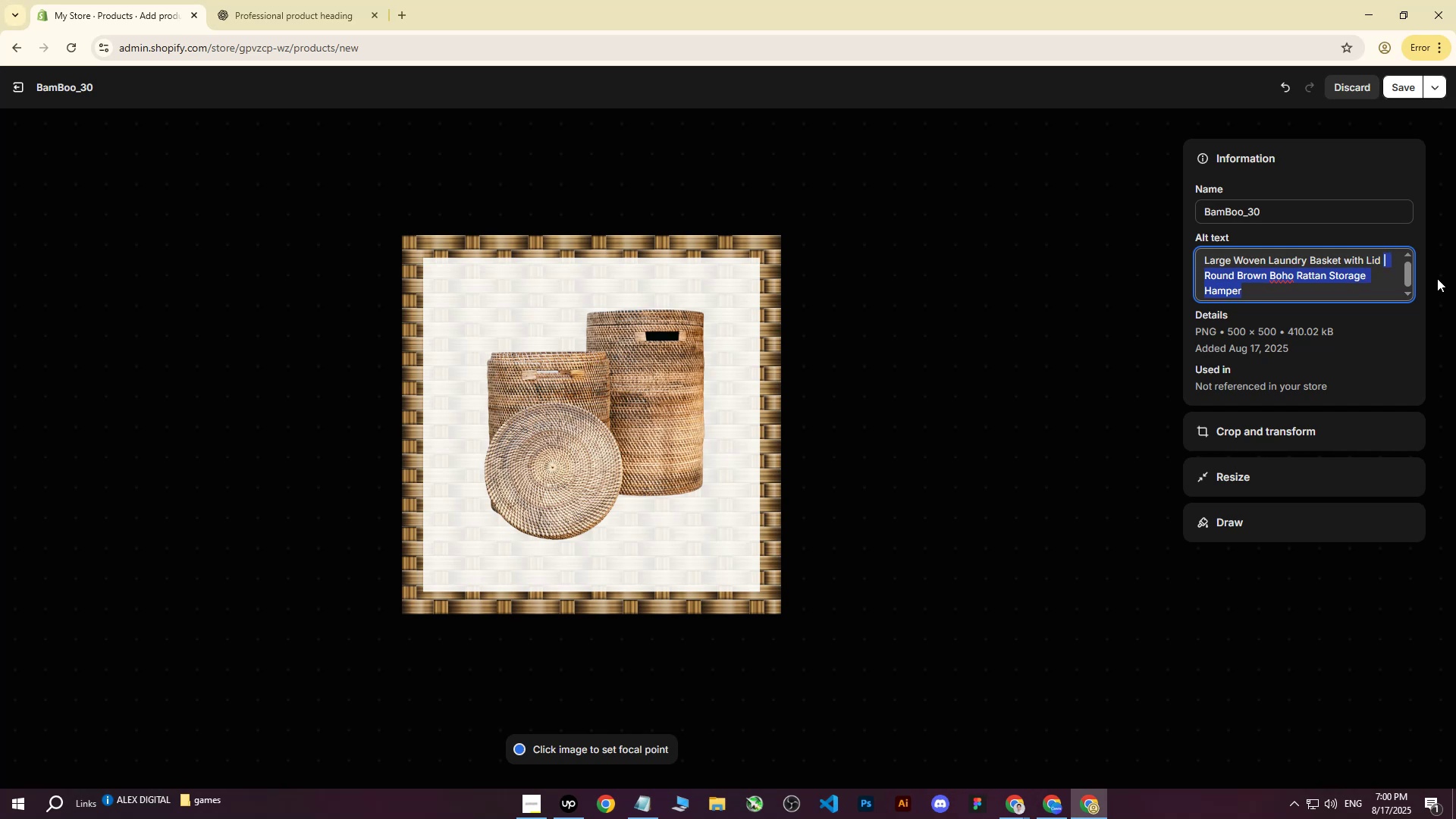 
type(on white backgroumd with Rattan/)
key(Backspace)
type(.)
 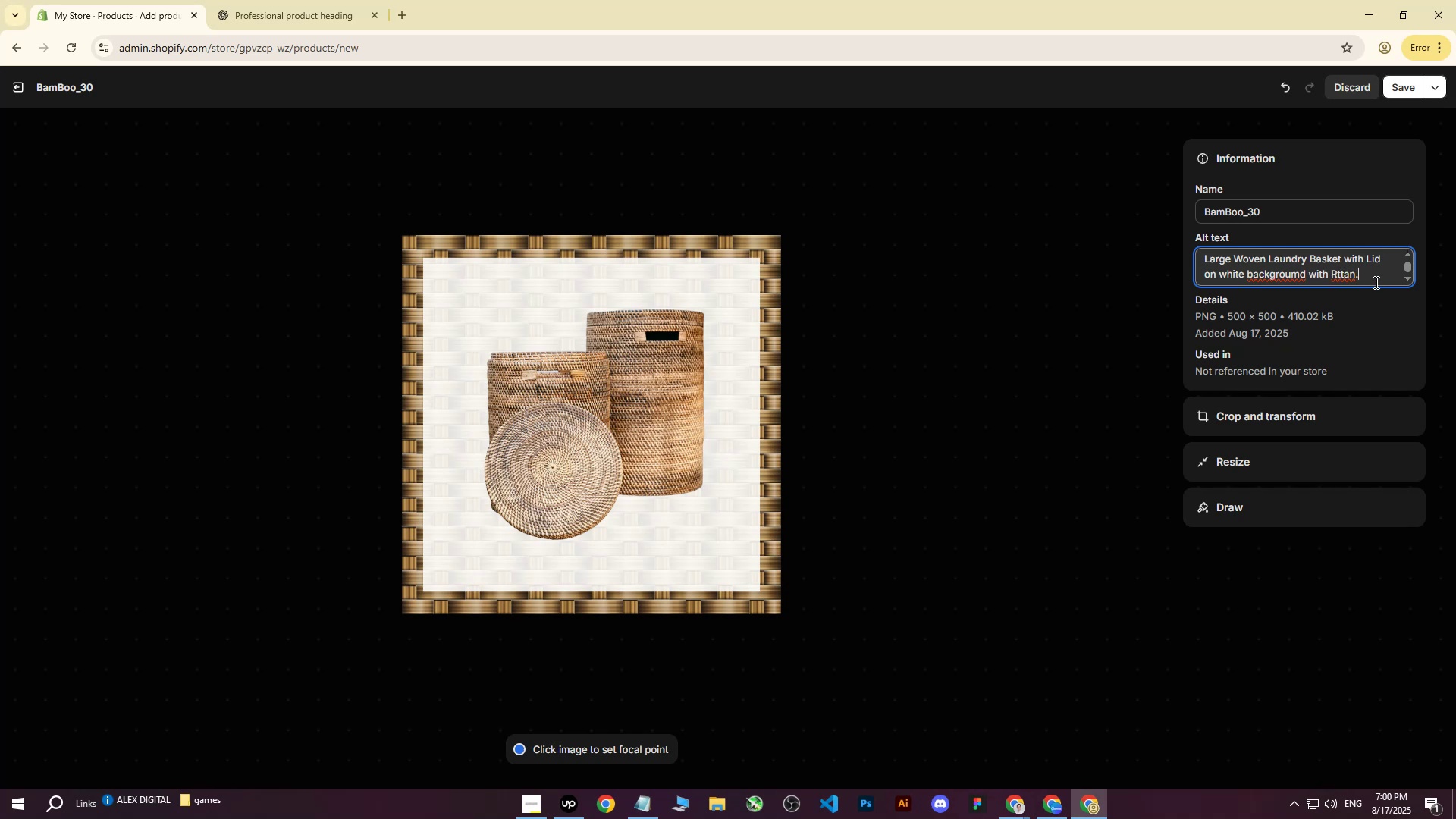 
left_click([1336, 278])
 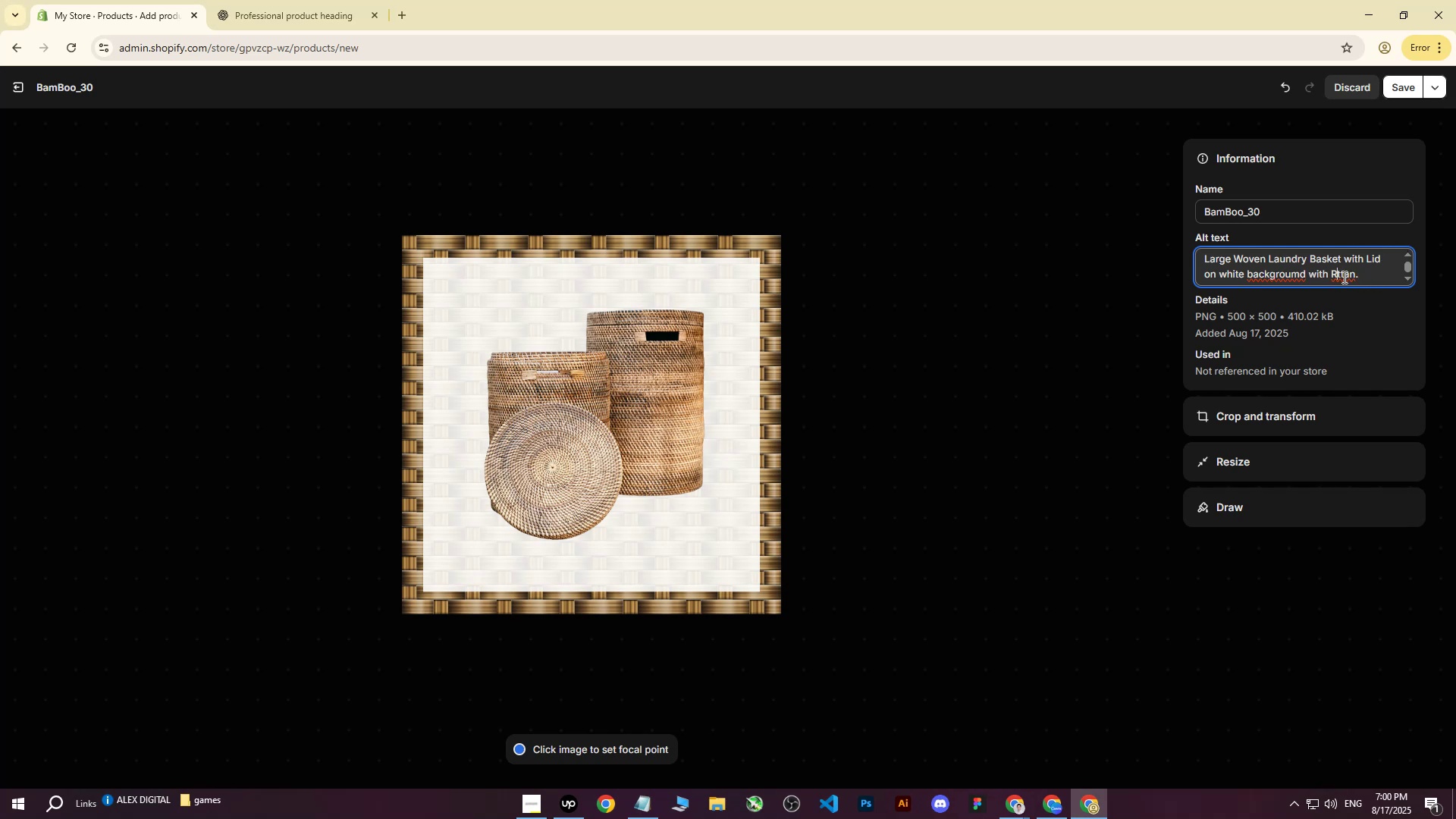 
key(A)
 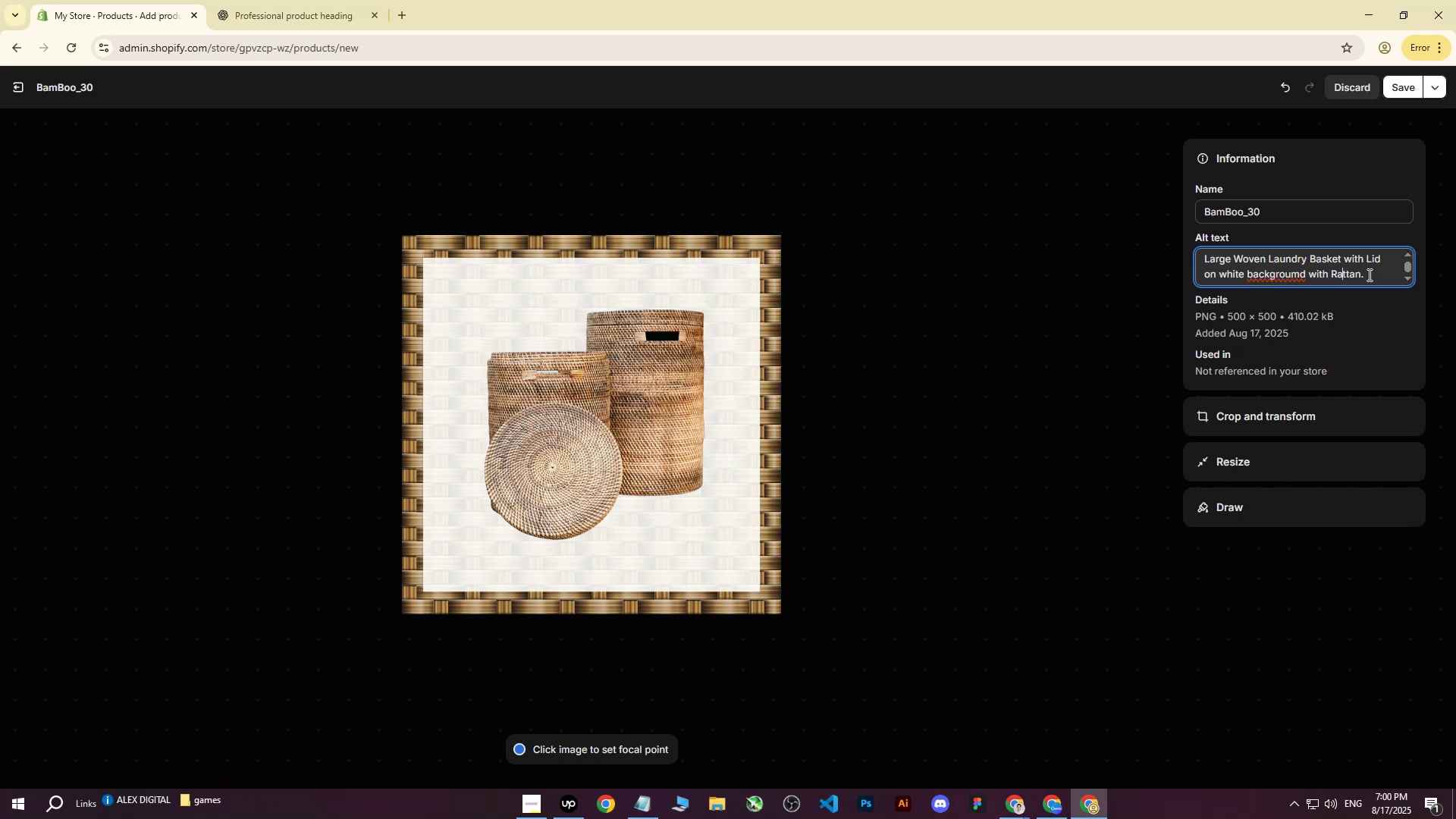 
left_click_drag(start_coordinate=[1375, 275], to_coordinate=[1221, 261])
 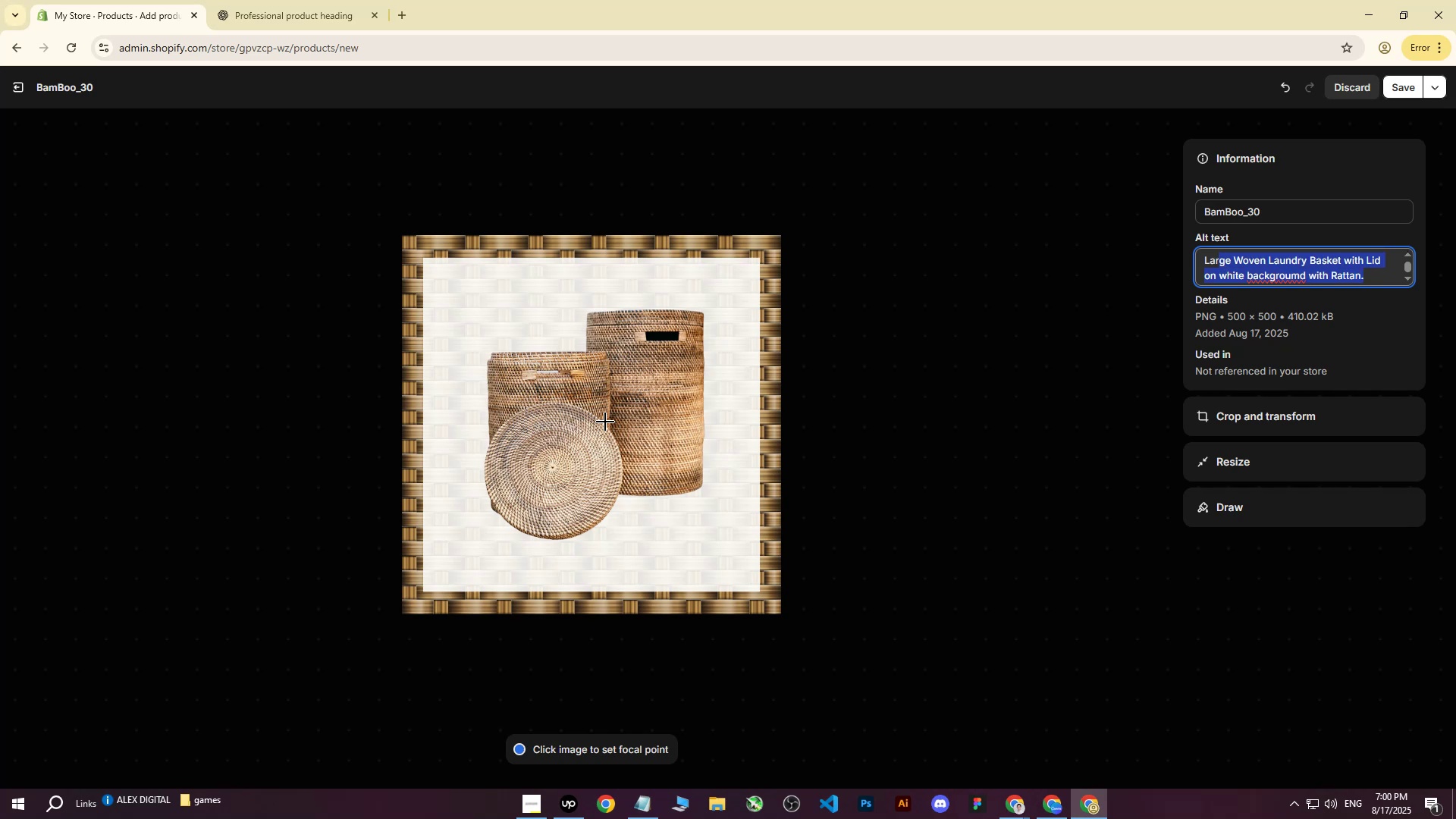 
left_click([592, 416])
 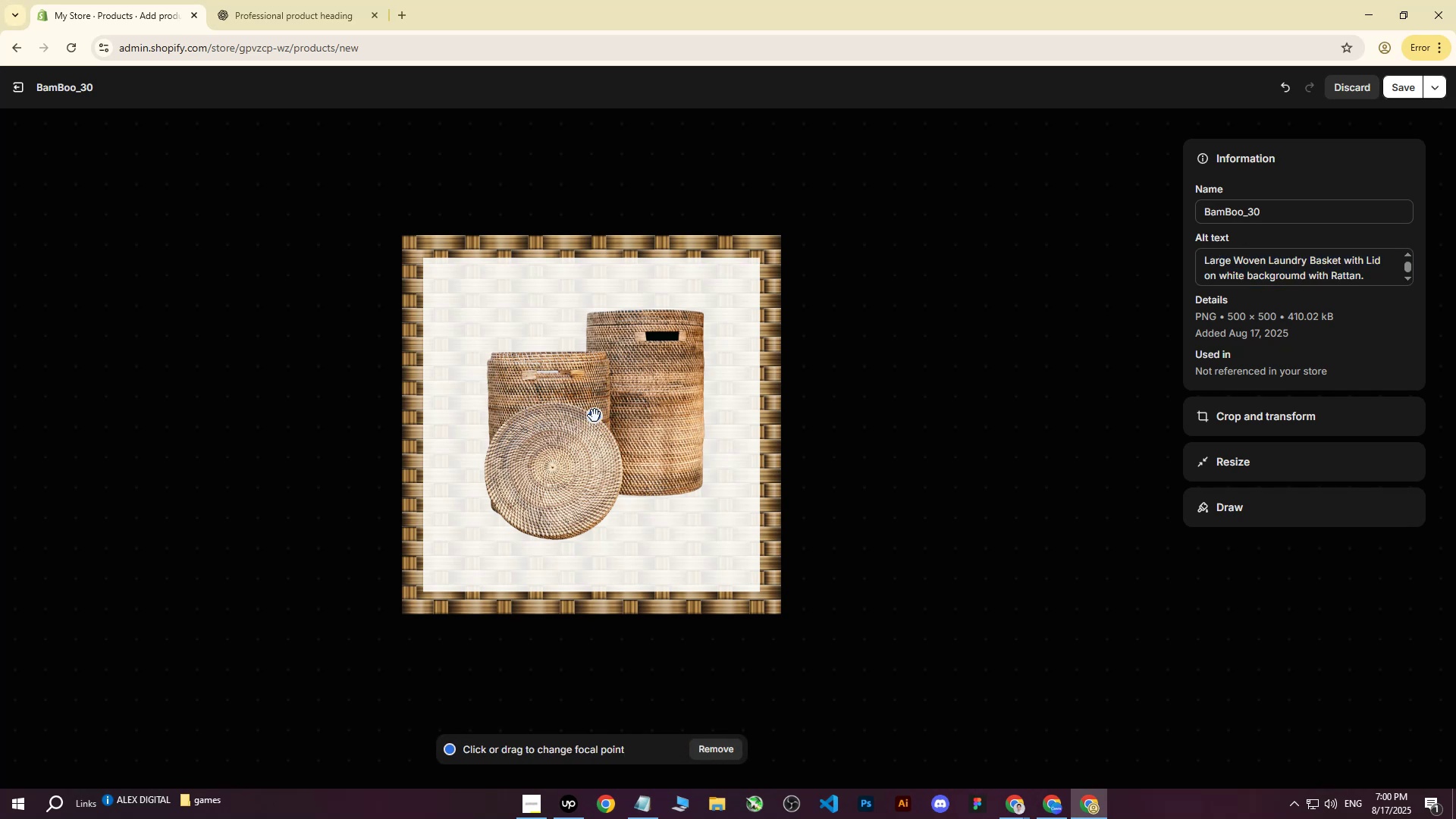 
double_click([592, 419])
 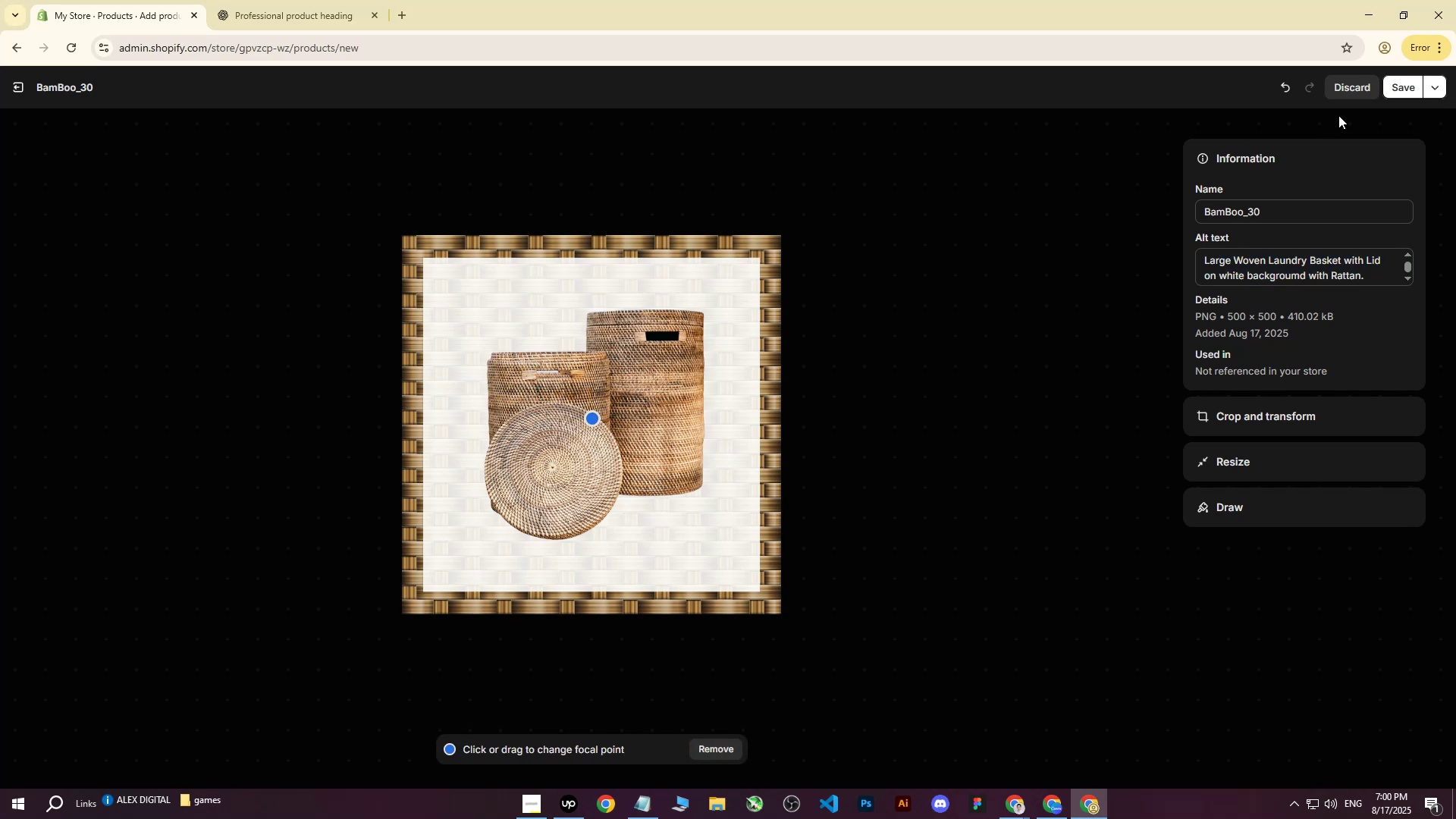 
left_click([1388, 98])
 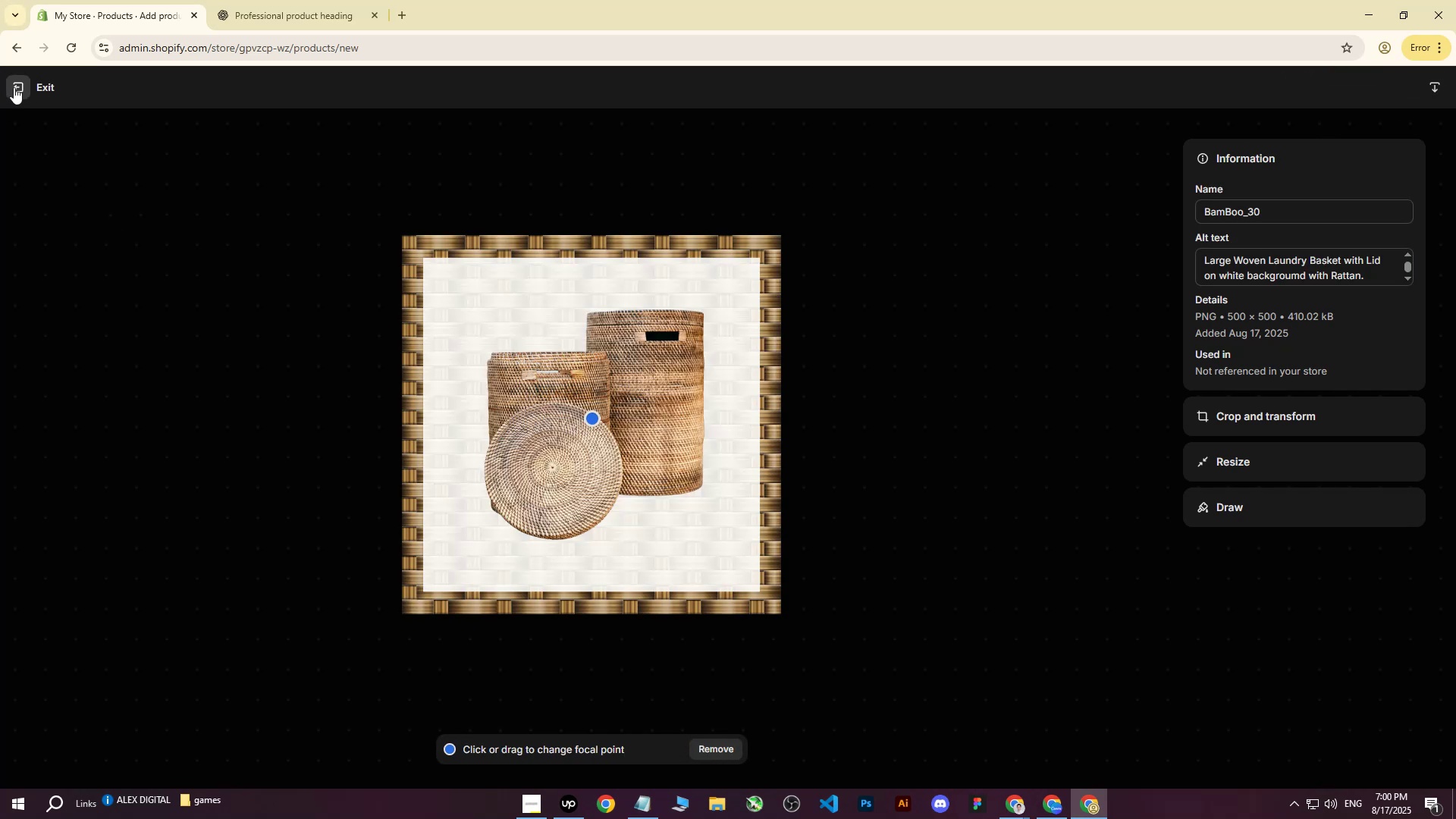 
left_click([14, 87])
 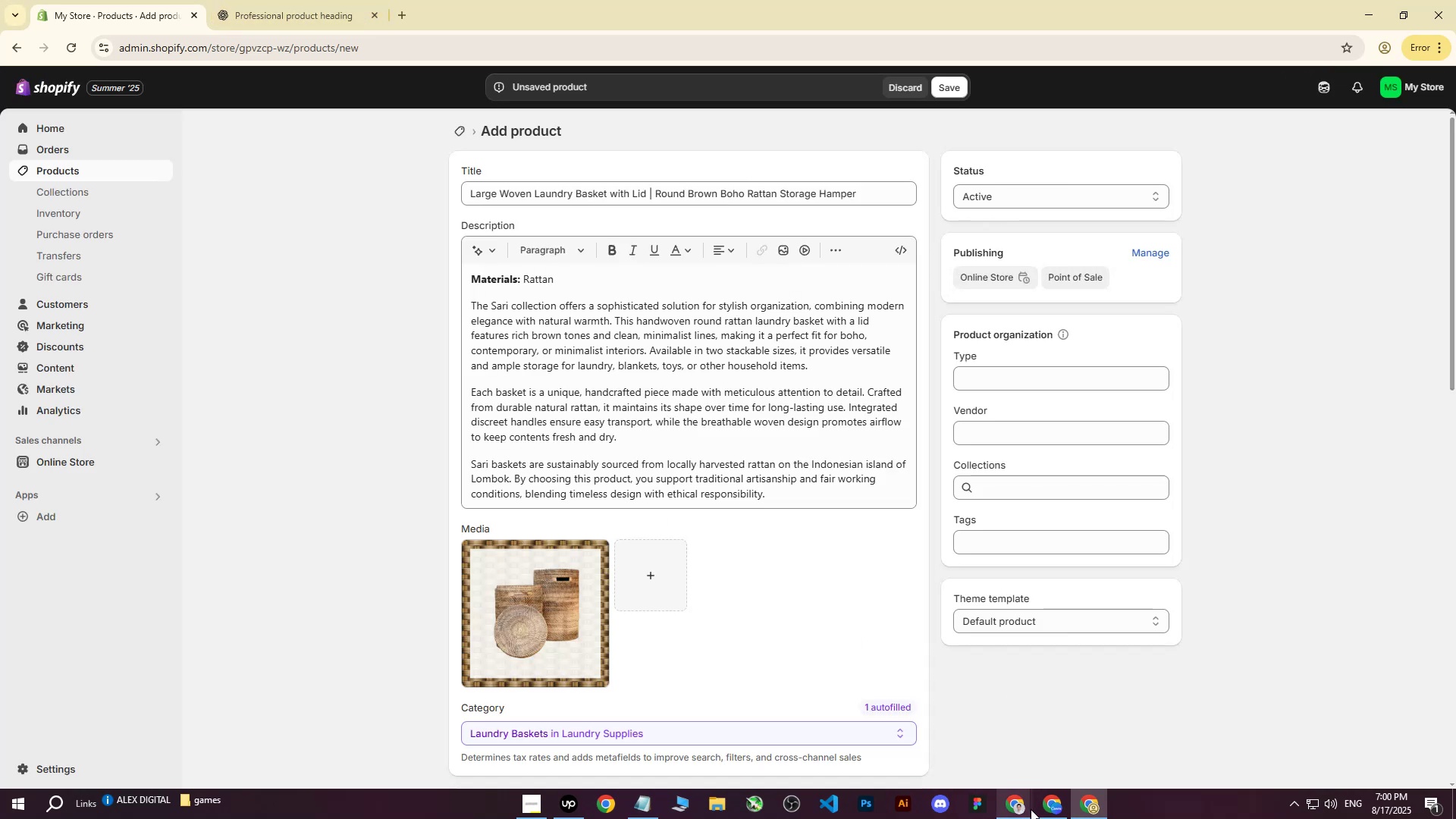 
left_click([1051, 802])
 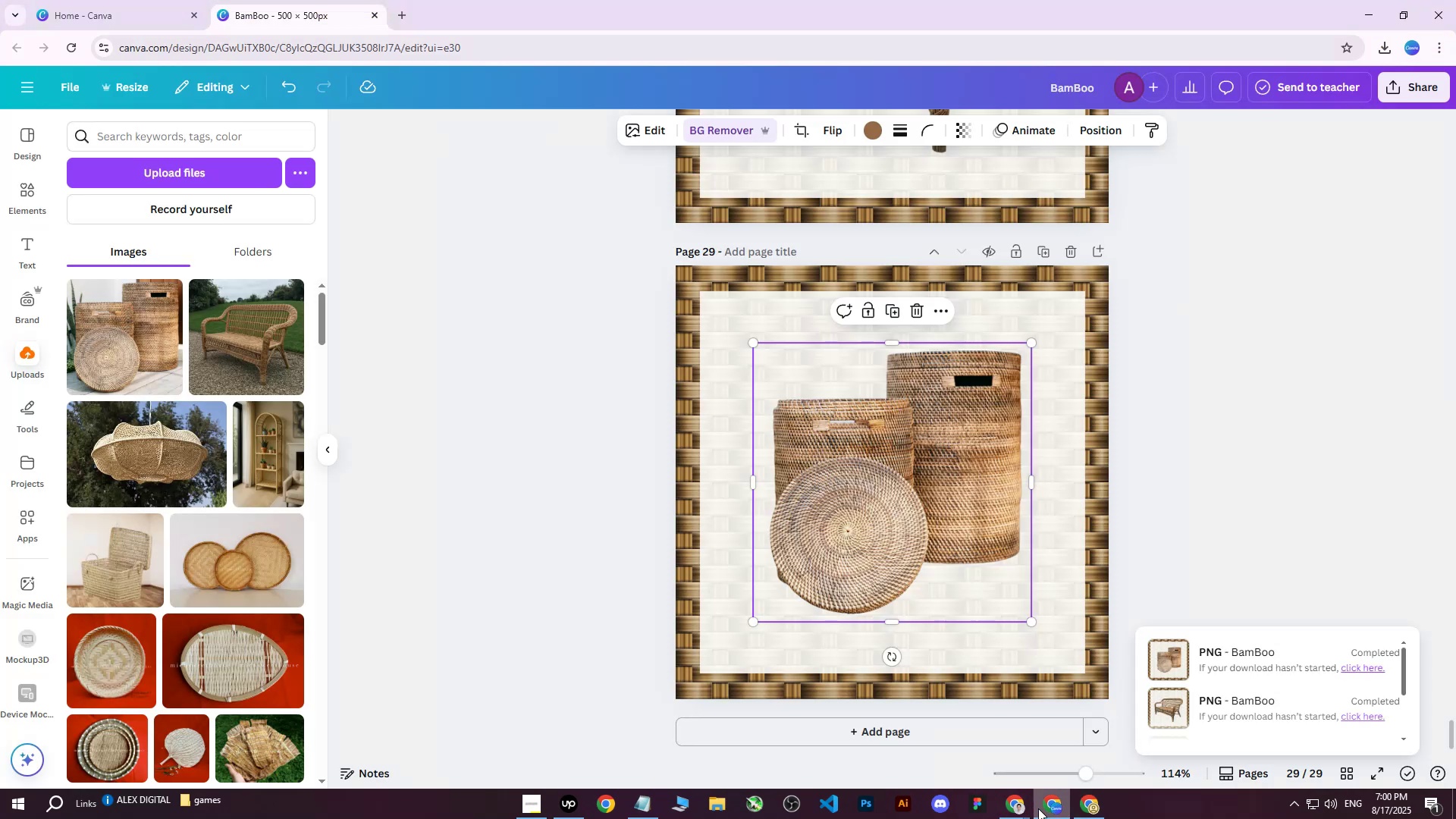 
left_click([1034, 808])
 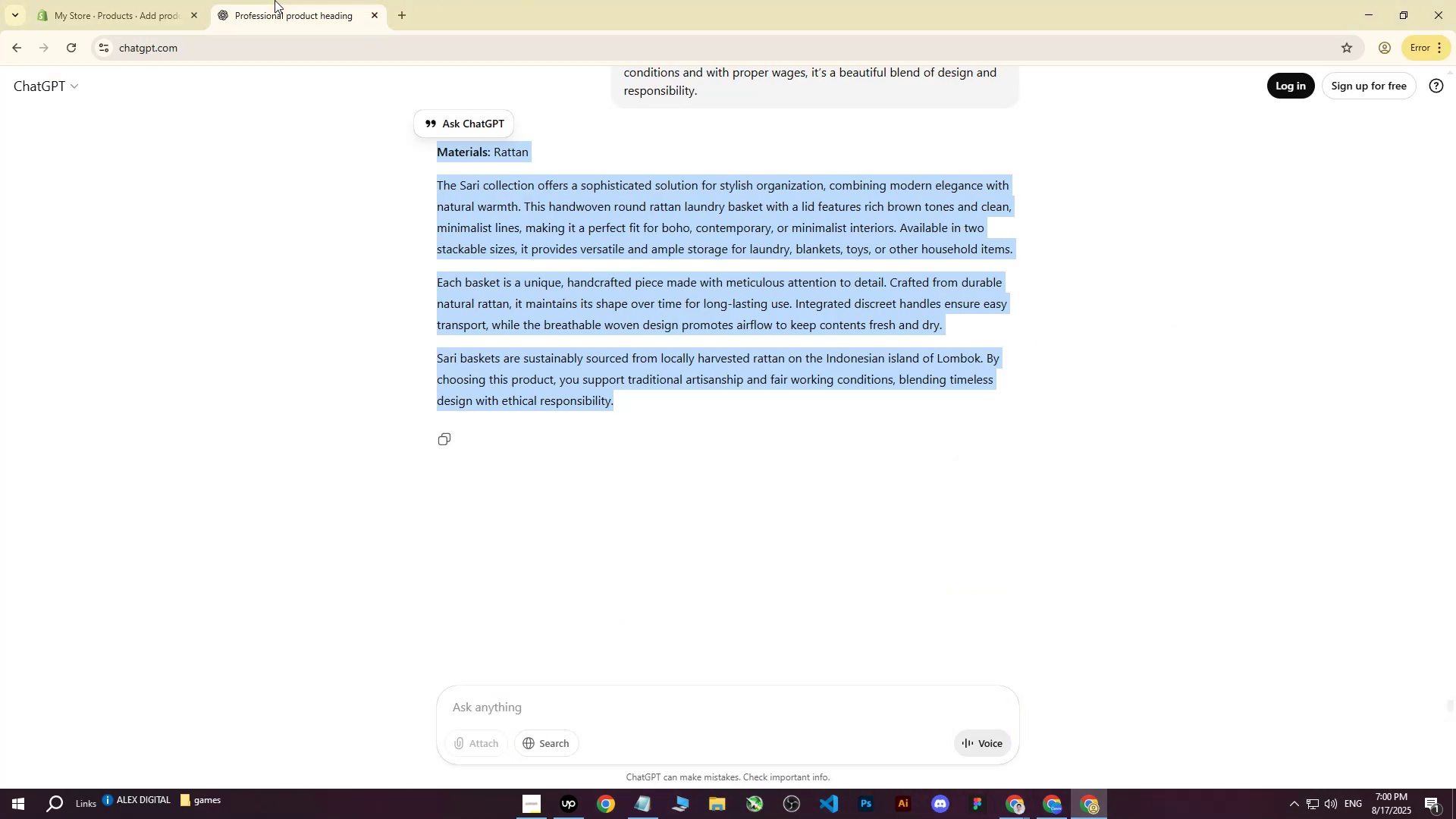 
double_click([167, 0])
 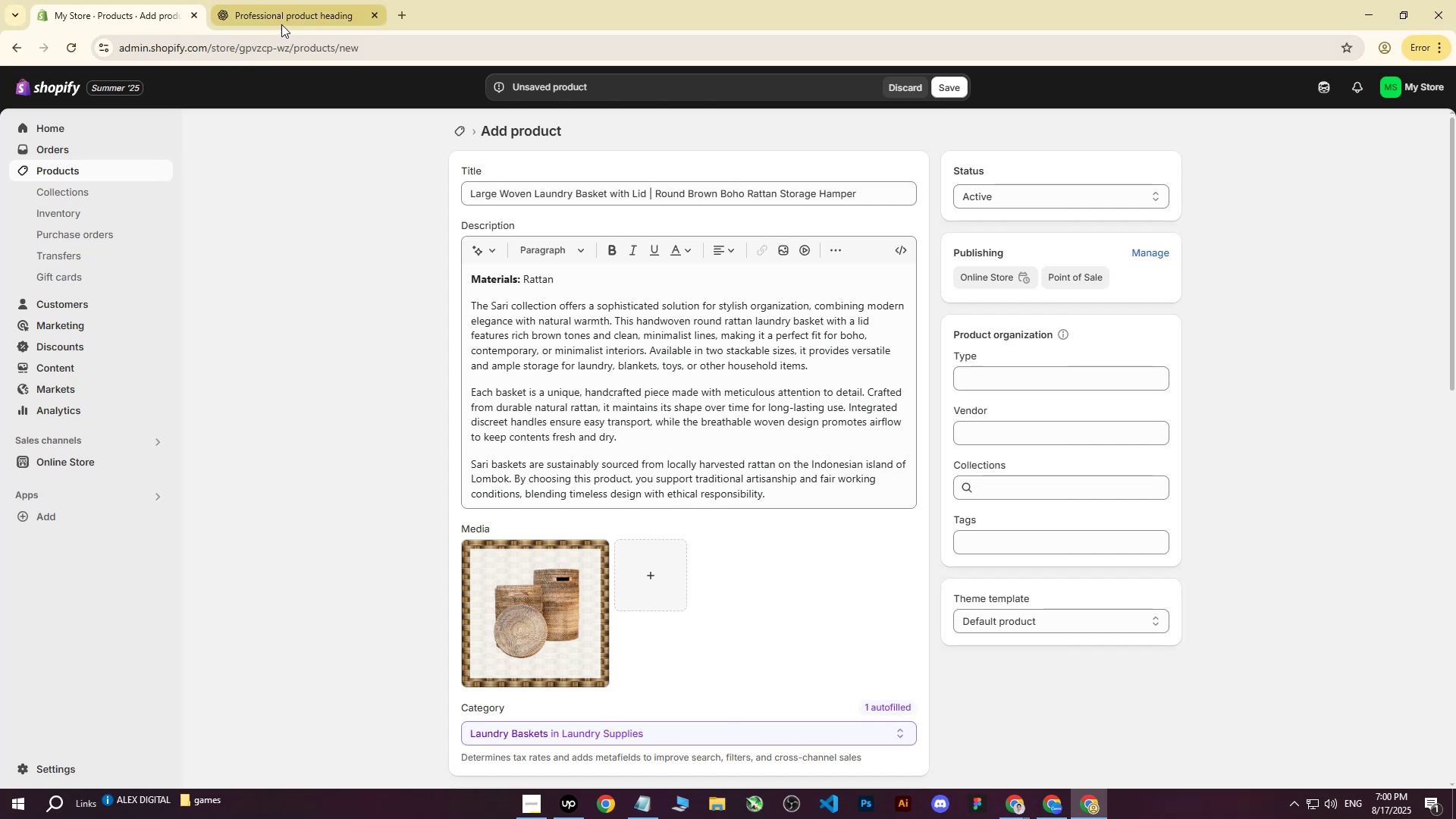 
double_click([128, 0])
 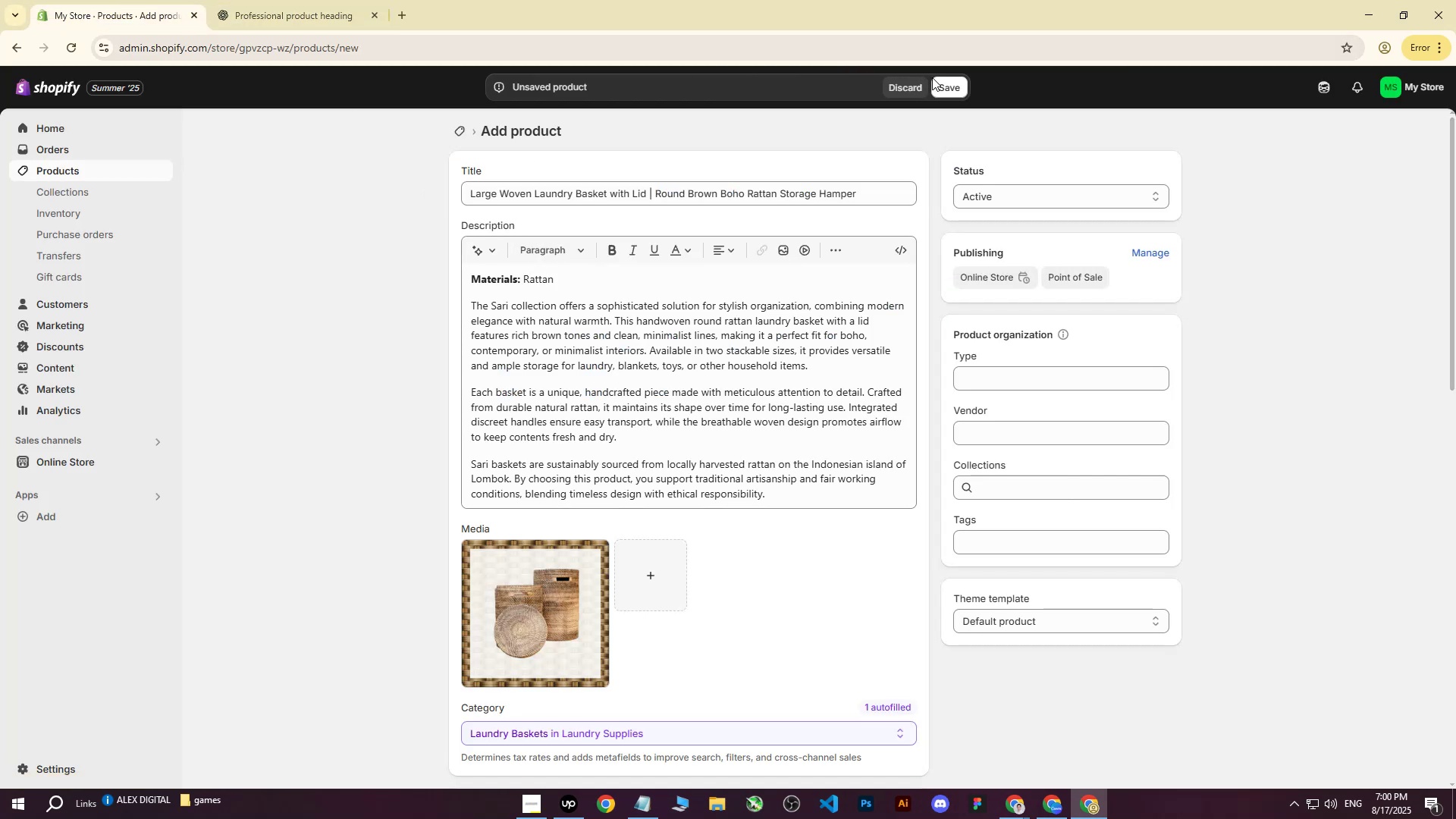 
left_click([944, 87])
 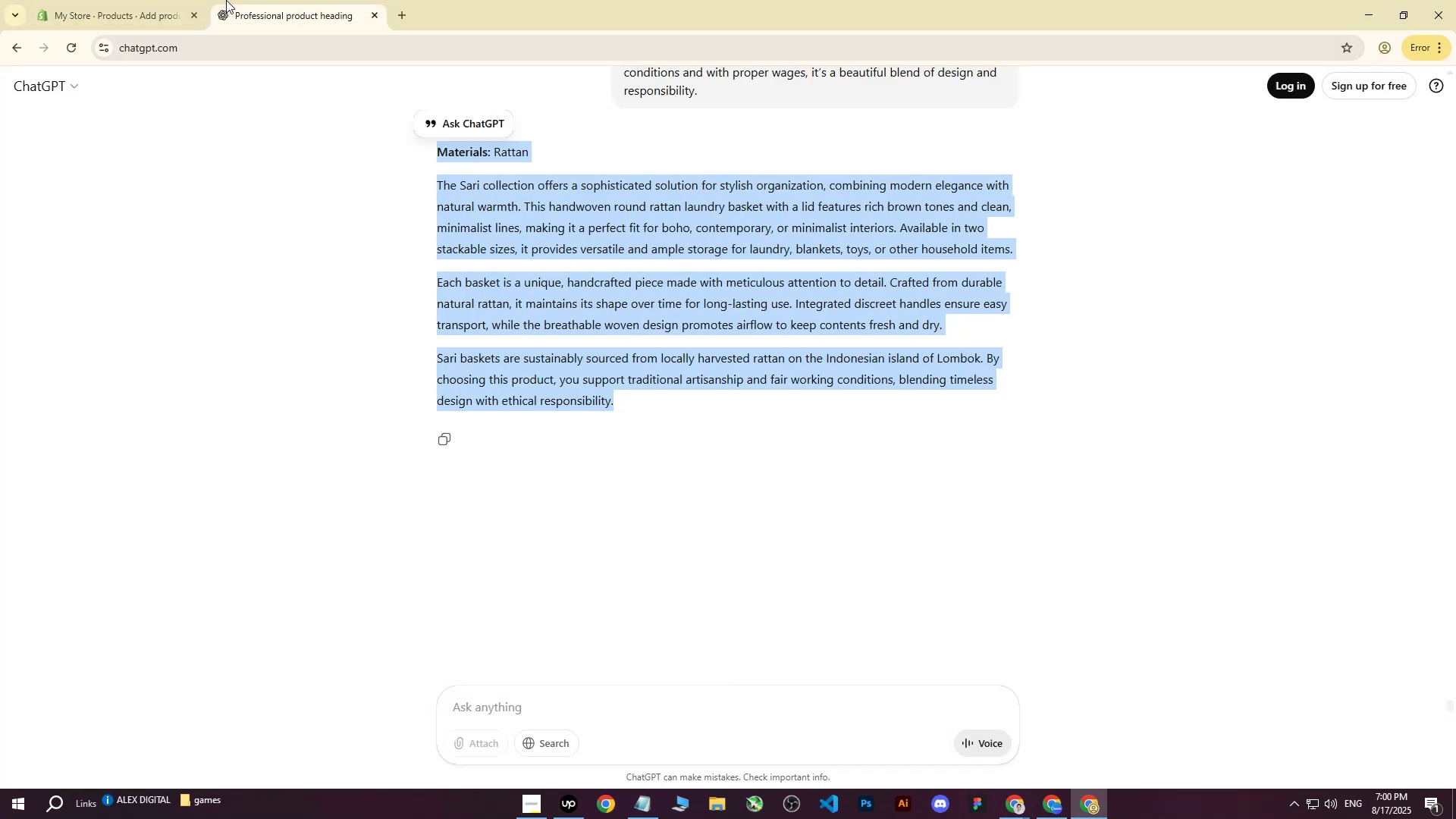 
double_click([171, 0])
 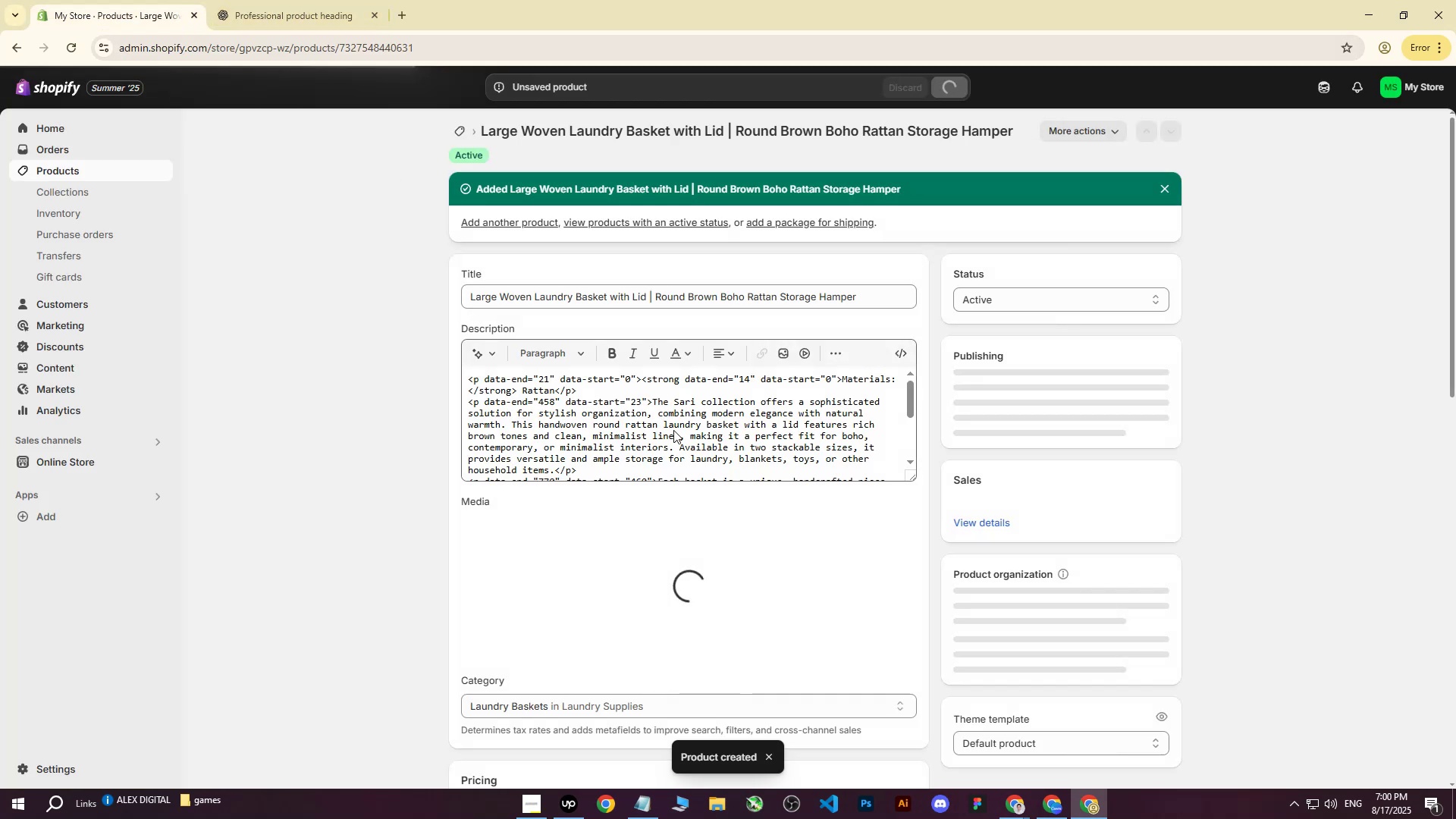 
scroll: coordinate [675, 435], scroll_direction: down, amount: 6.0
 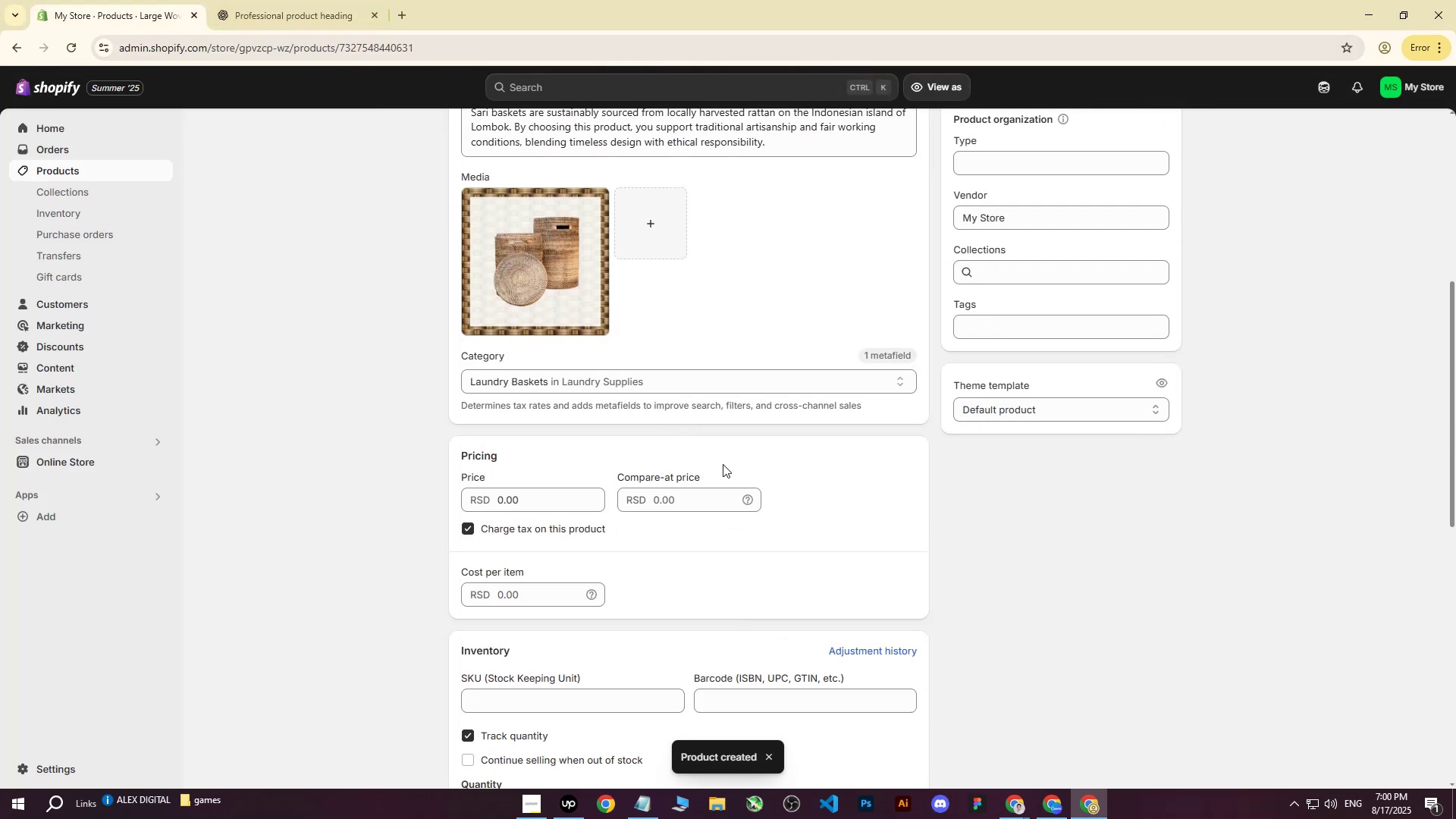 
scroll: coordinate [878, 551], scroll_direction: none, amount: 0.0
 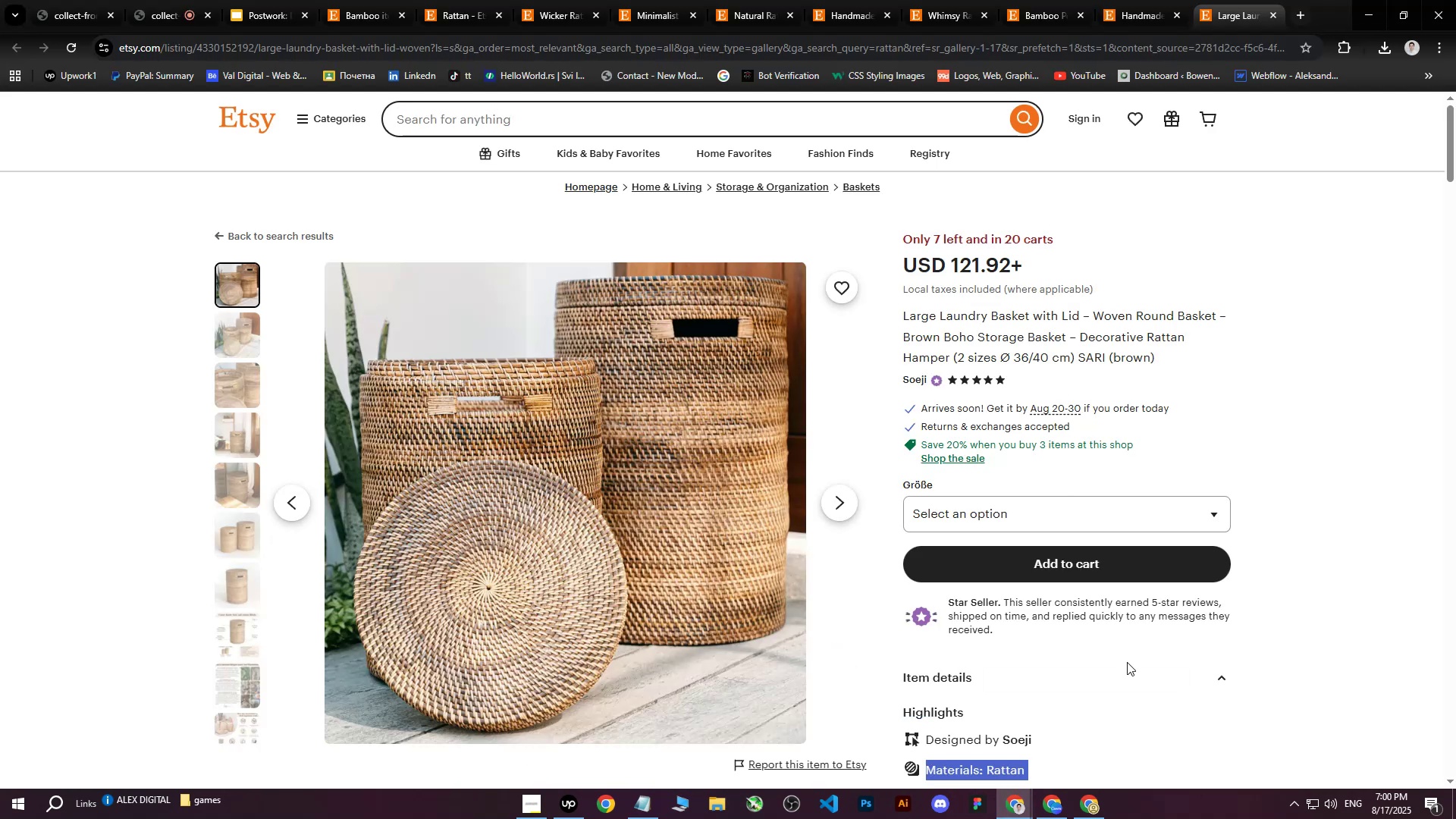 
left_click([1087, 805])
 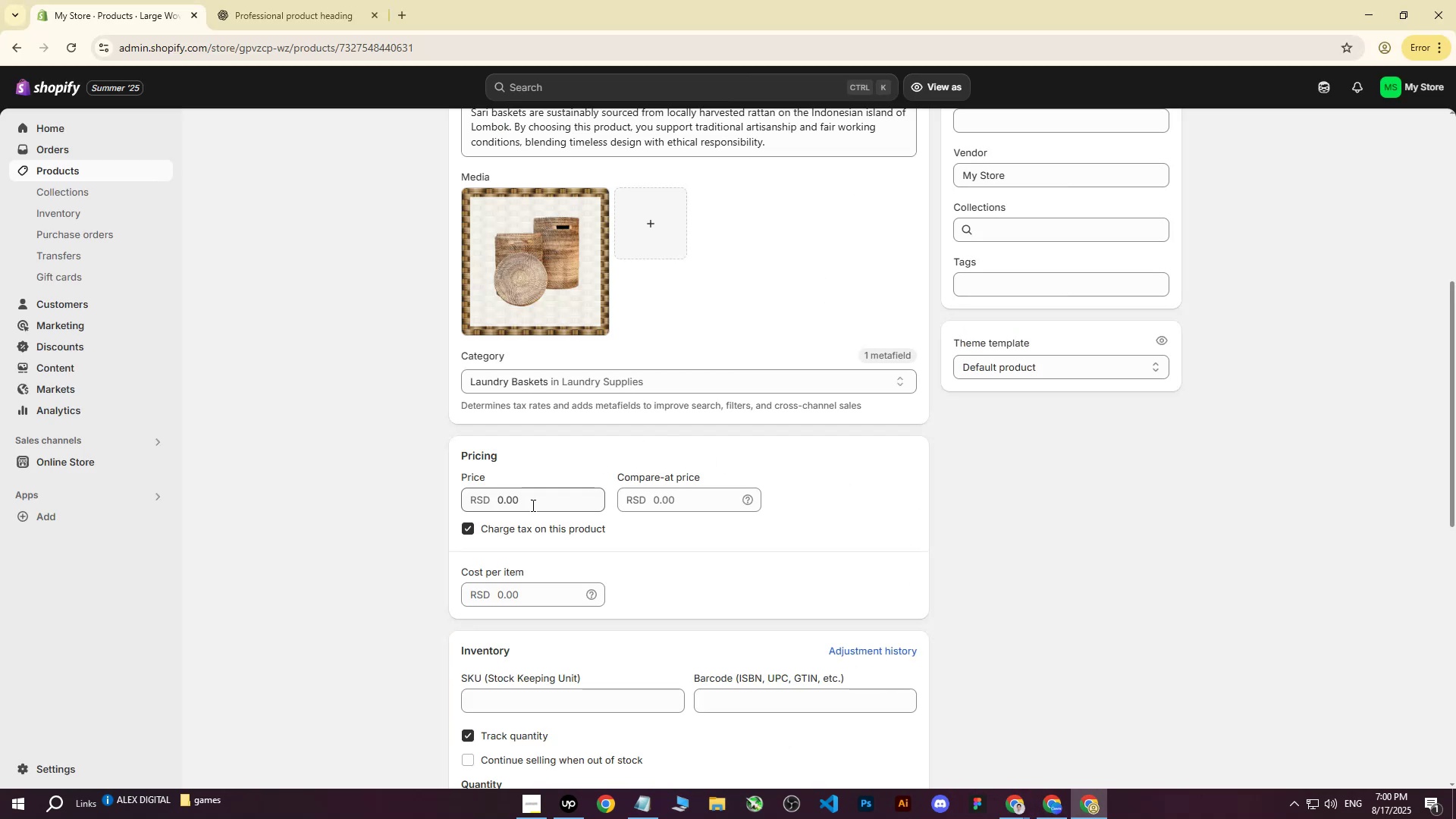 
type(15000)
key(Tab)
key(Tab)
key(Tab)
key(Tab)
type(11000)
 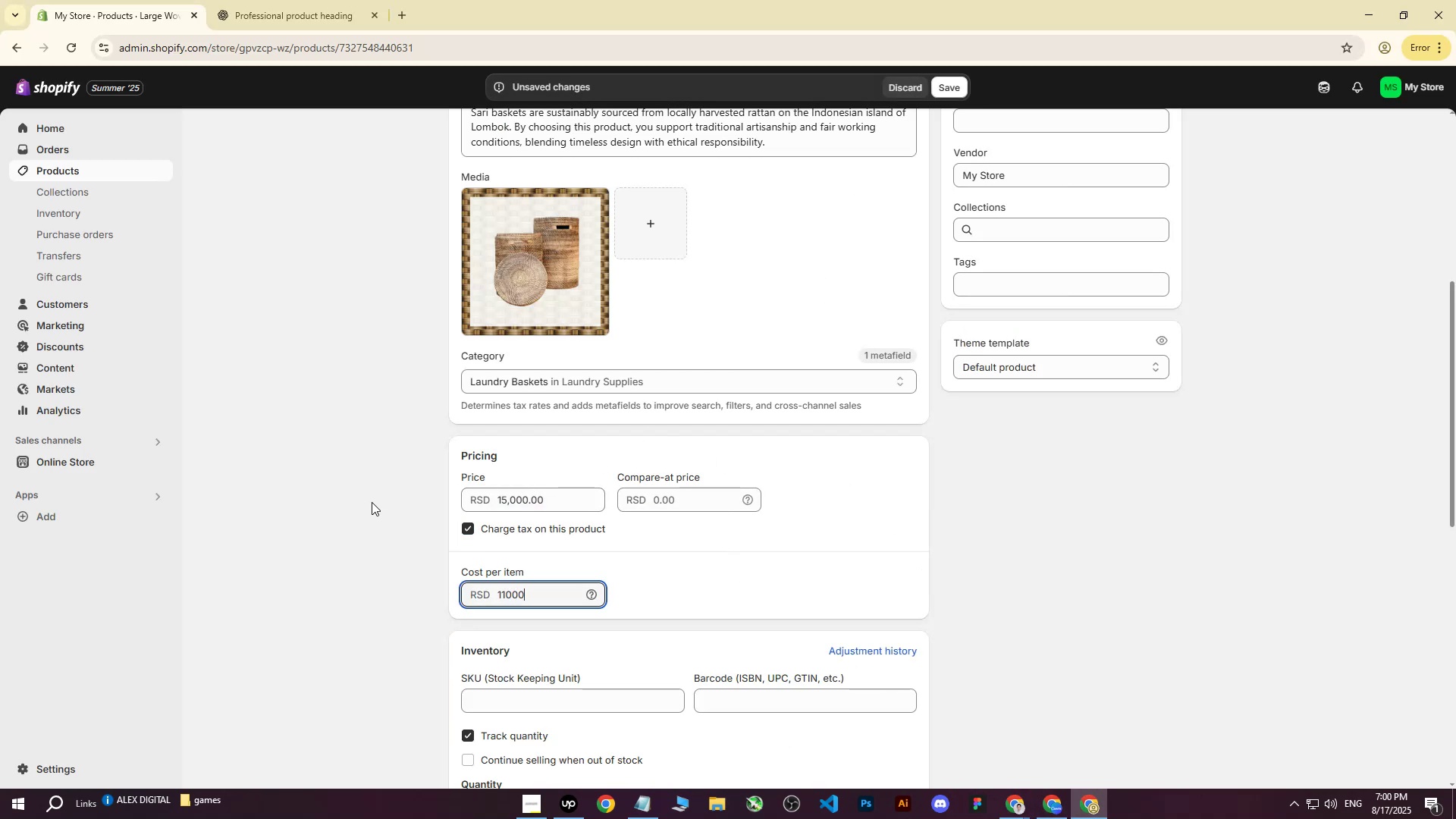 
left_click([372, 502])
 